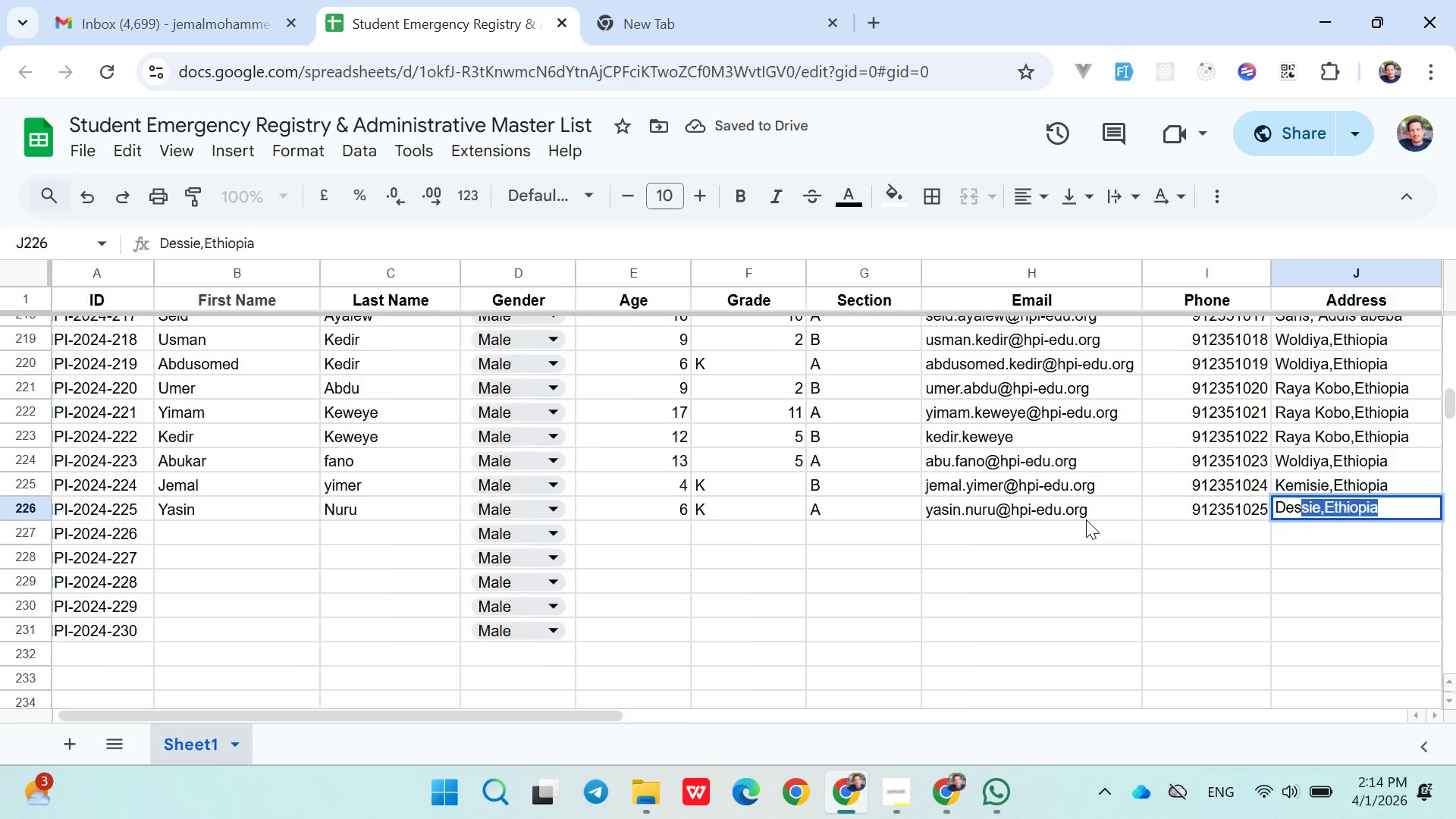 
key(ArrowRight)
 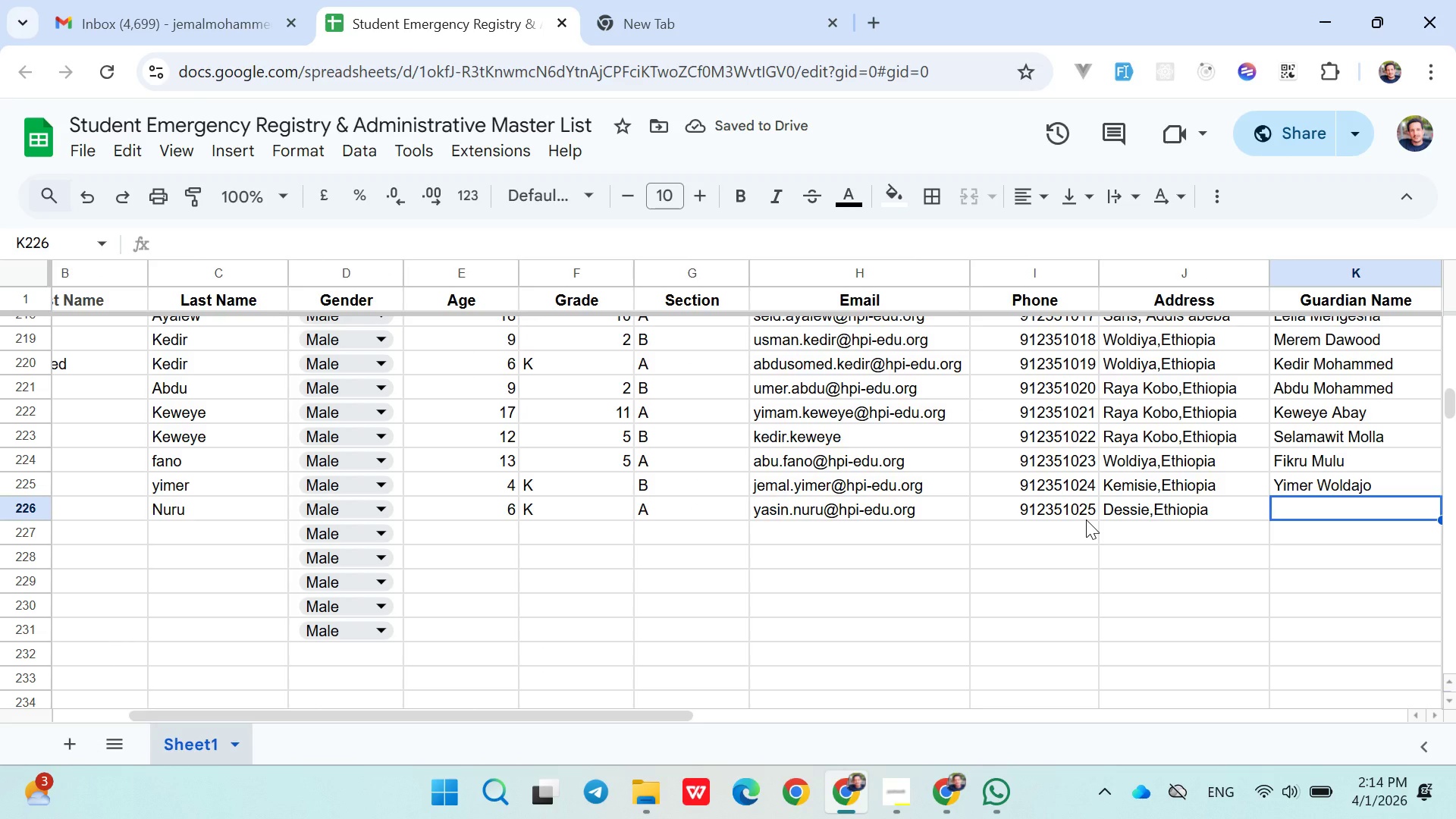 
type(Ismail)
 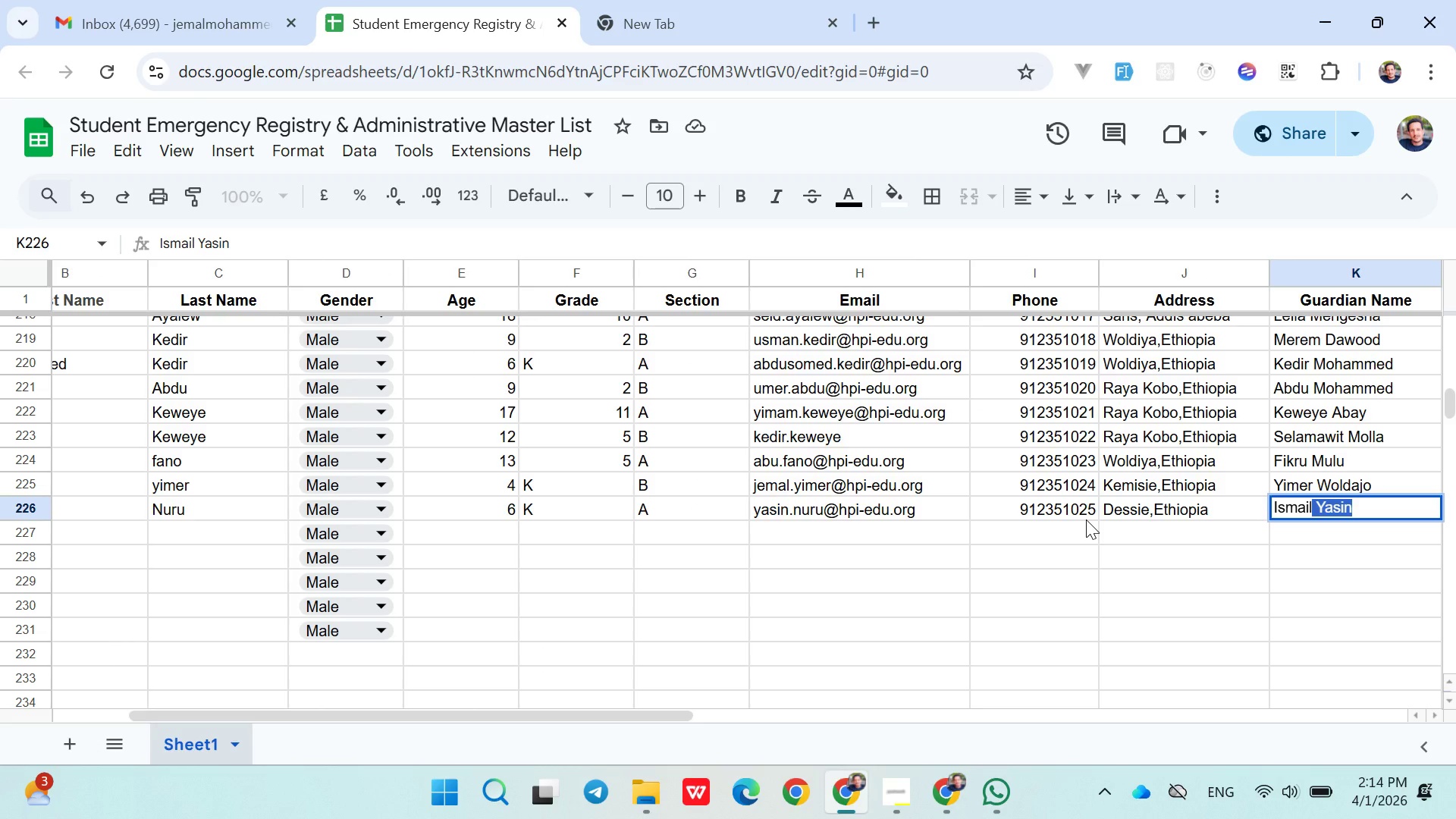 
key(ArrowRight)
 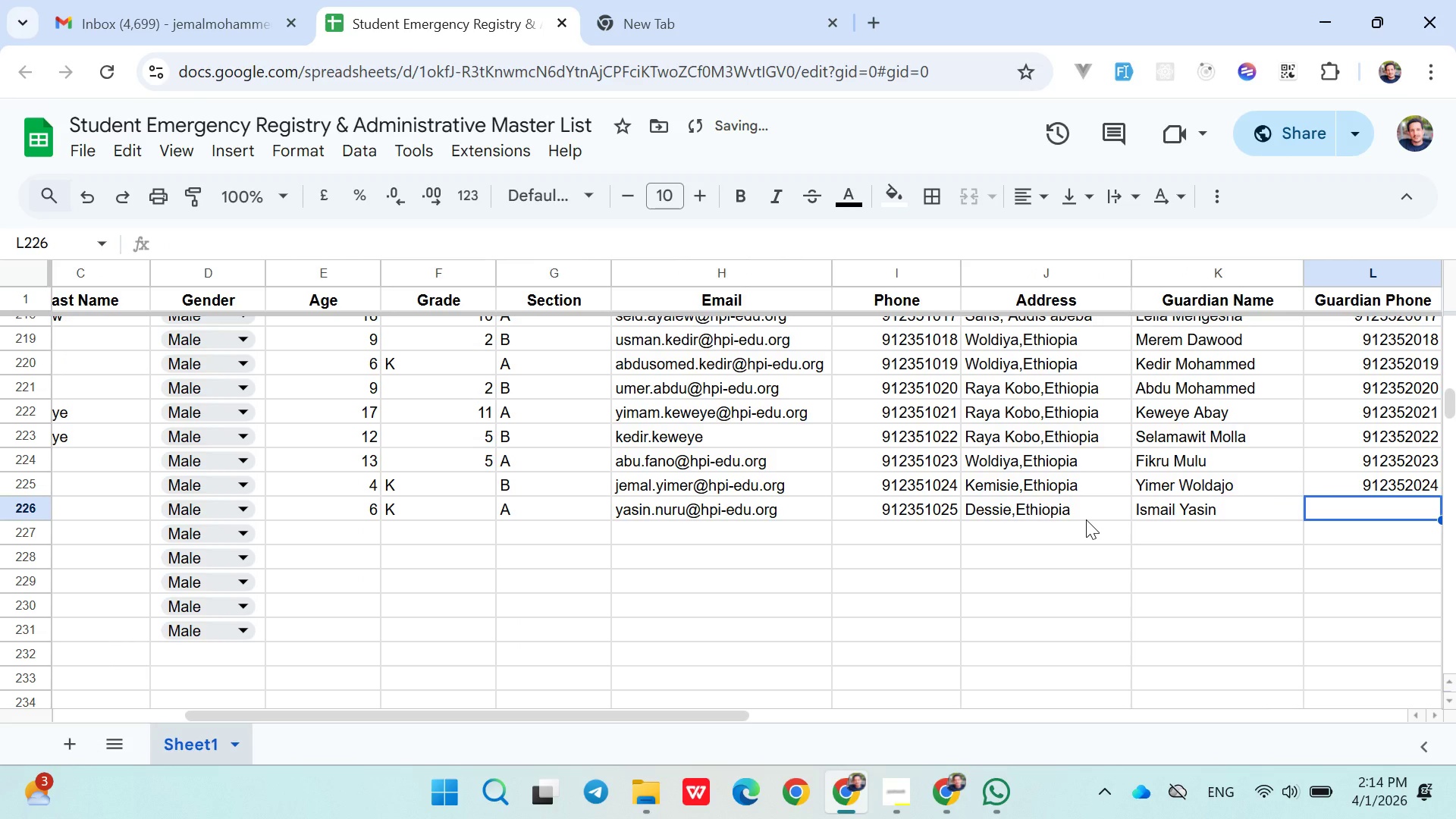 
type(0912352025)
 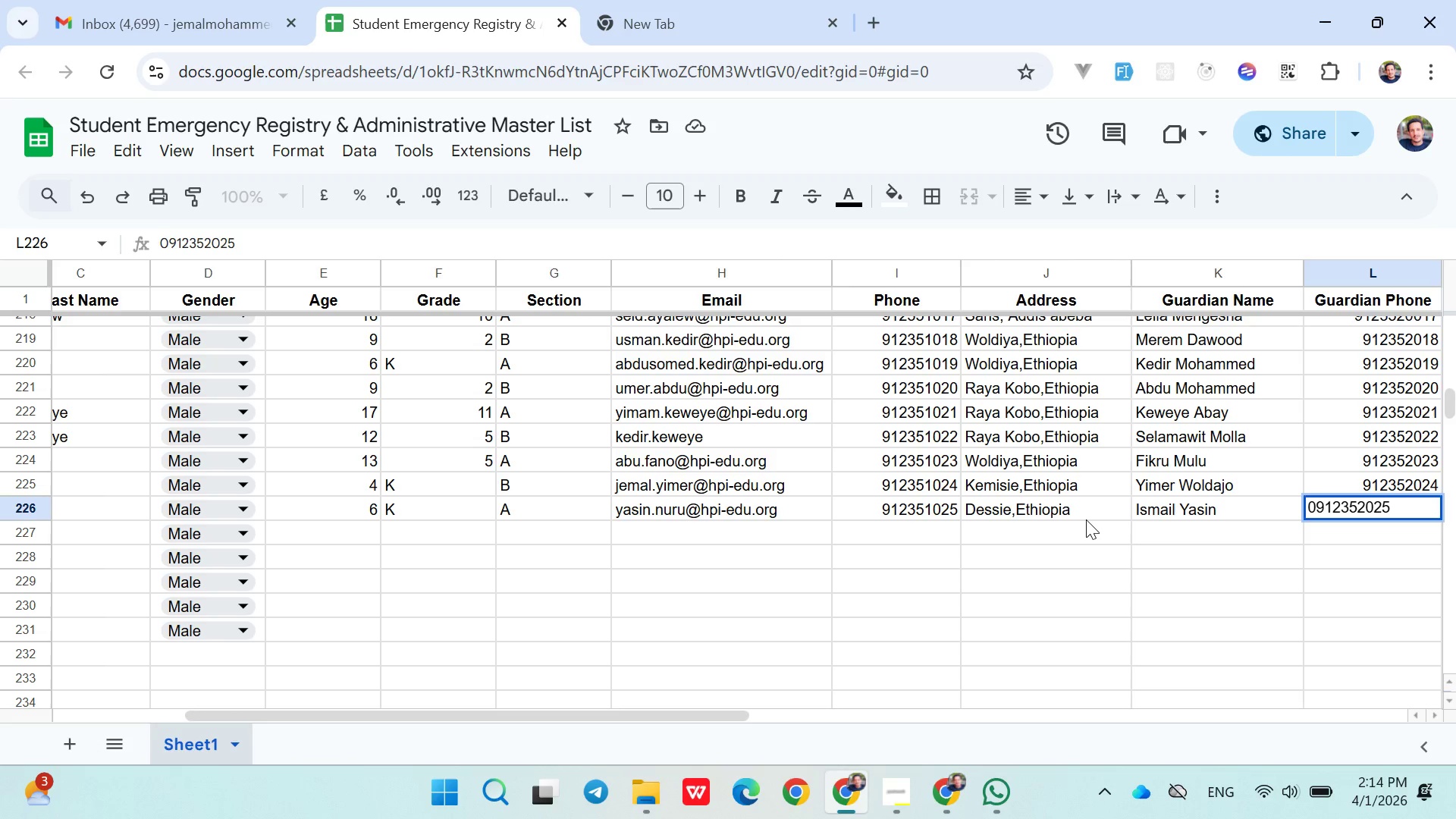 
key(ArrowRight)
 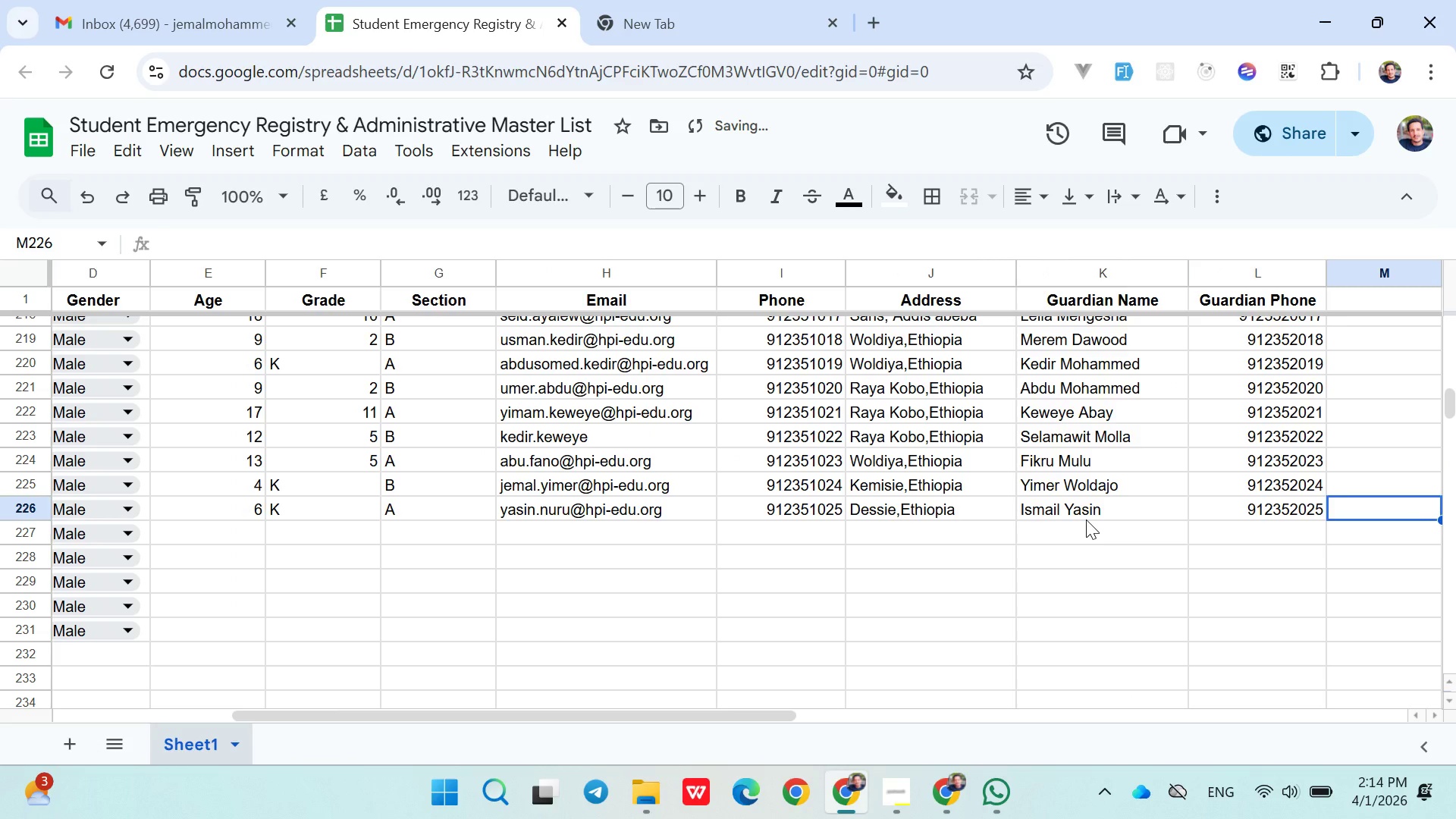 
key(ArrowDown)
 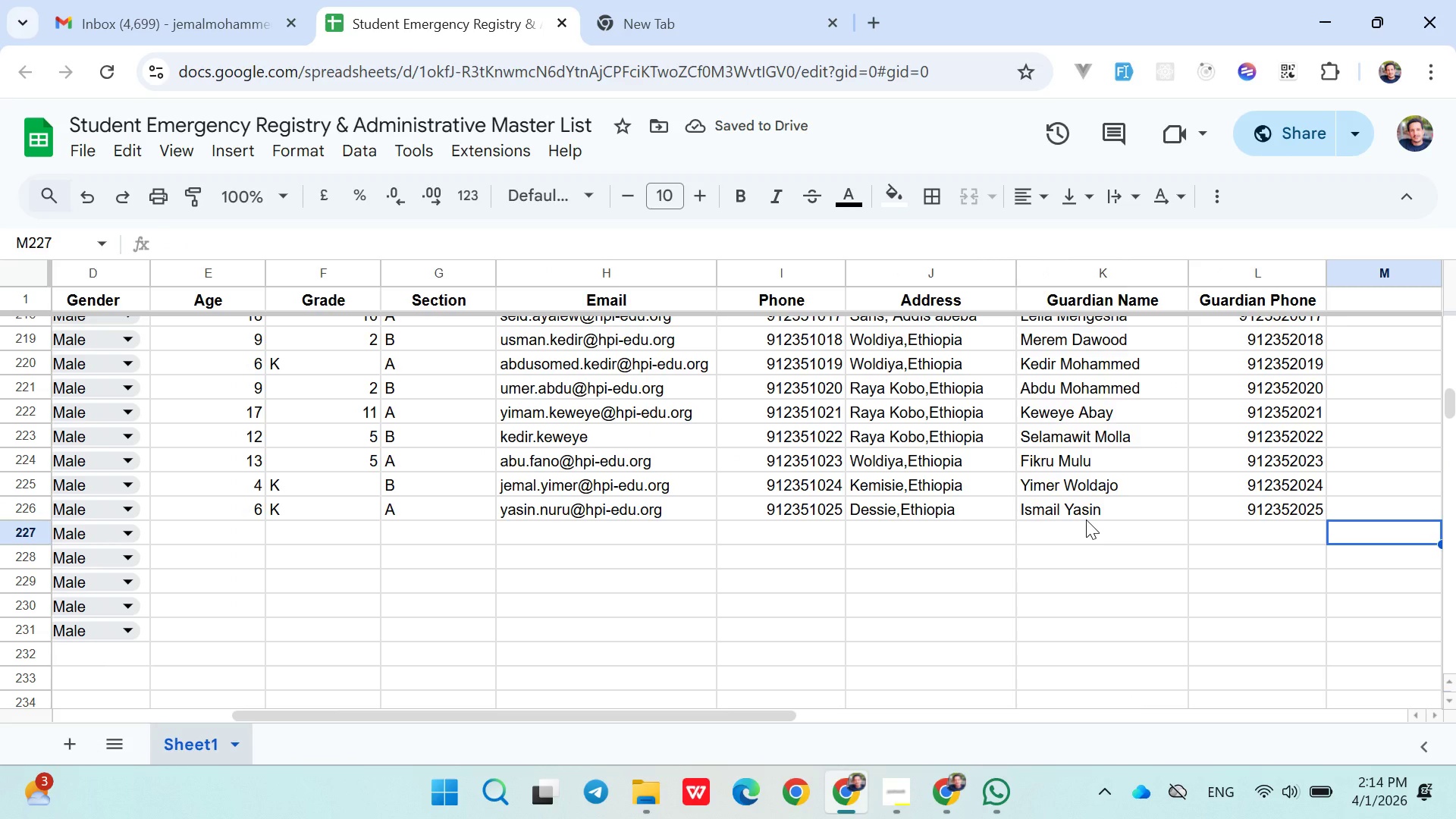 
hold_key(key=ArrowLeft, duration=0.95)
 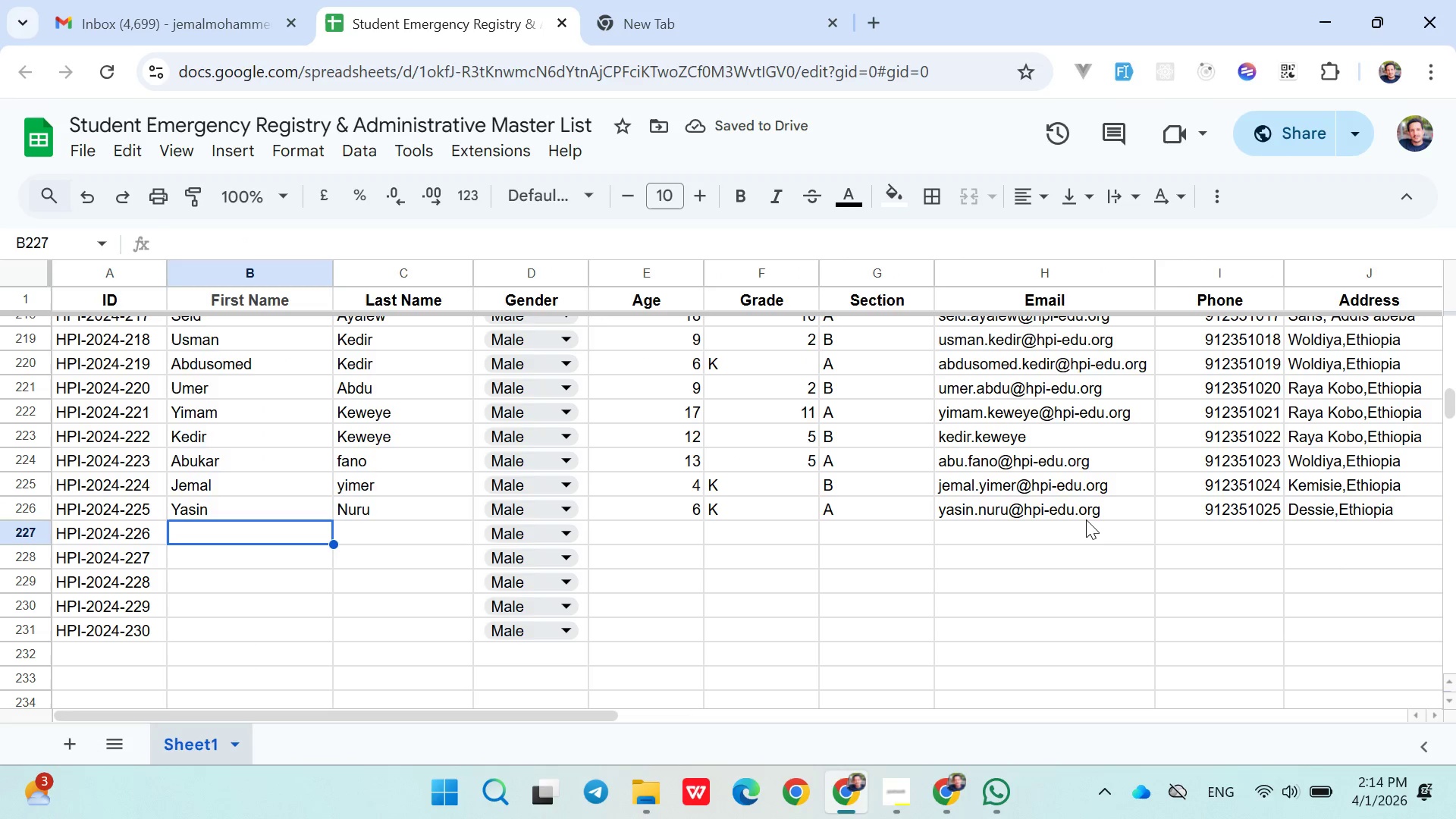 
key(ArrowRight)
 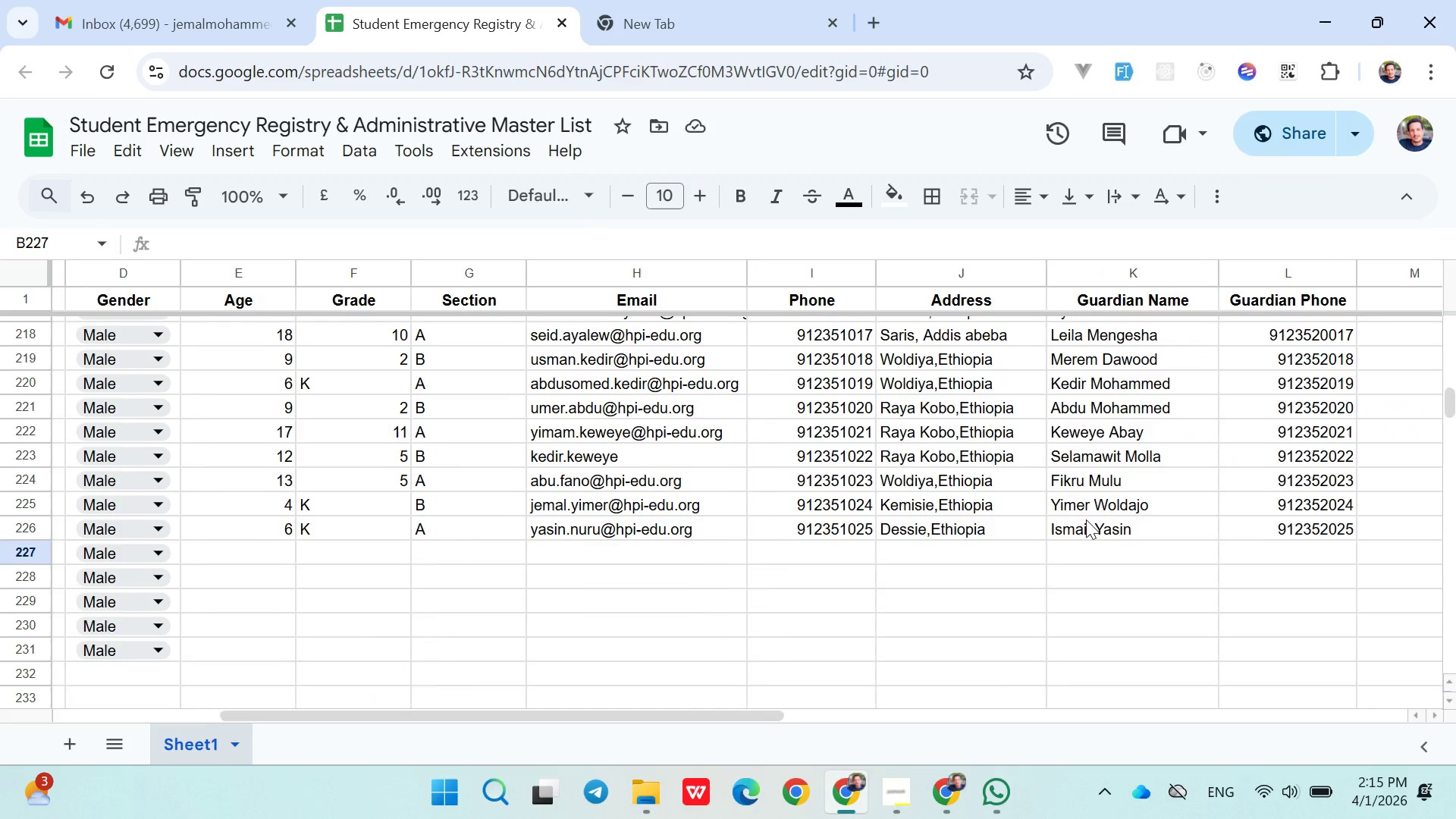 
wait(28.44)
 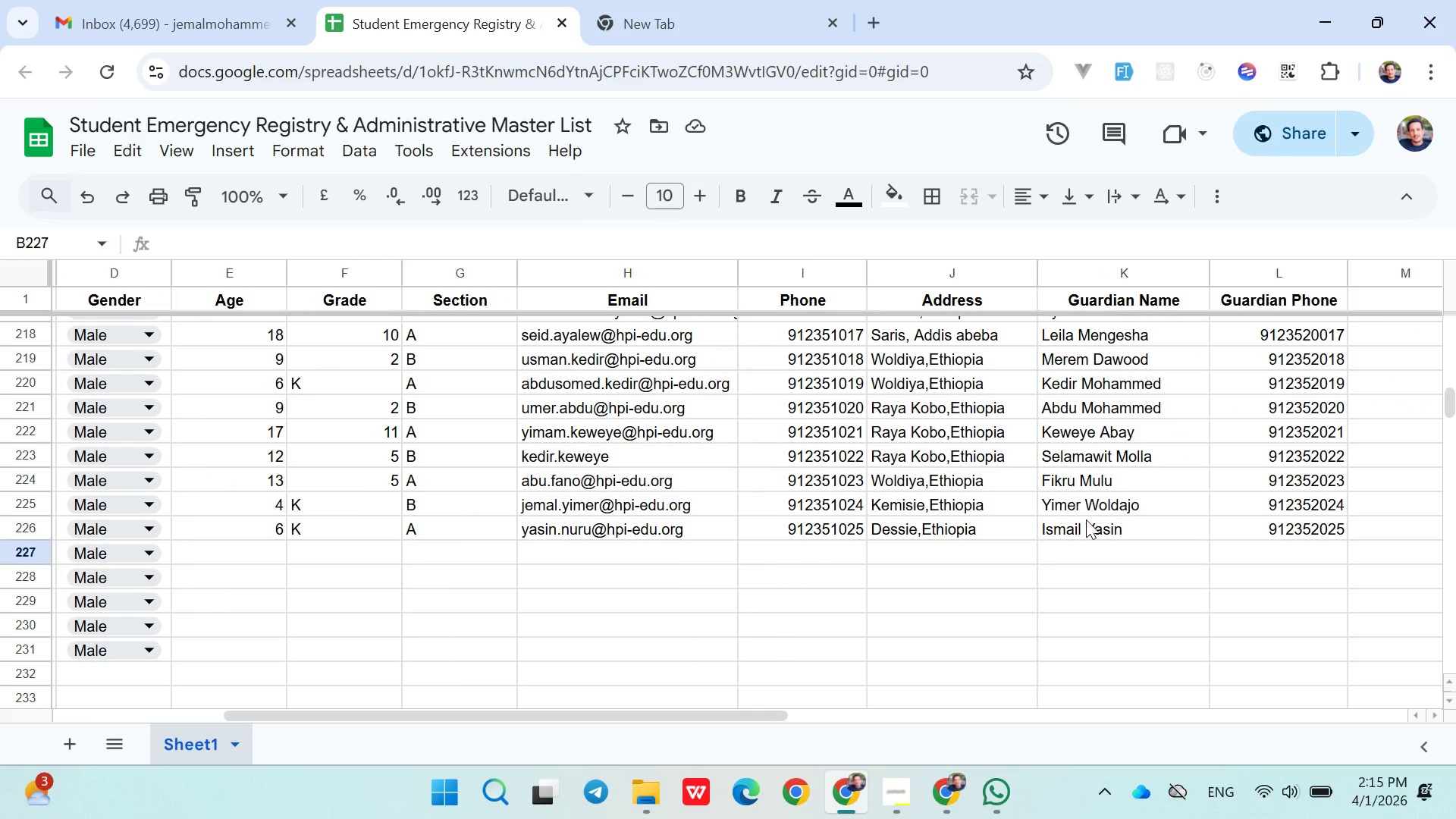 
type(Abubekr)
 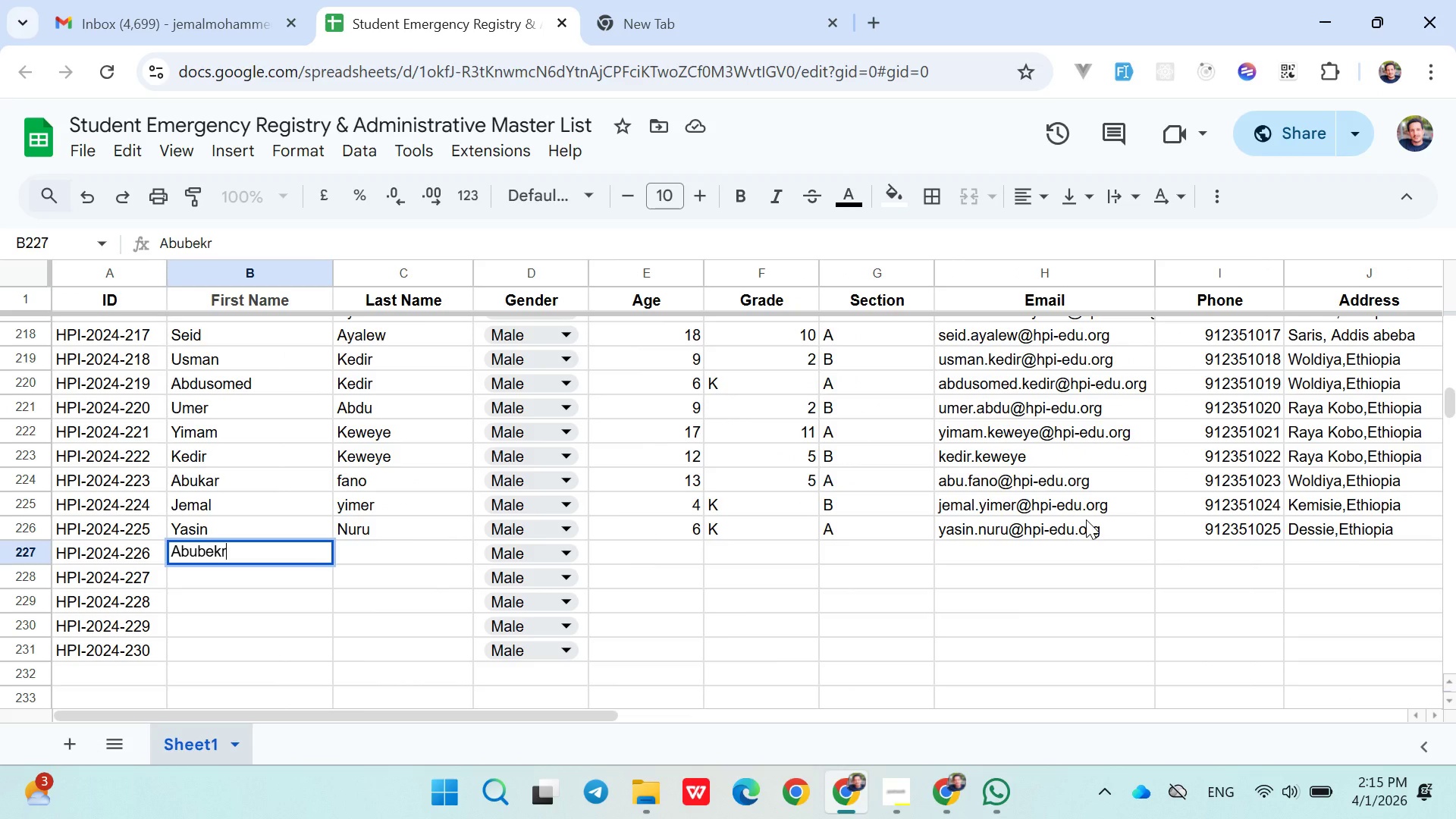 
key(ArrowRight)
 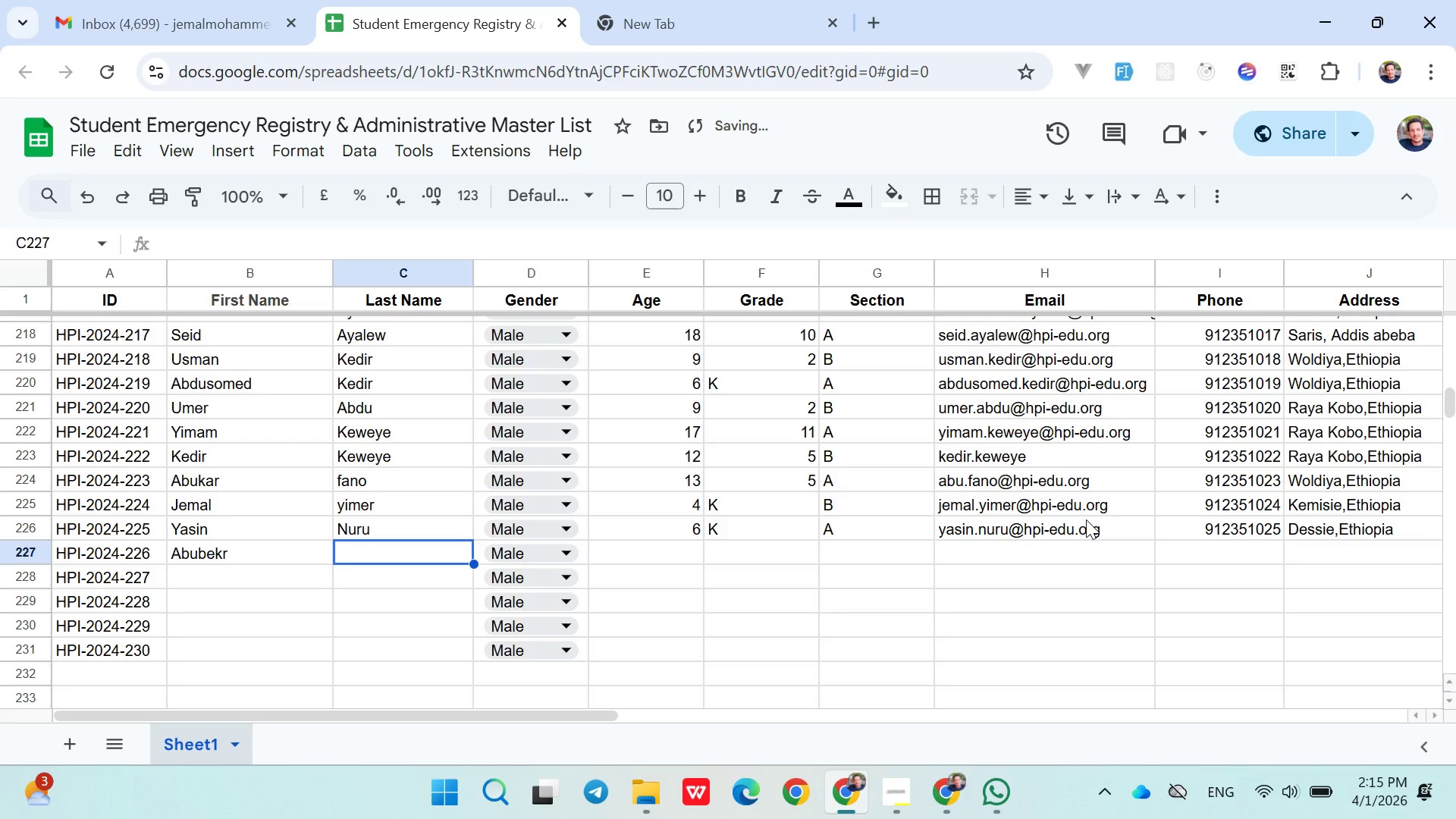 
type(Ahmed)
 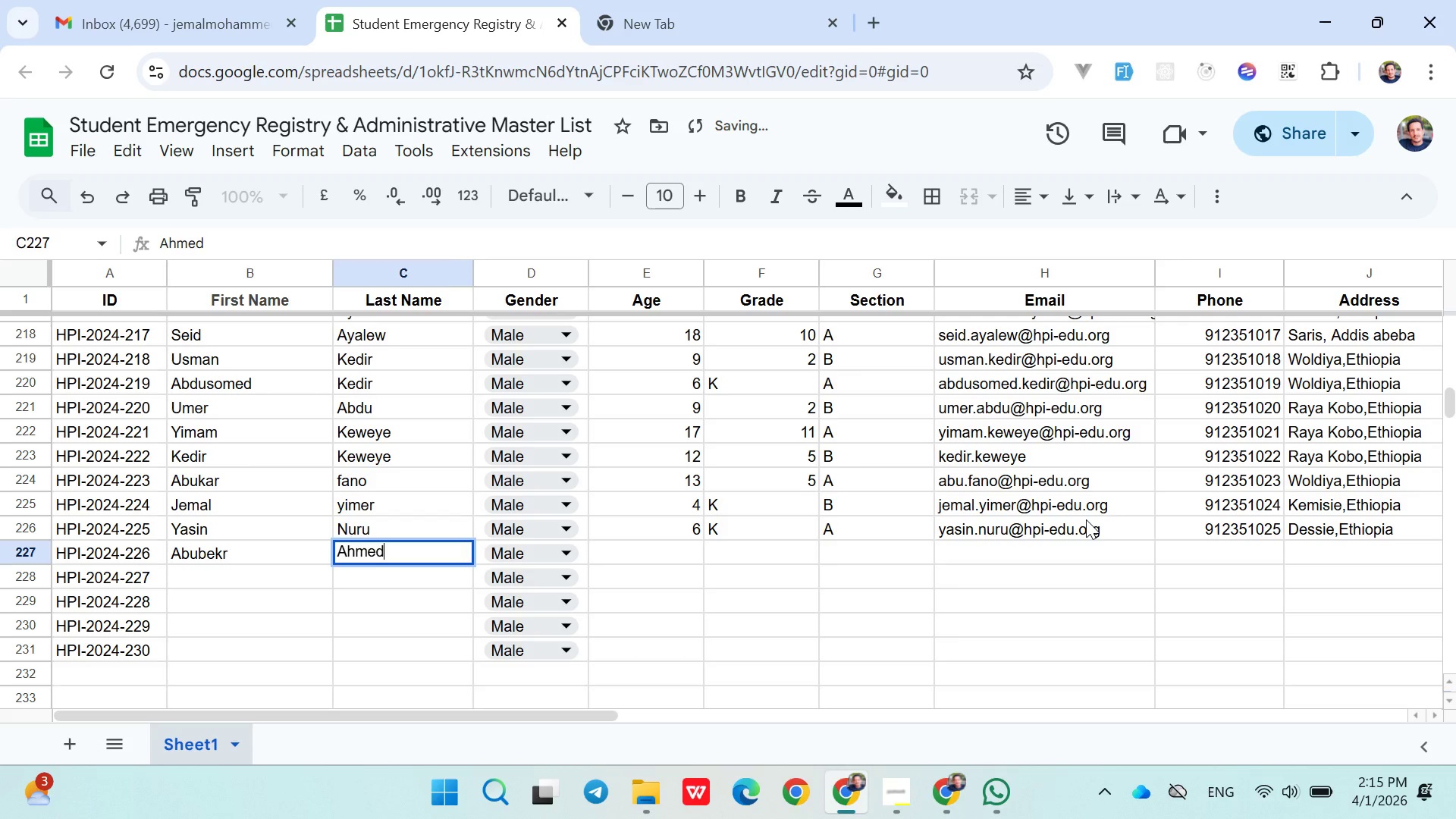 
key(ArrowRight)
 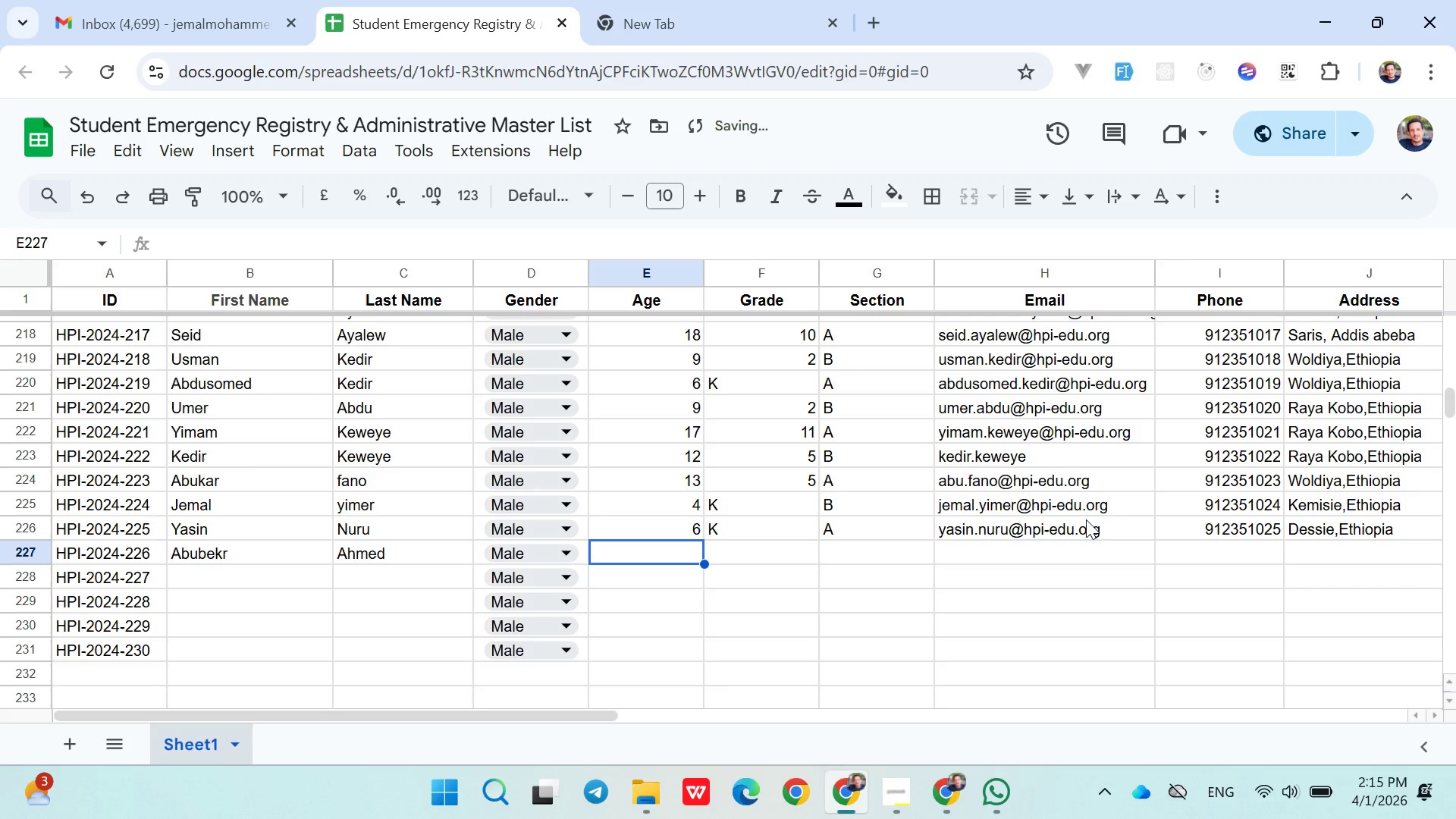 
key(ArrowRight)
 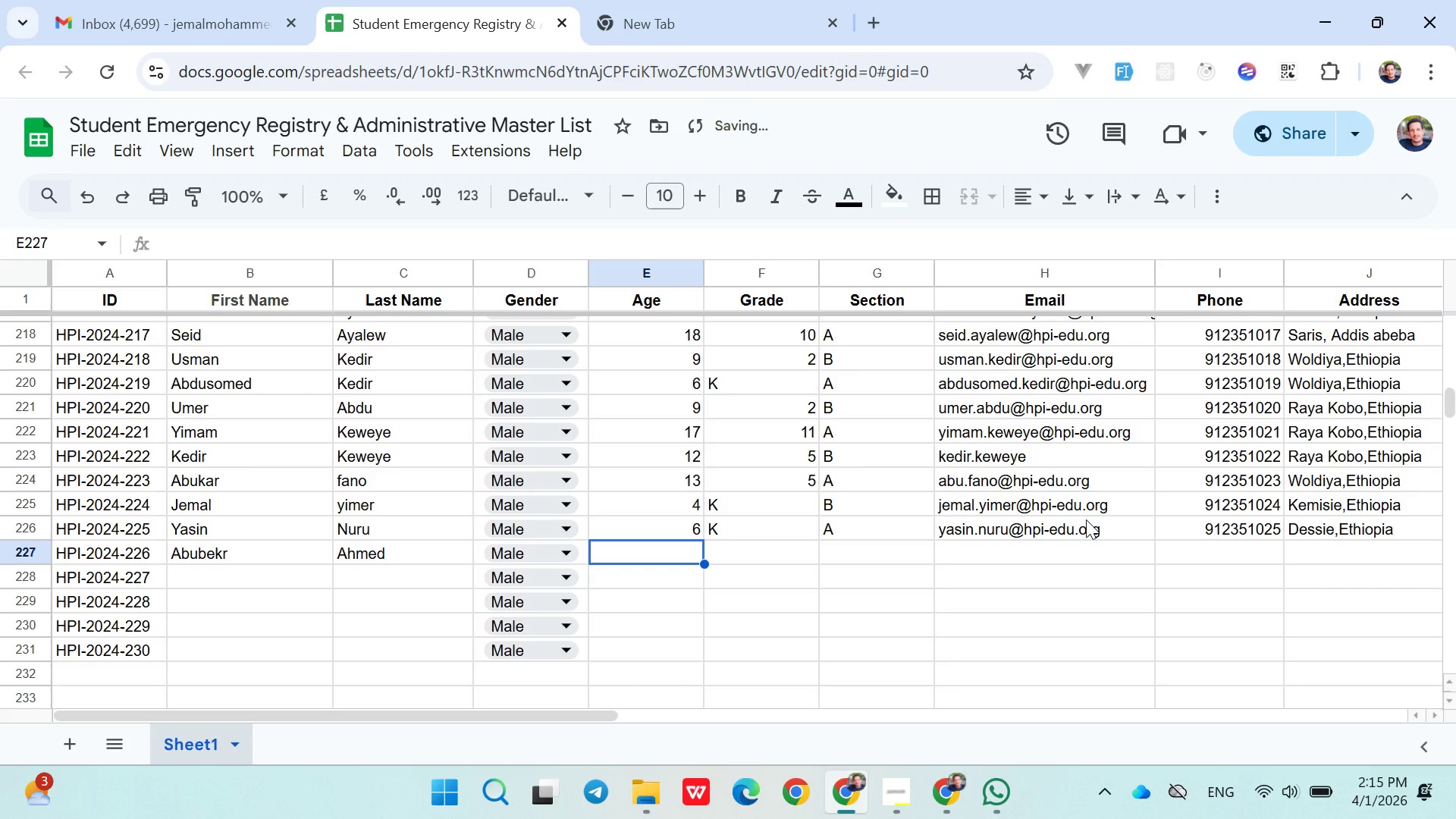 
key(3)
 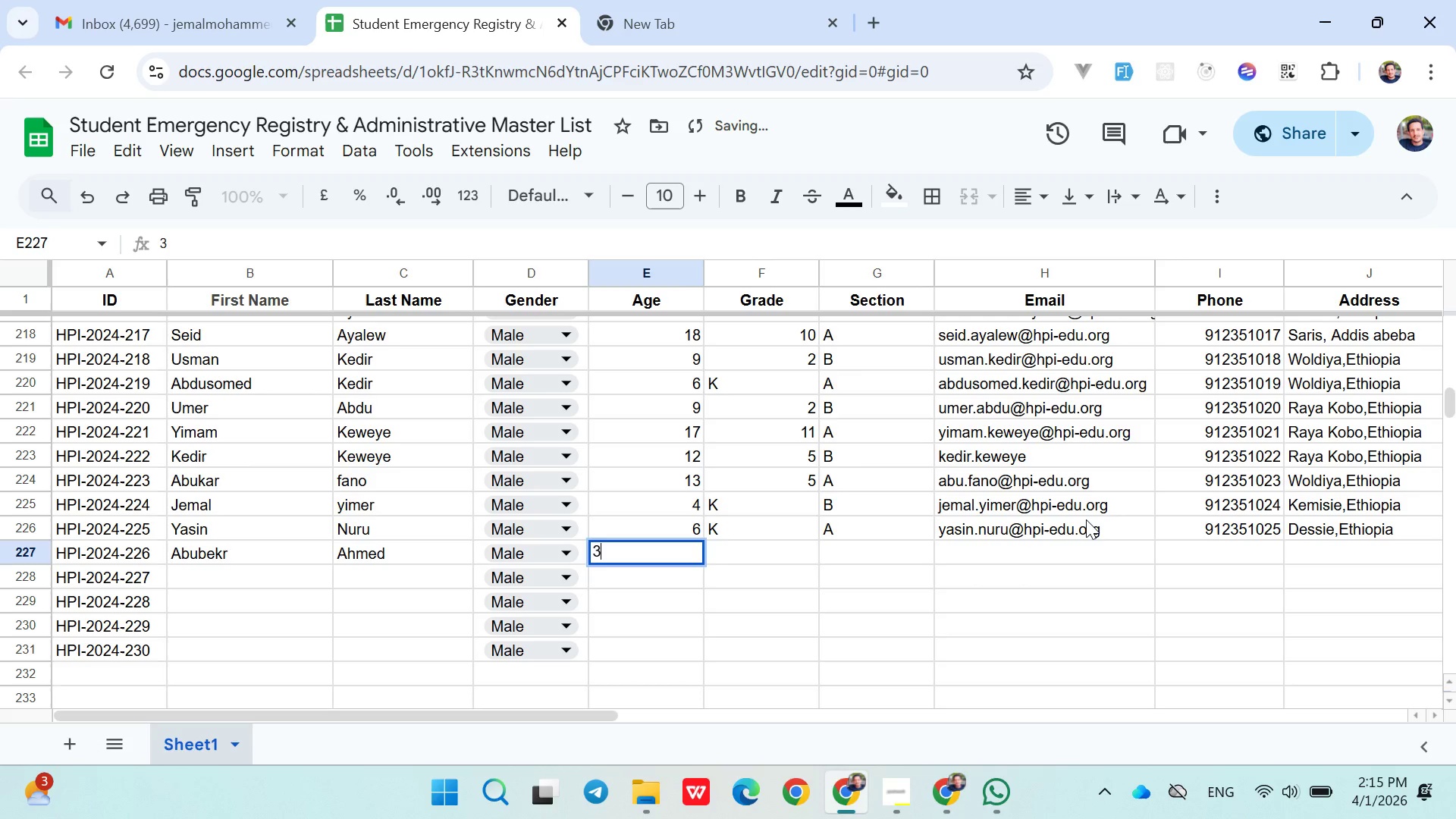 
key(ArrowRight)
 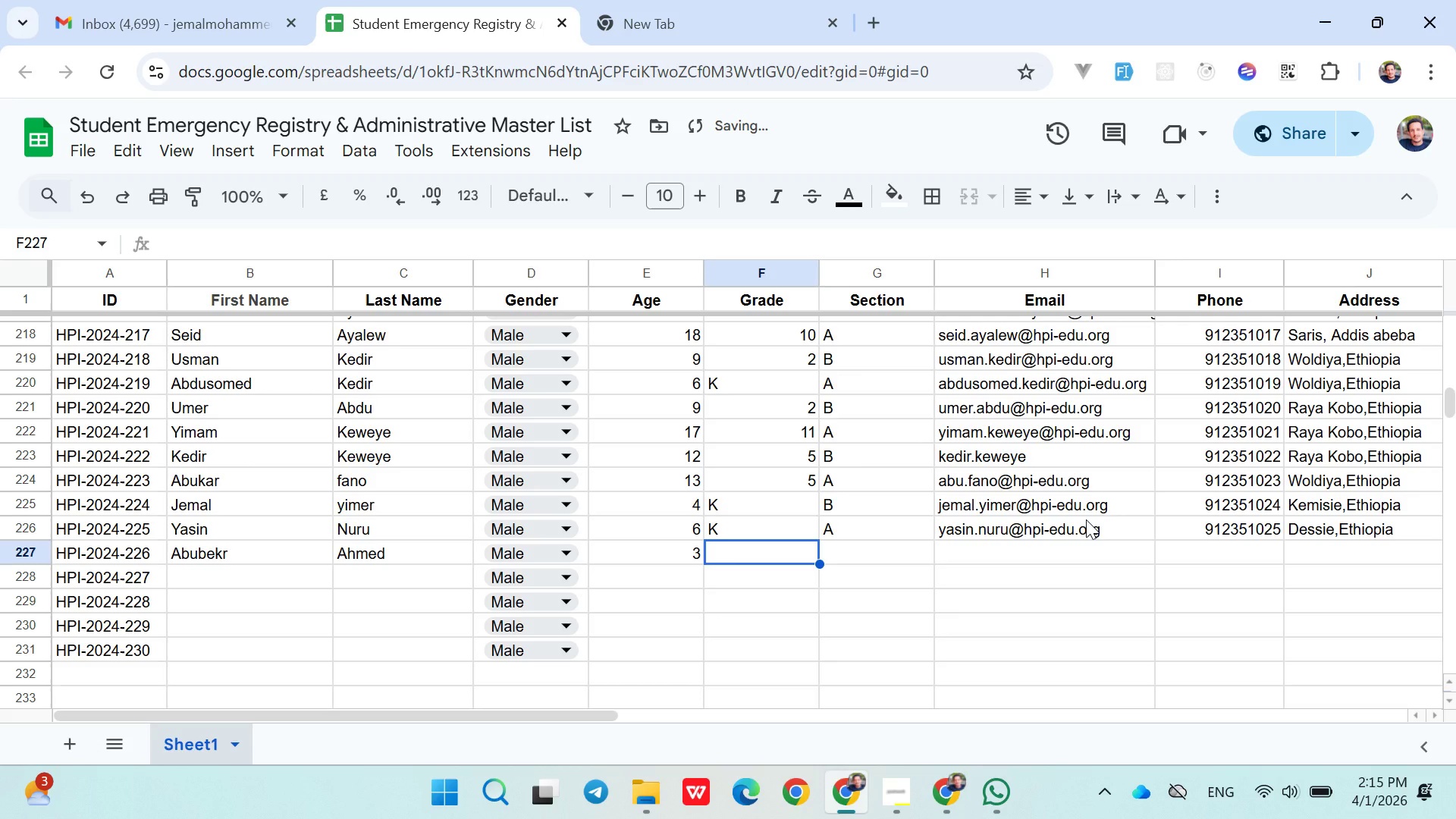 
key(Shift+ShiftLeft)
 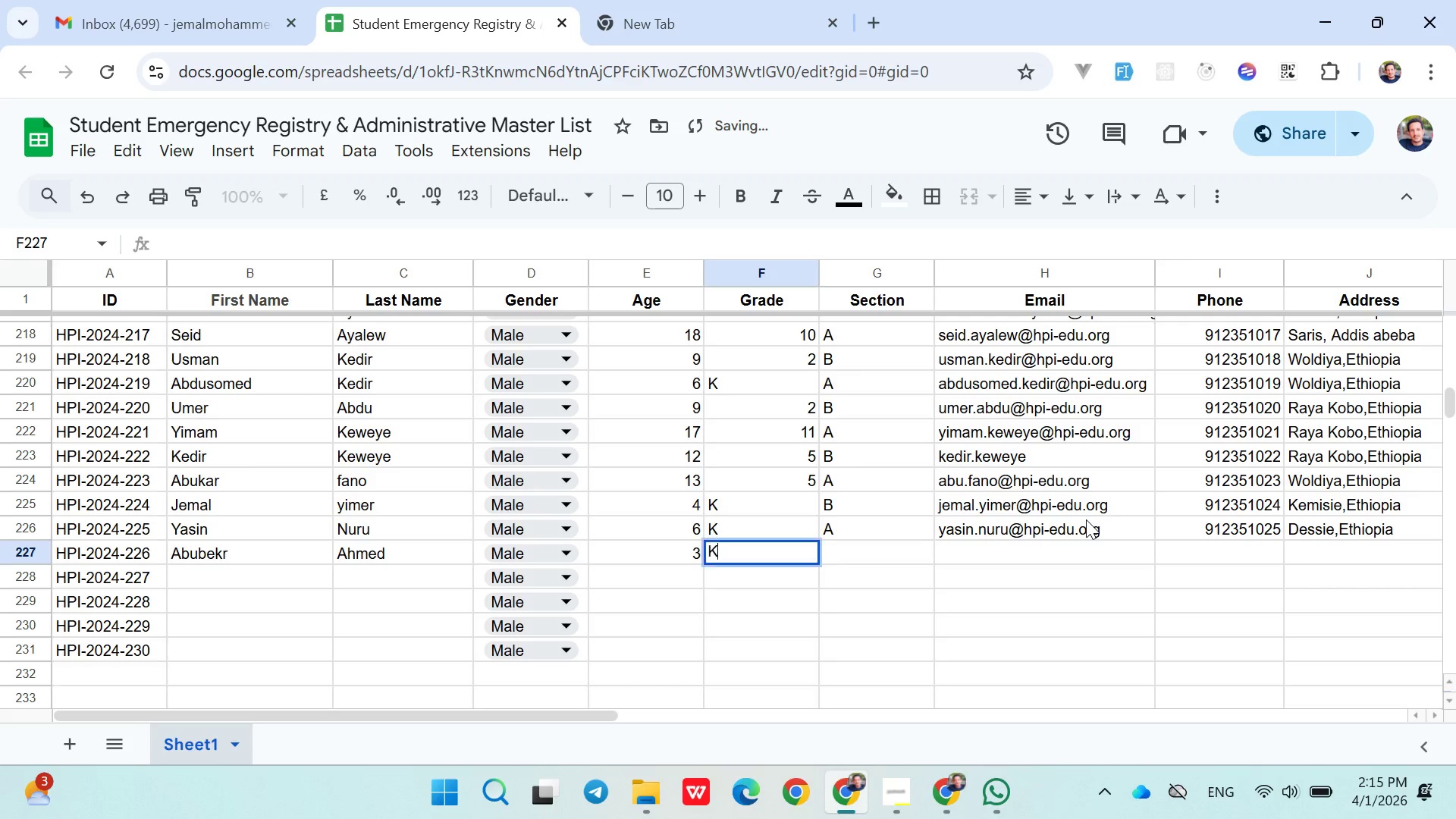 
key(Shift+K)
 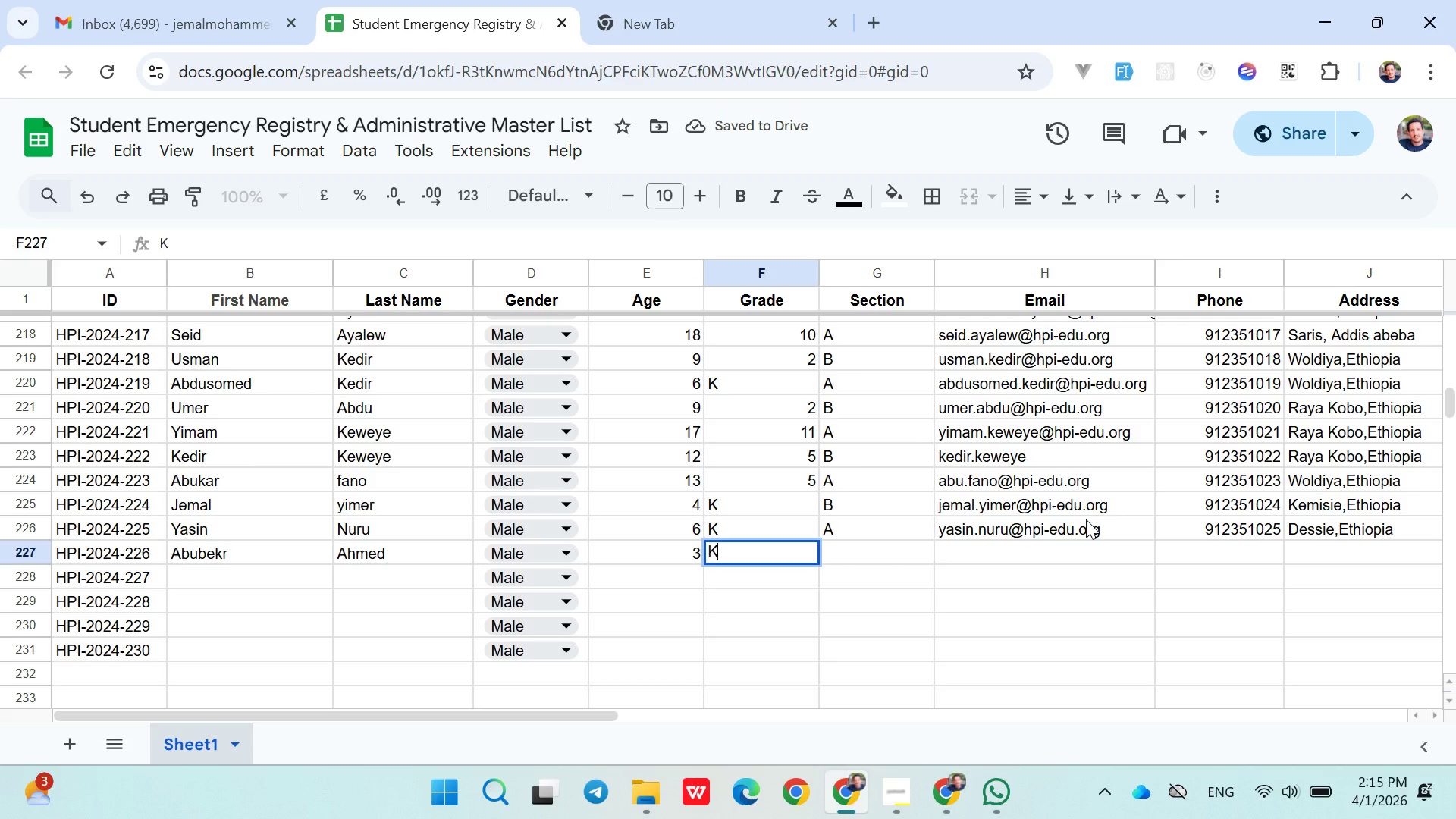 
key(ArrowRight)
 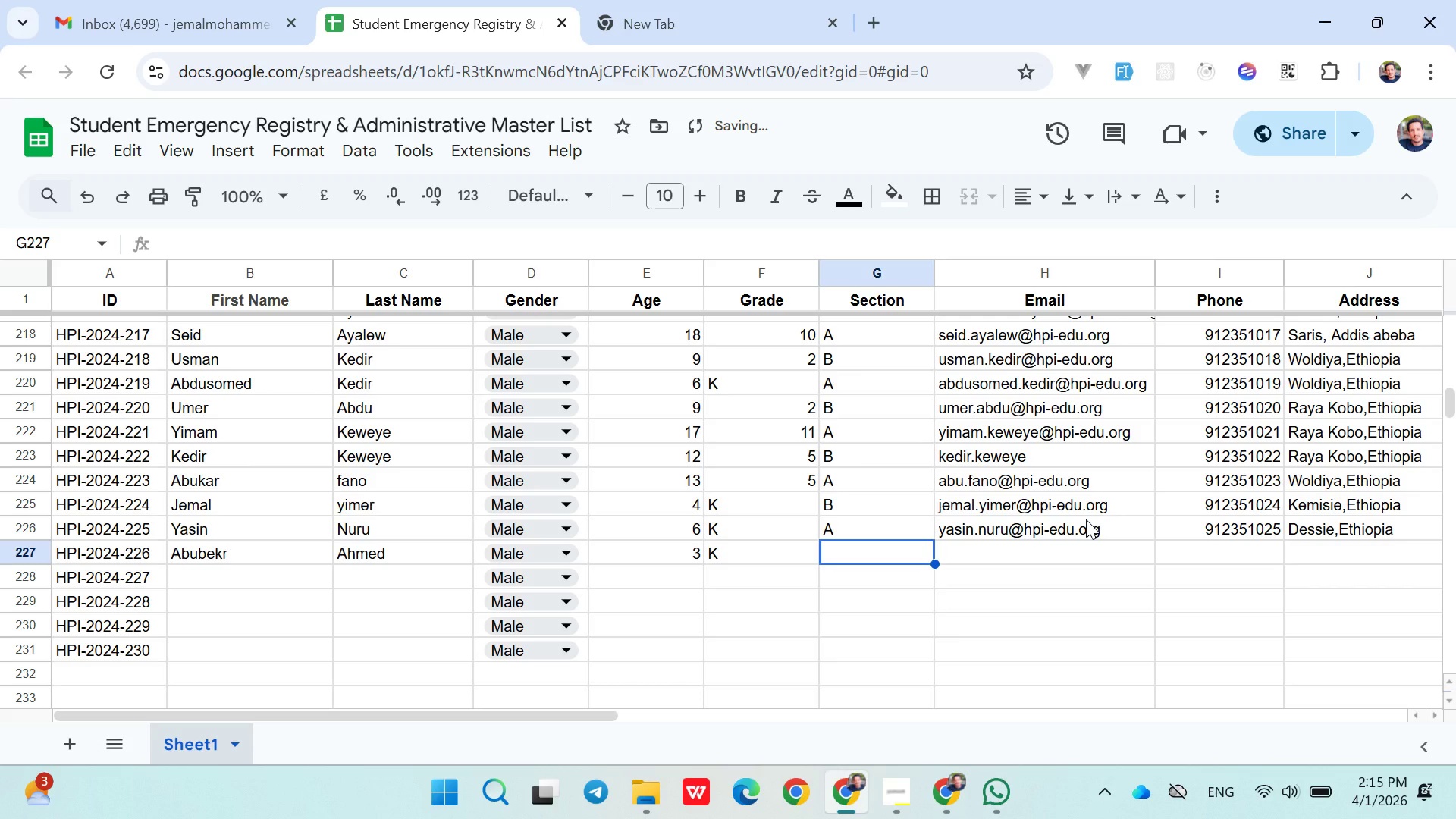 
key(Shift+B)
 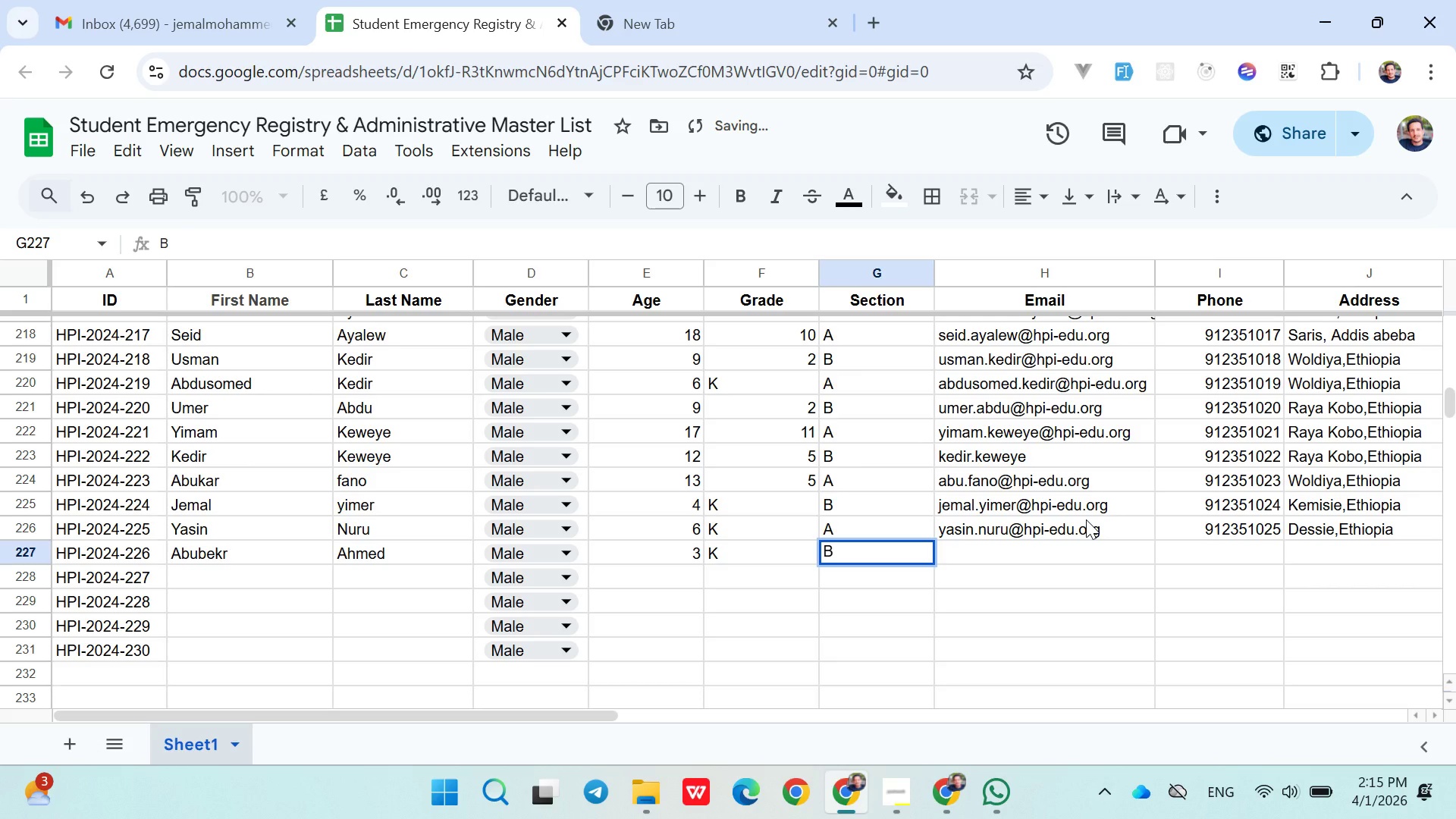 
key(ArrowRight)
 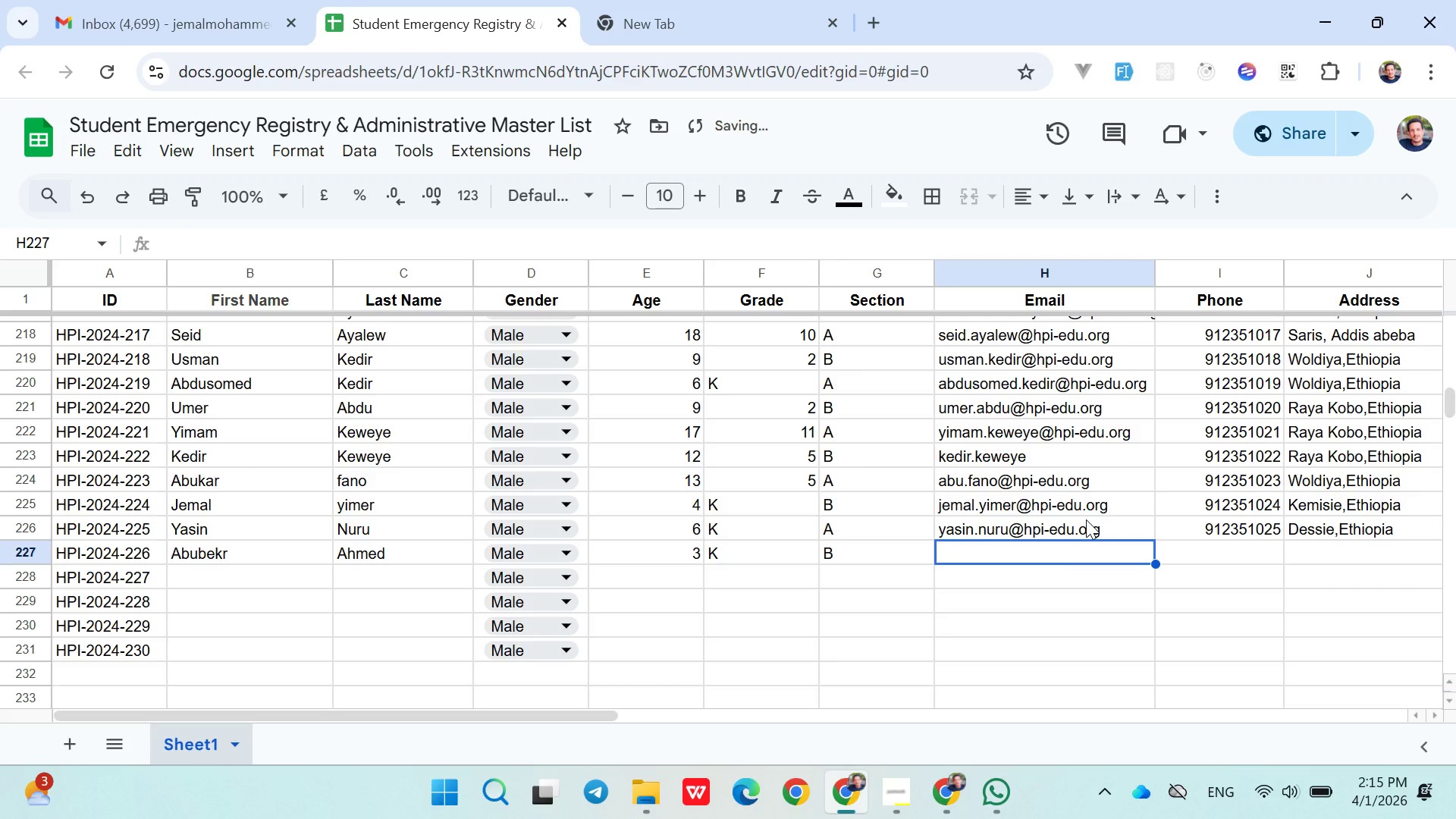 
type(abubekr)
 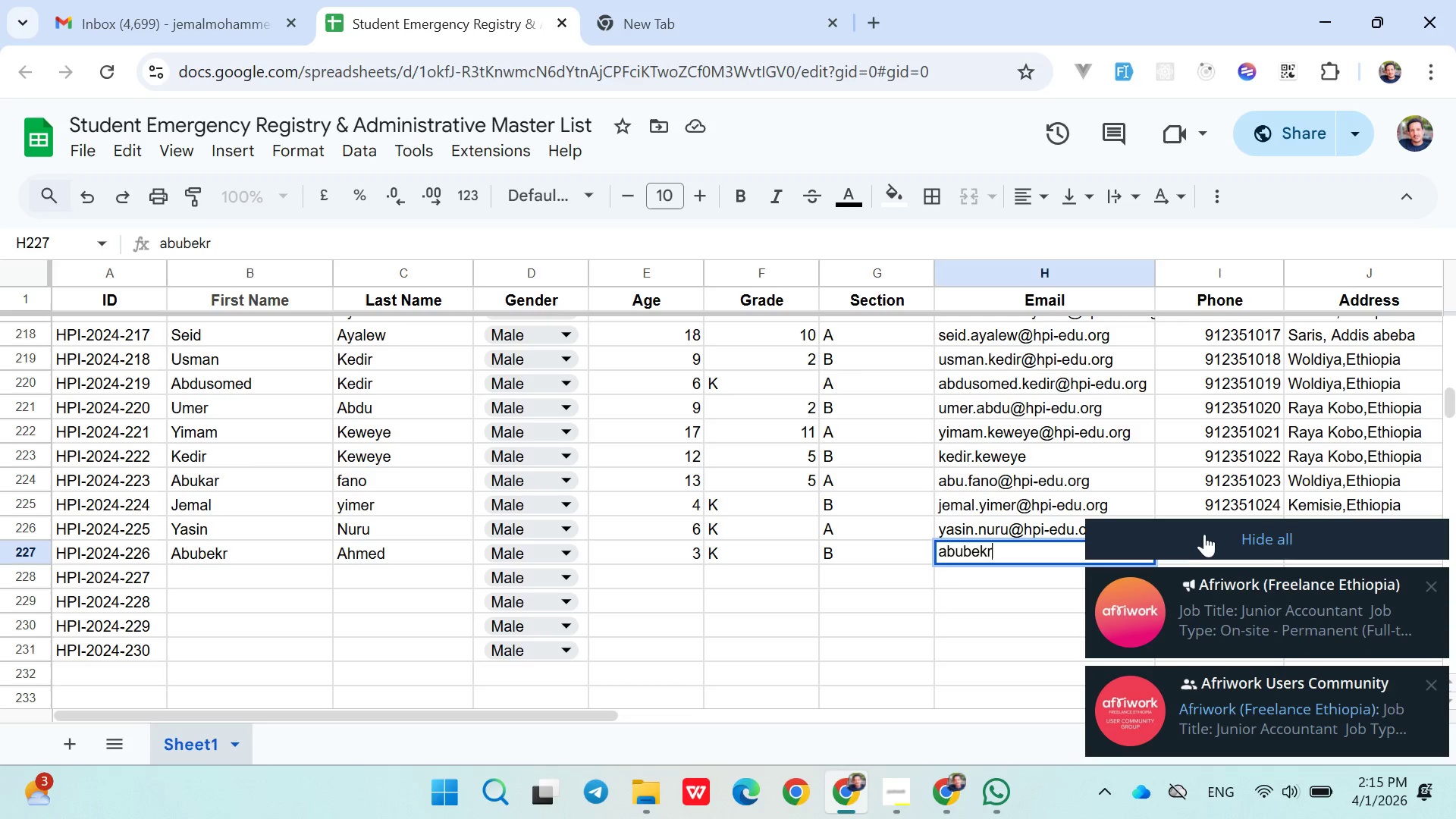 
left_click([1211, 538])
 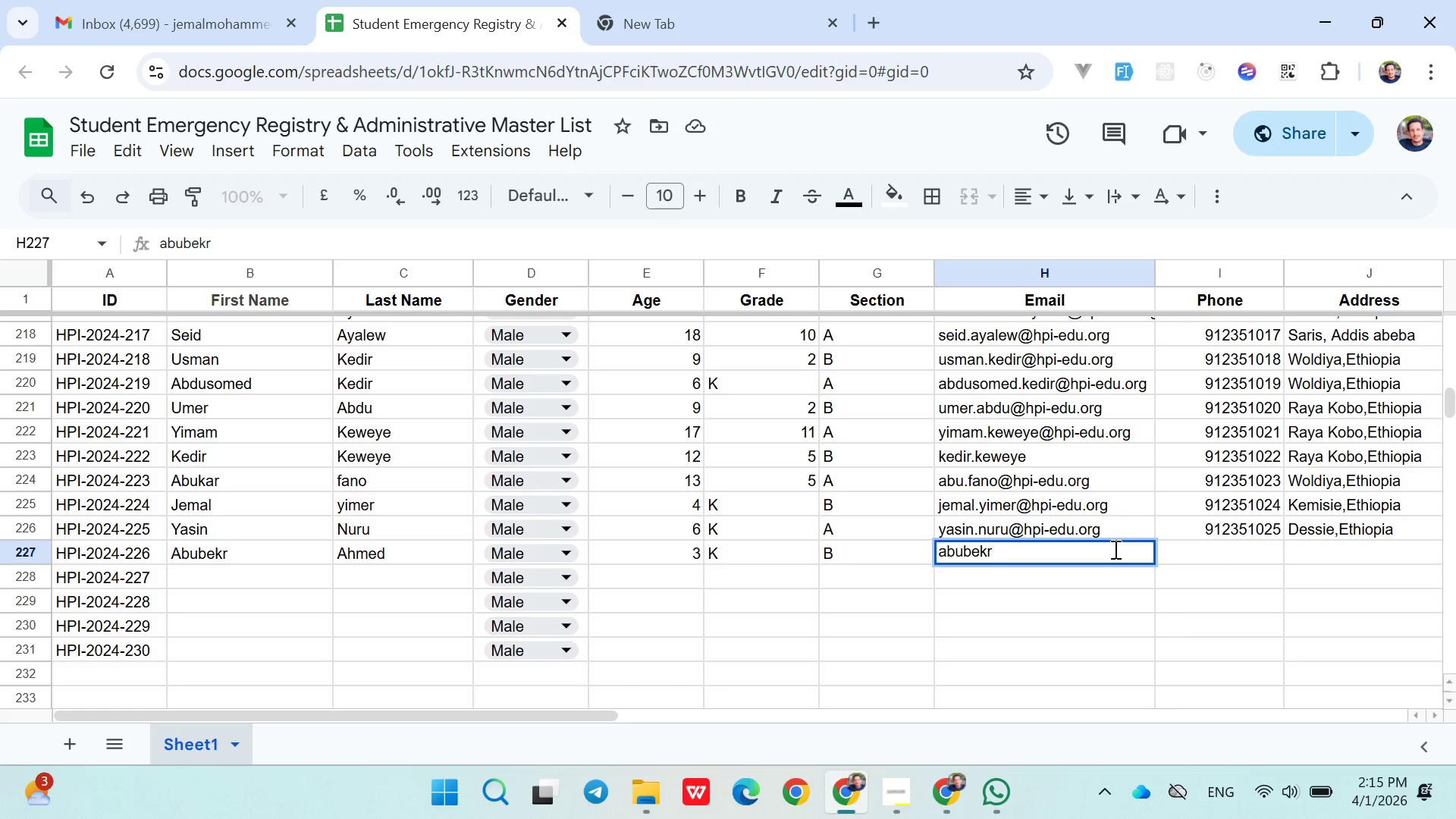 
type(.ahmed@hpi-edu.org)
 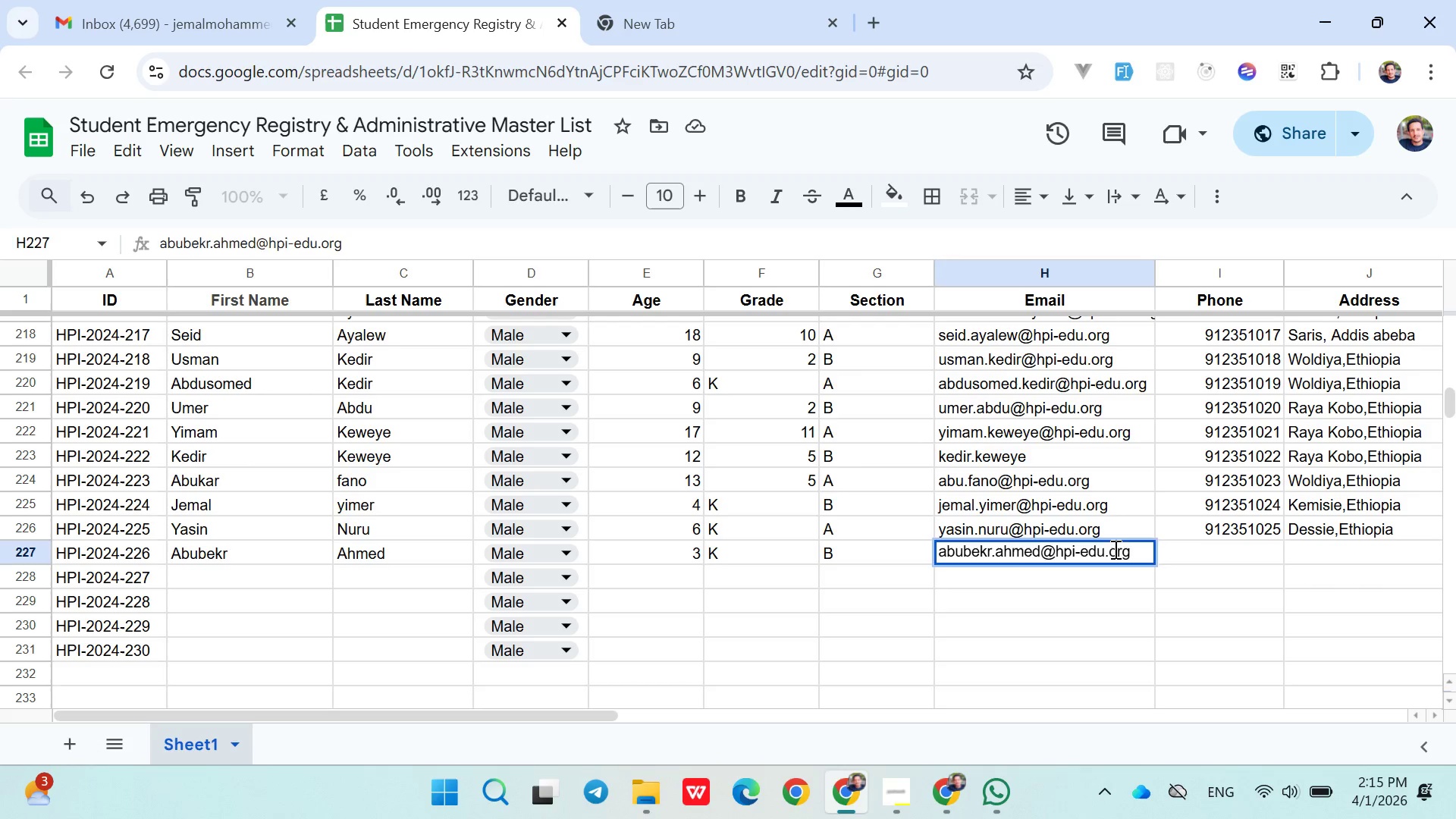 
key(ArrowRight)
 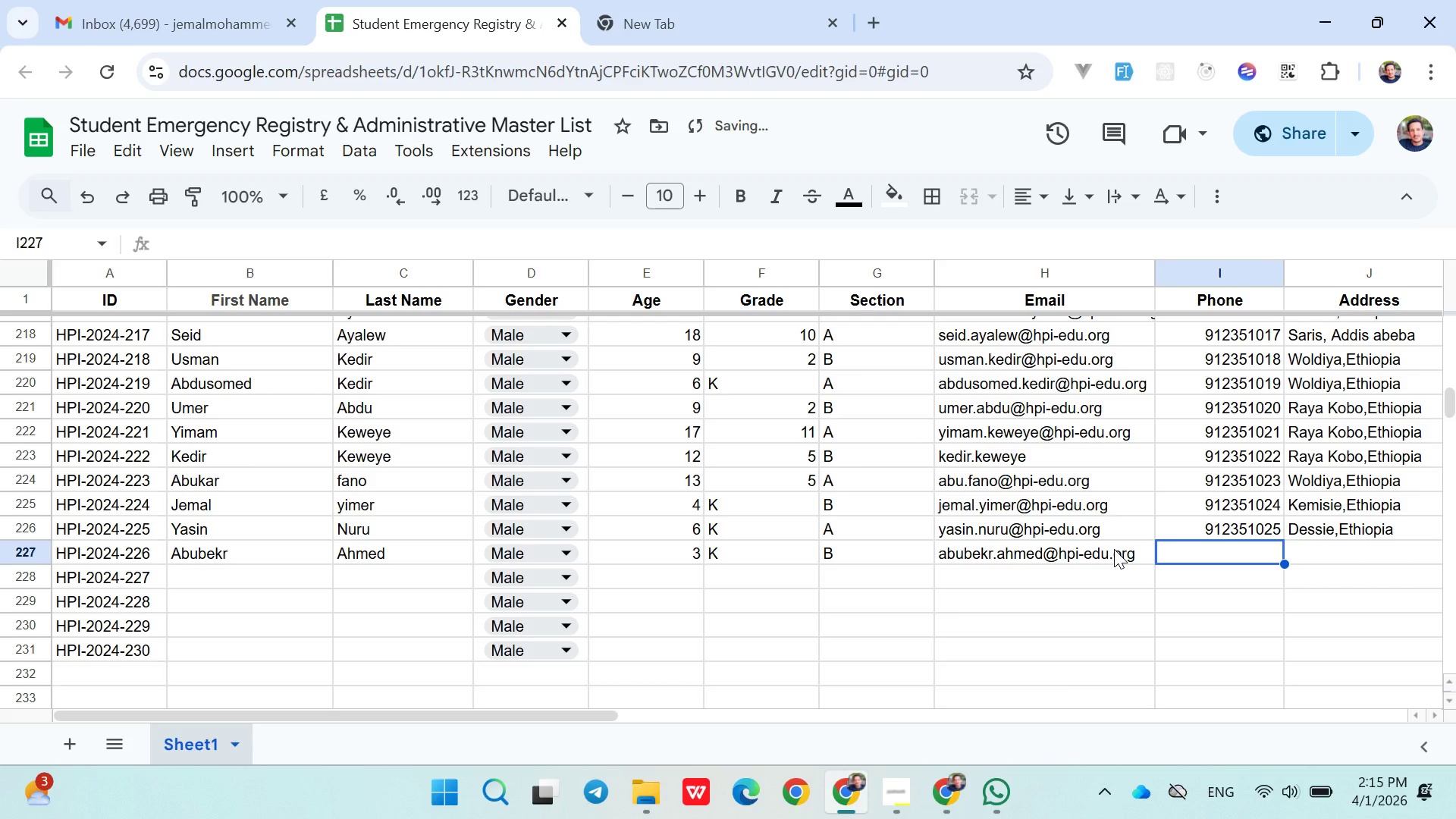 
type(0912351026)
 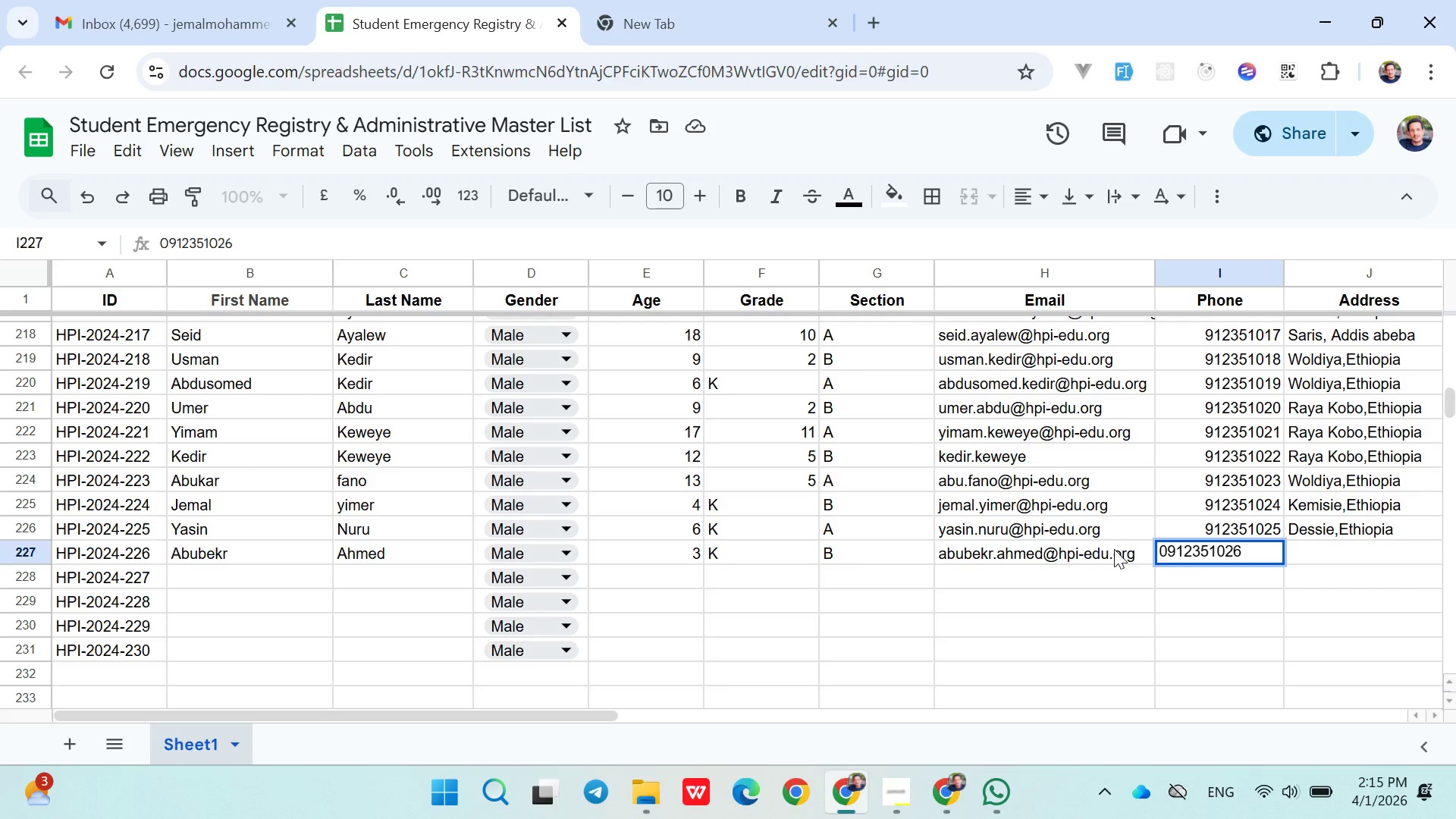 
key(ArrowRight)
 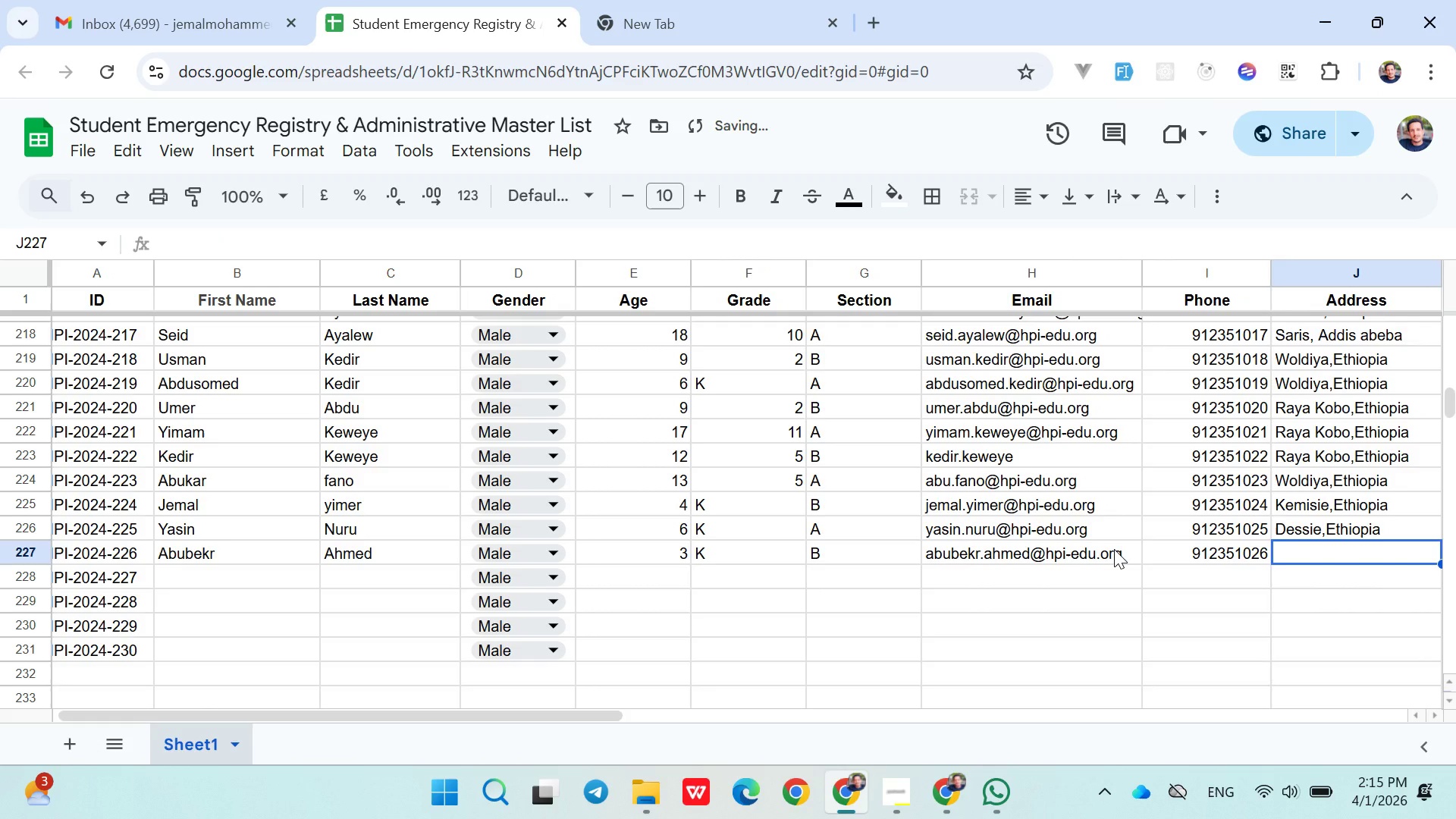 
type(De)
 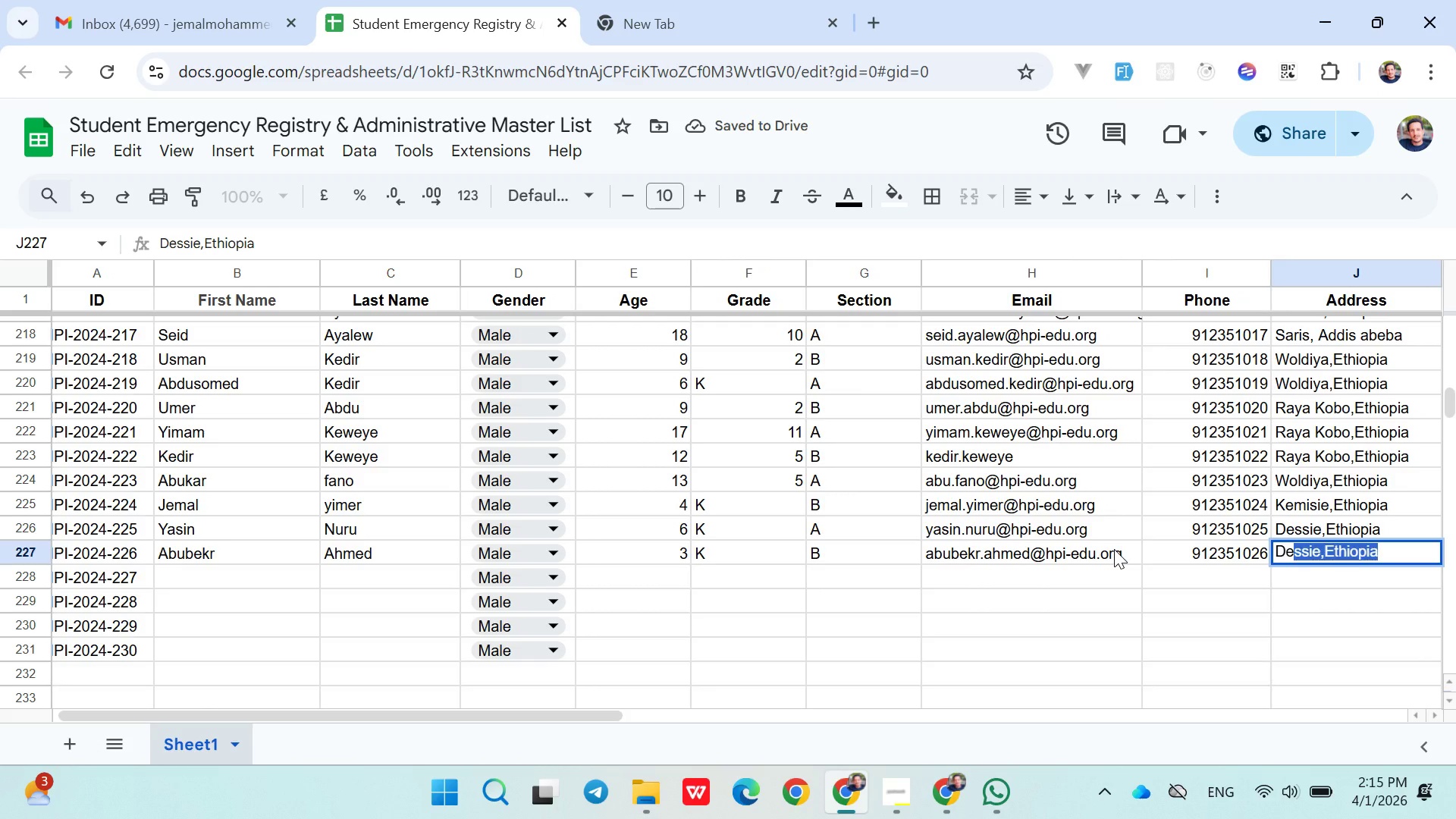 
key(ArrowRight)
 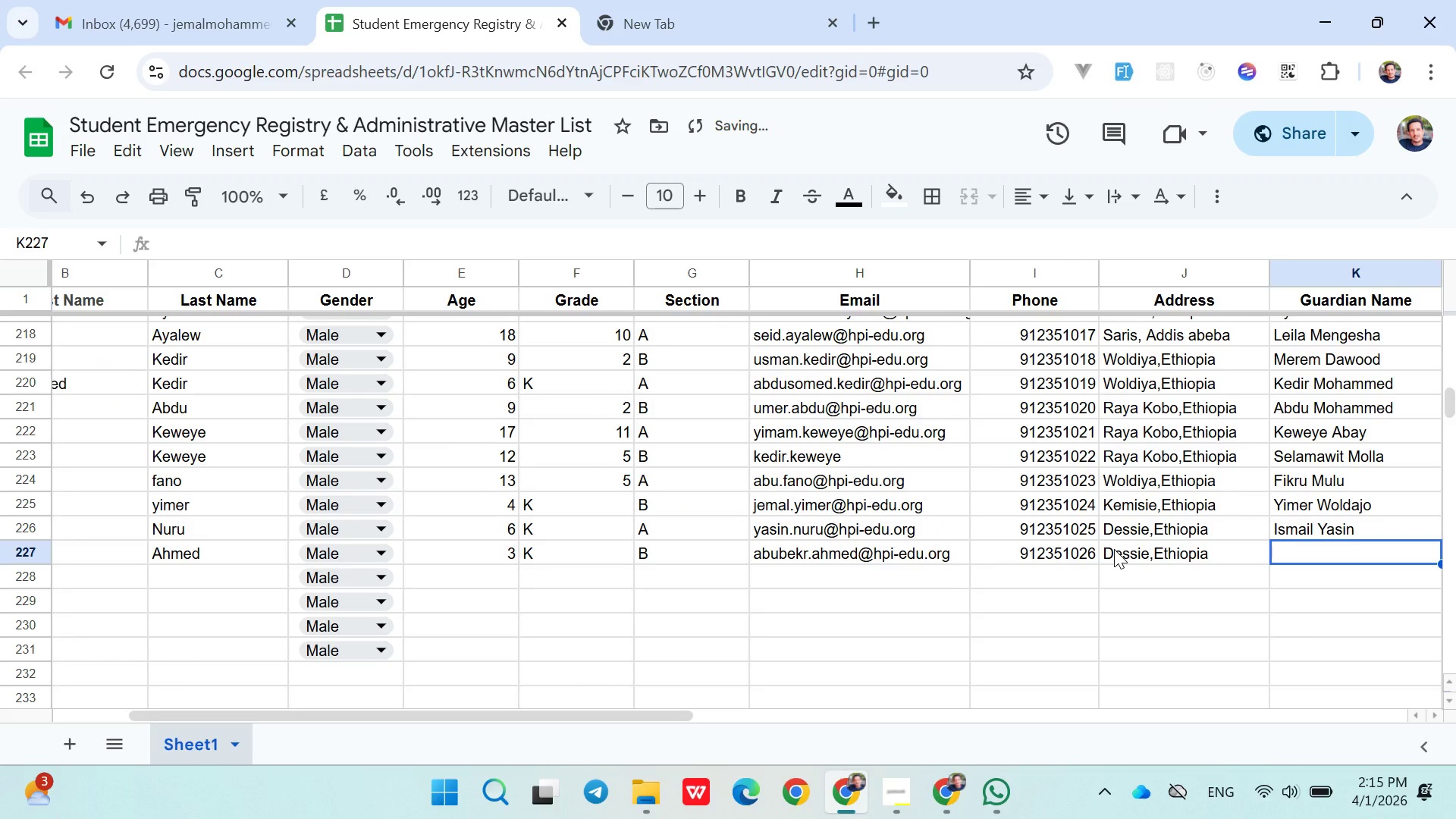 
type(Ahmed Ali)
 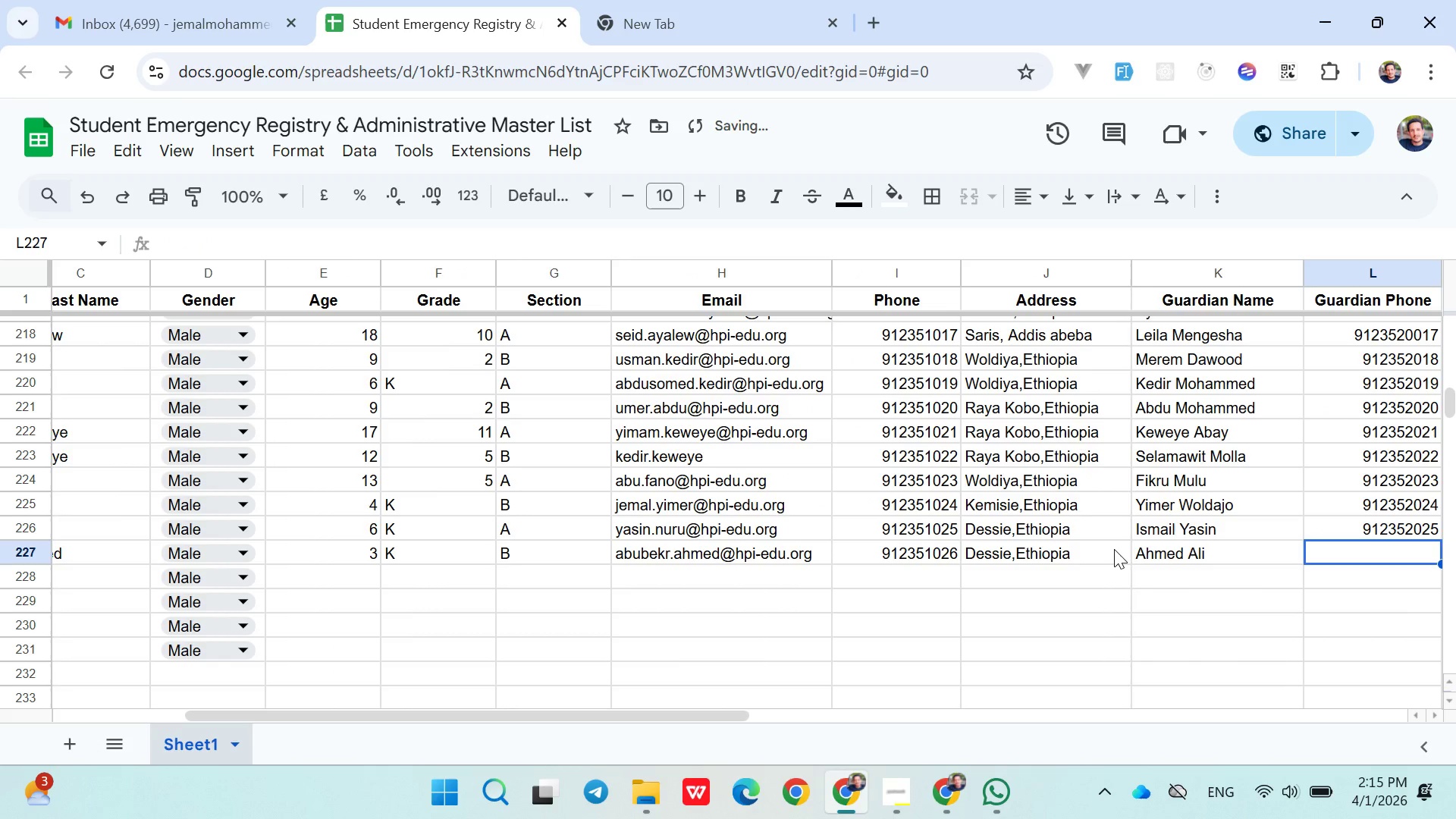 
 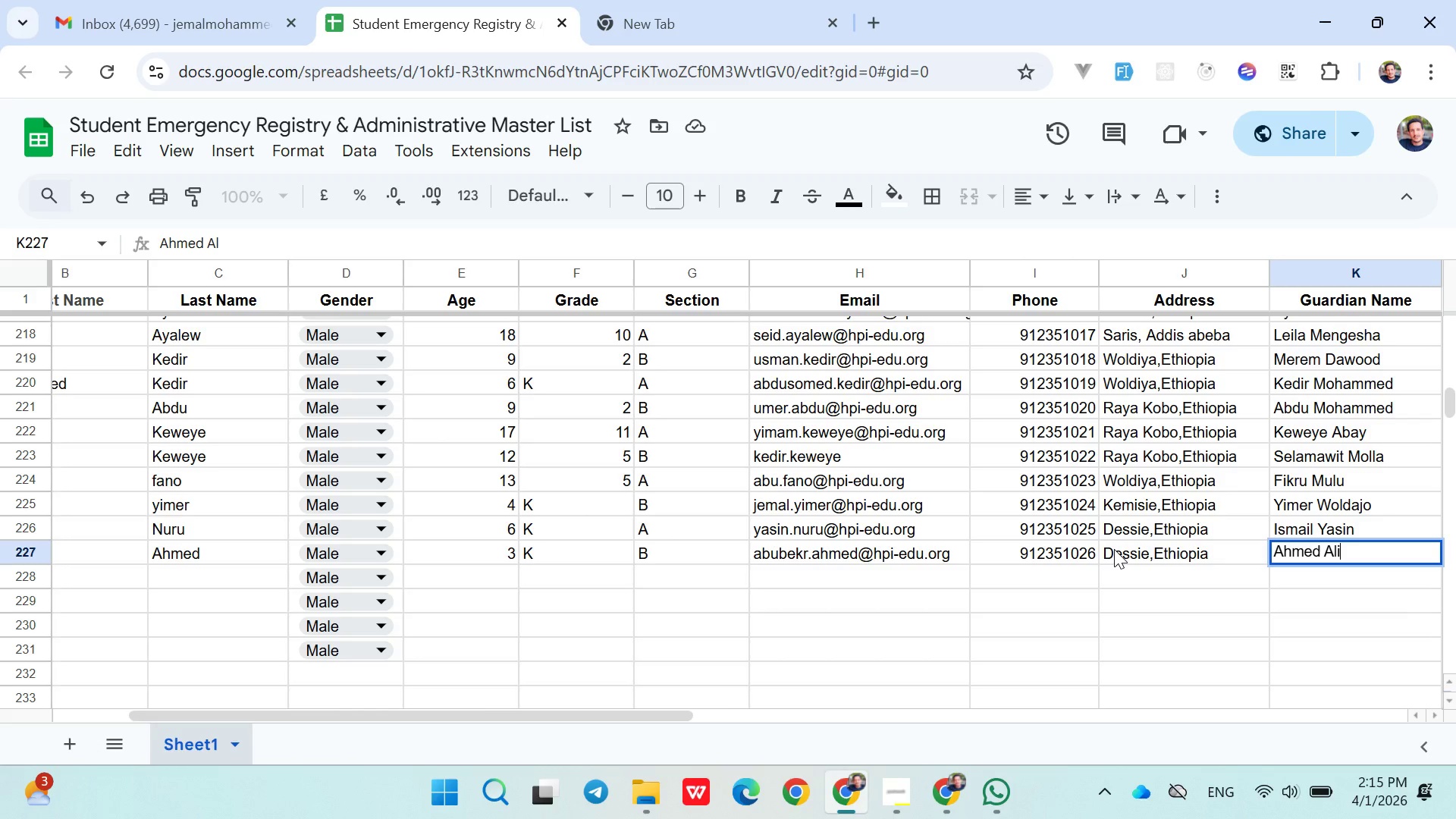 
key(ArrowRight)
 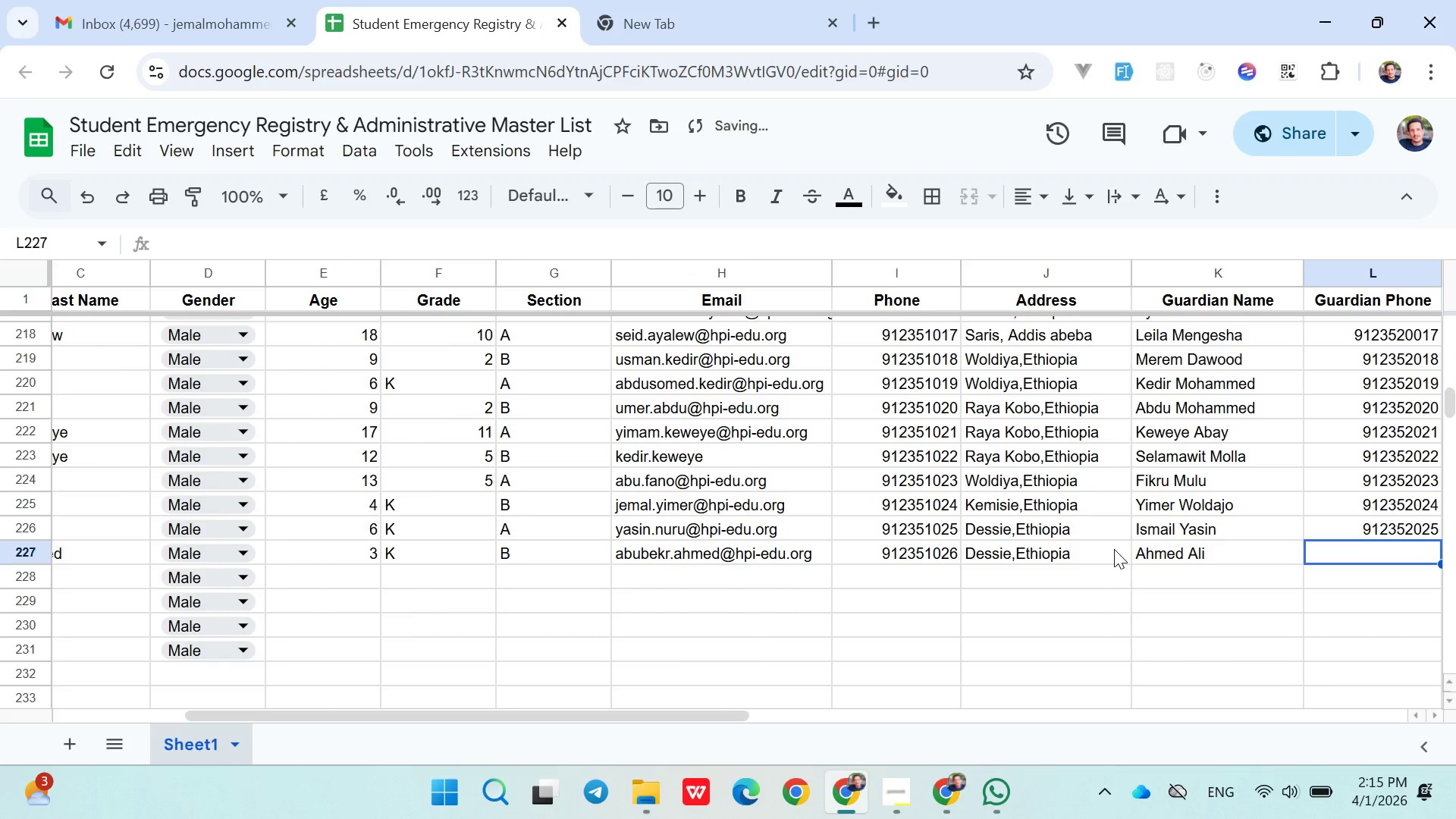 
type(0912352026)
 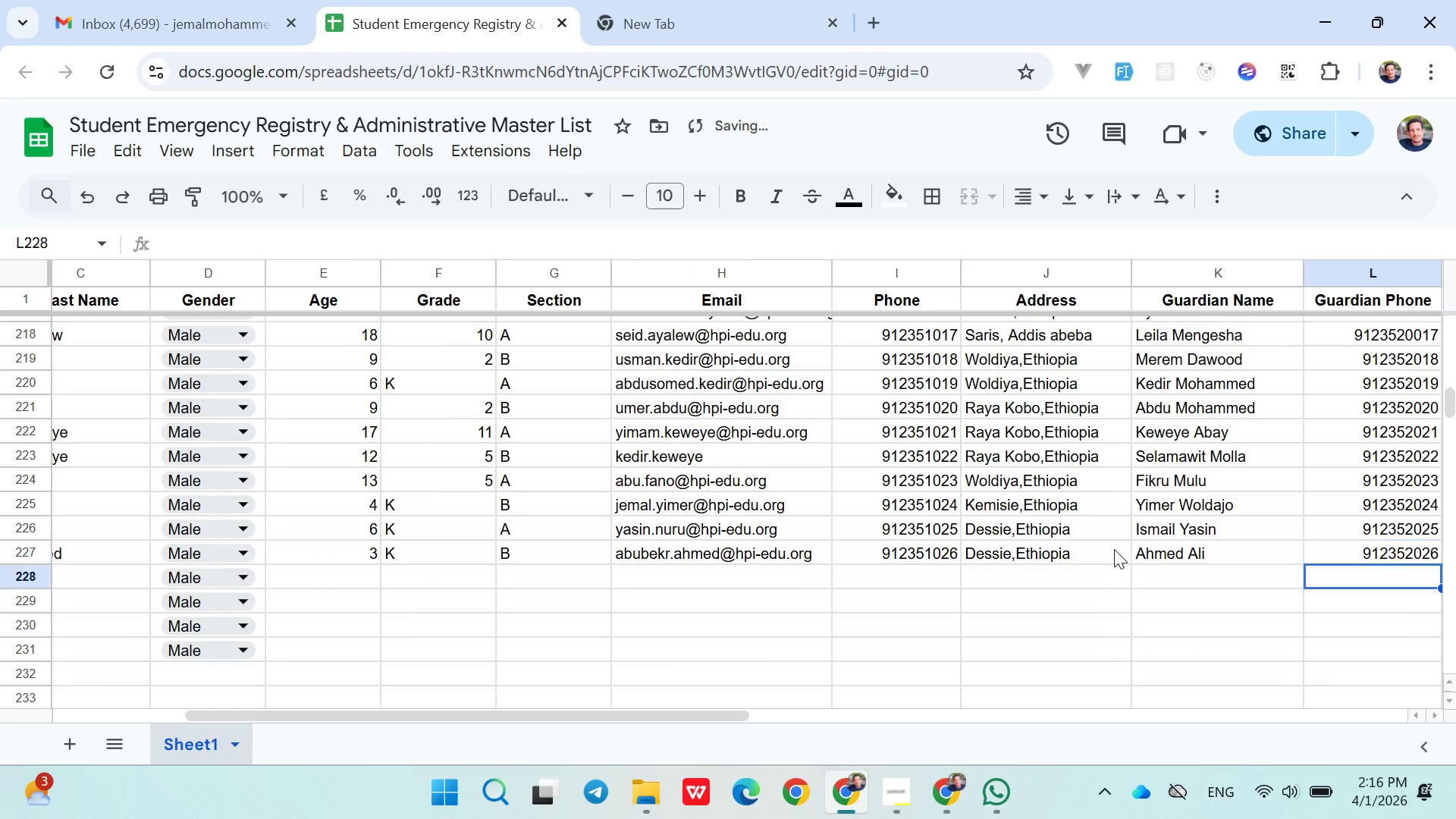 
key(ArrowDown)
 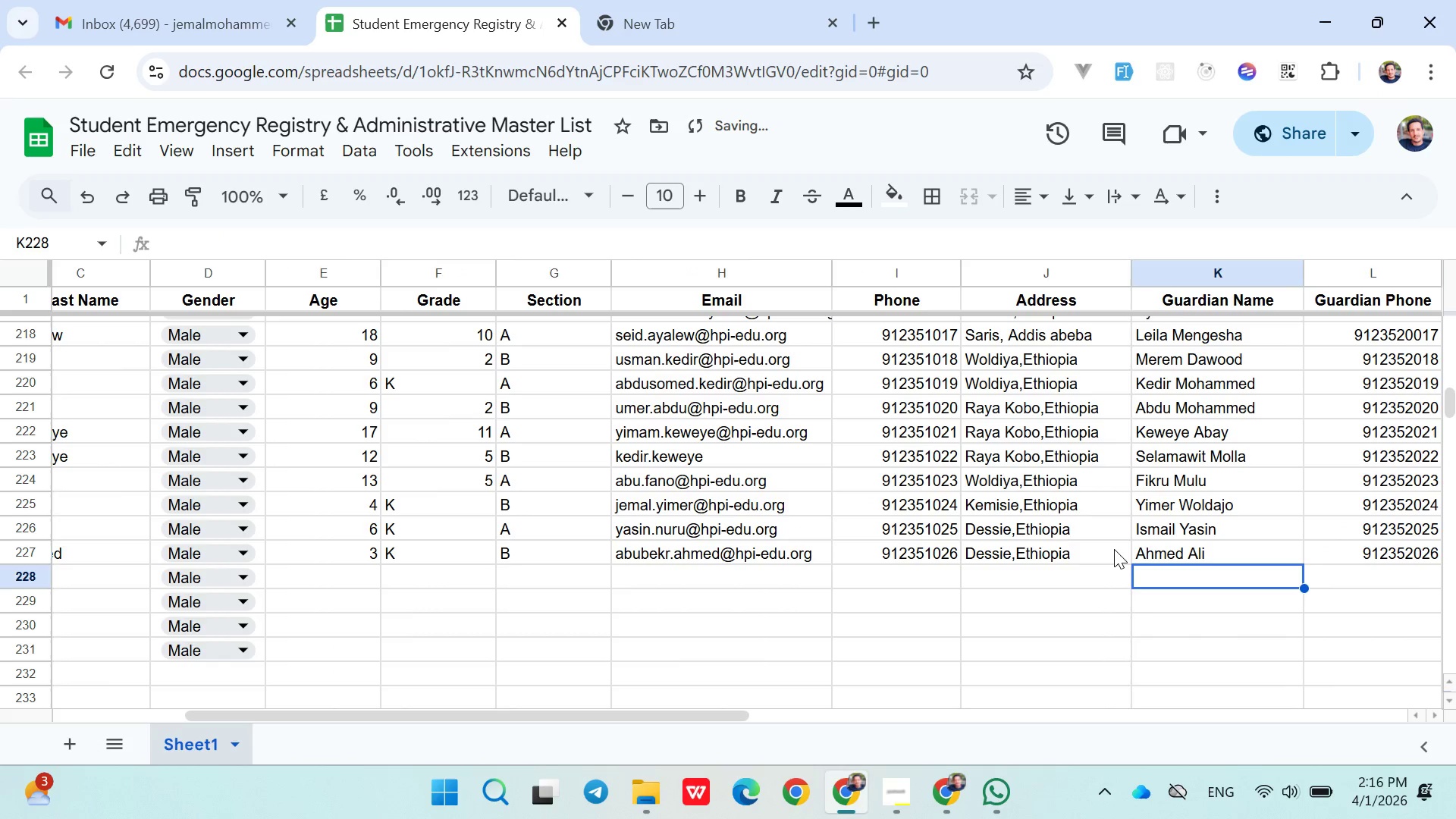 
hold_key(key=ArrowLeft, duration=1.03)
 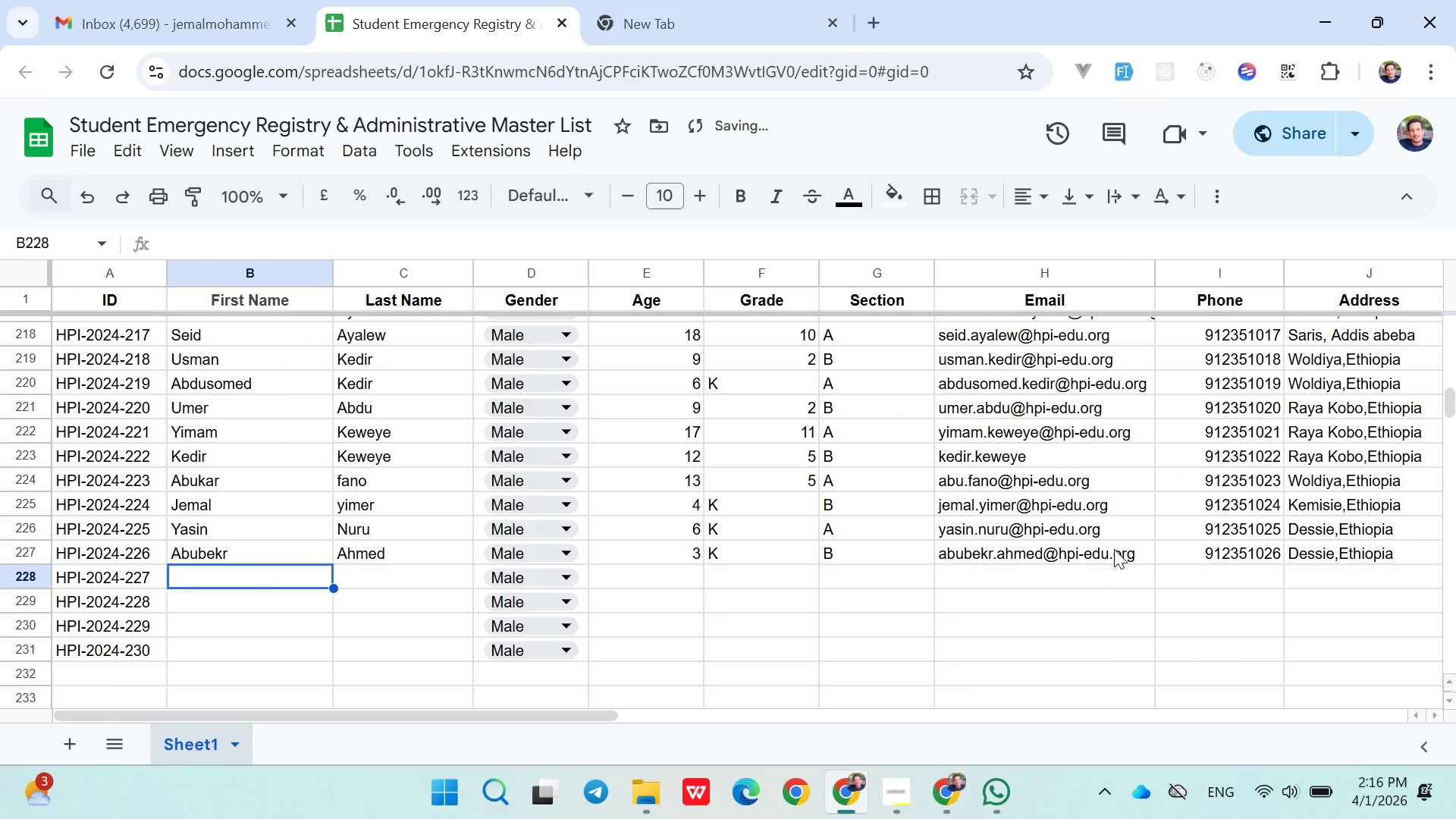 
key(ArrowRight)
 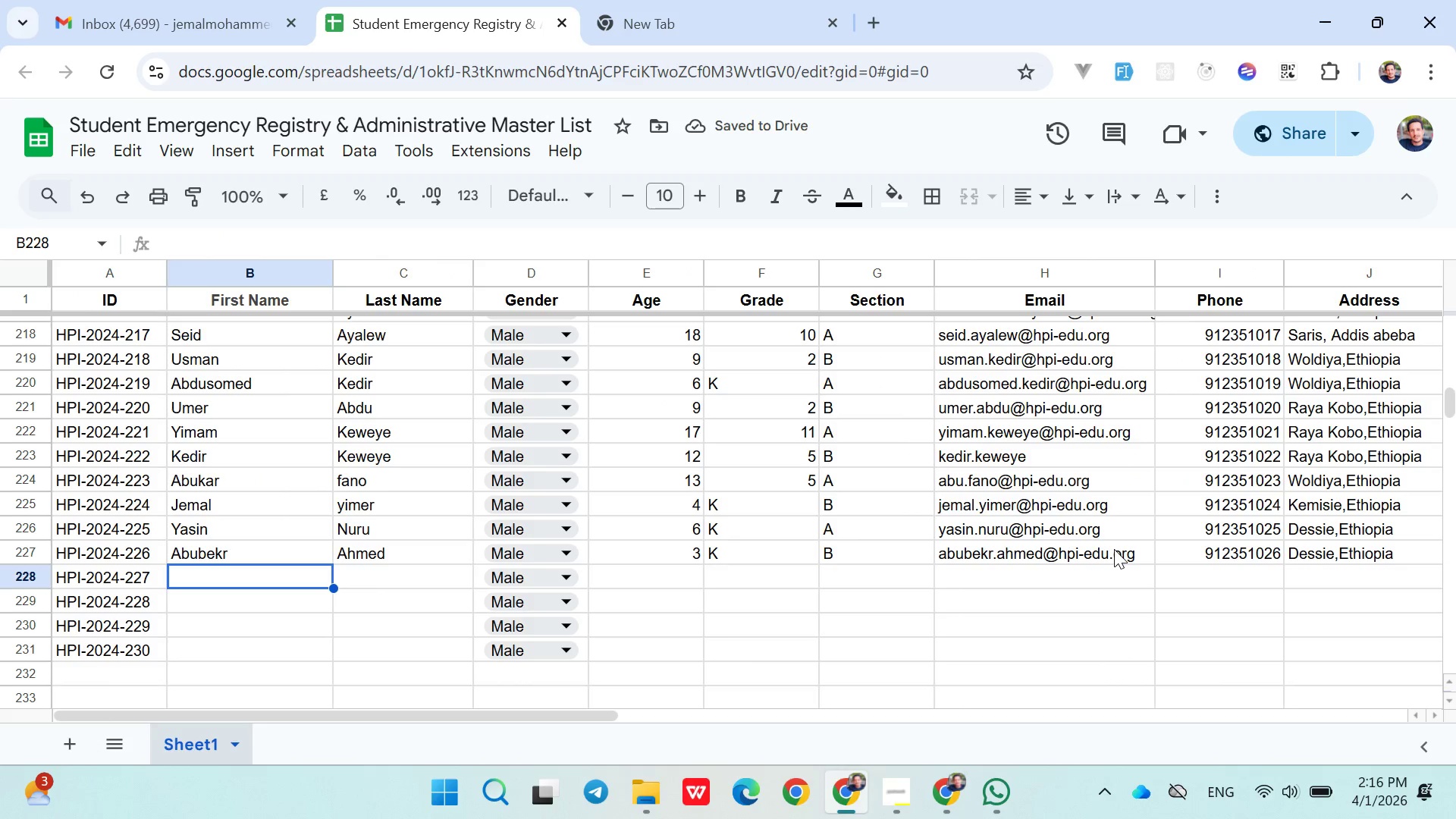 
type(yasin)
 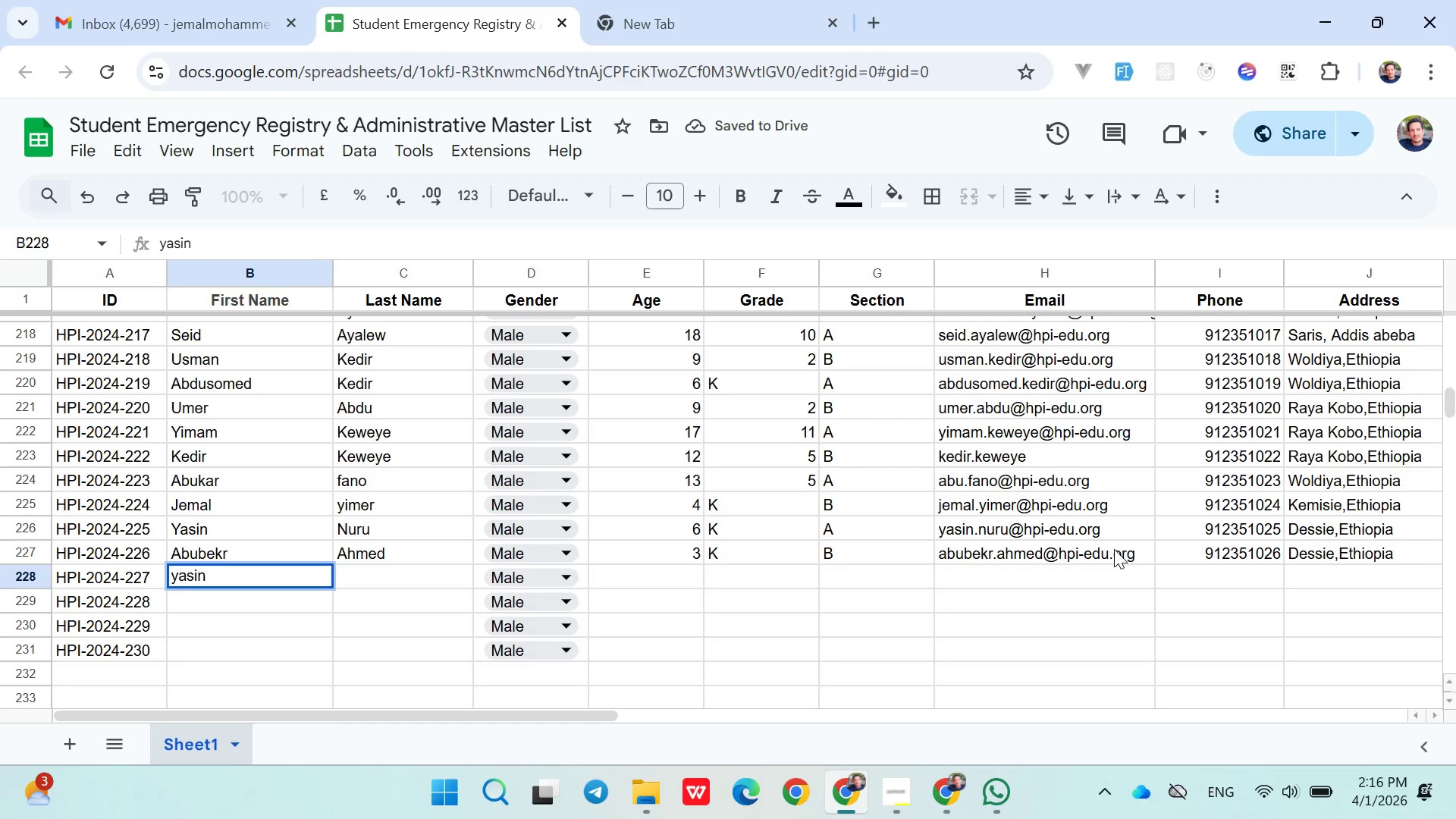 
key(ArrowRight)
 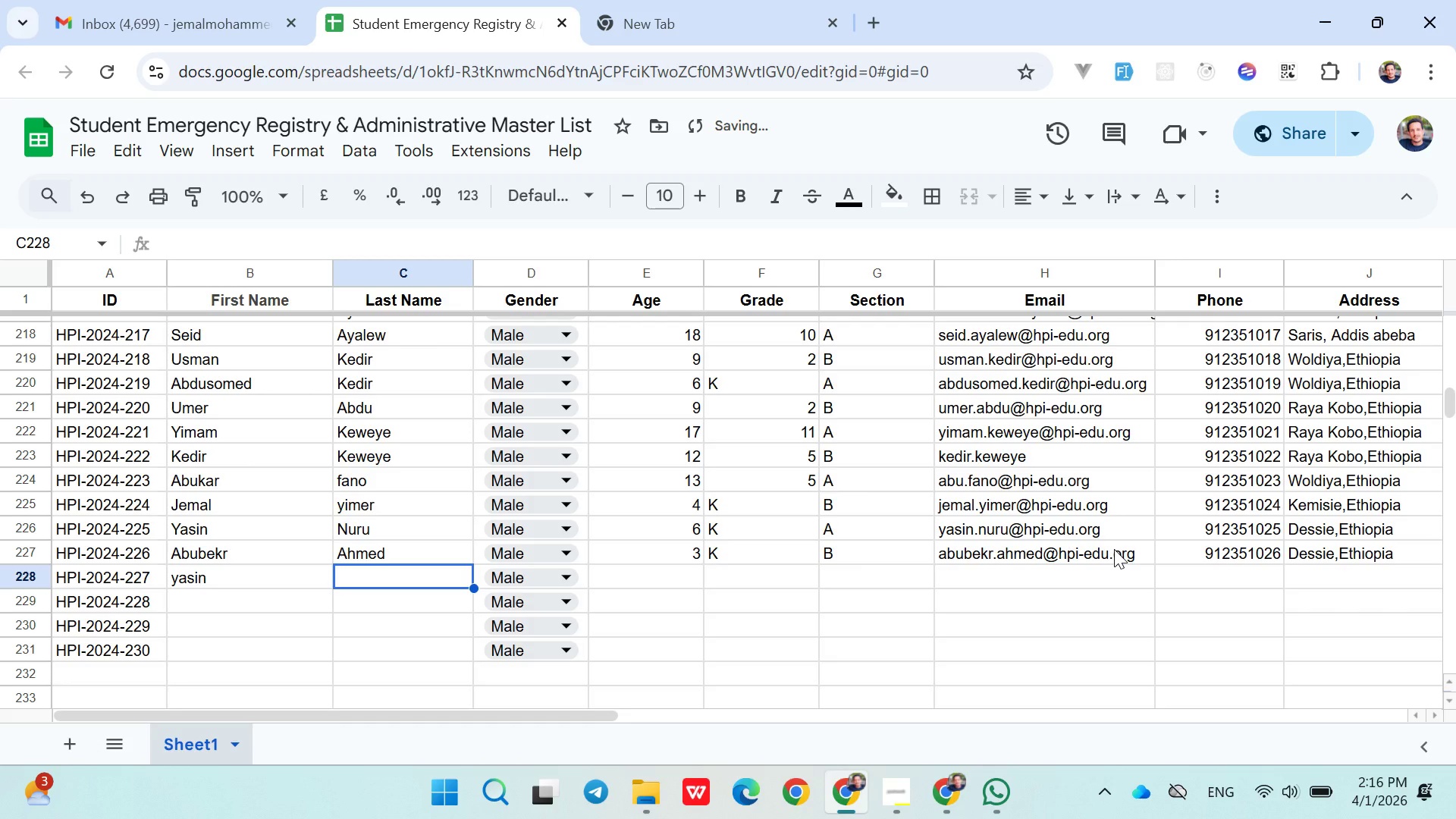 
type(Misbah)
 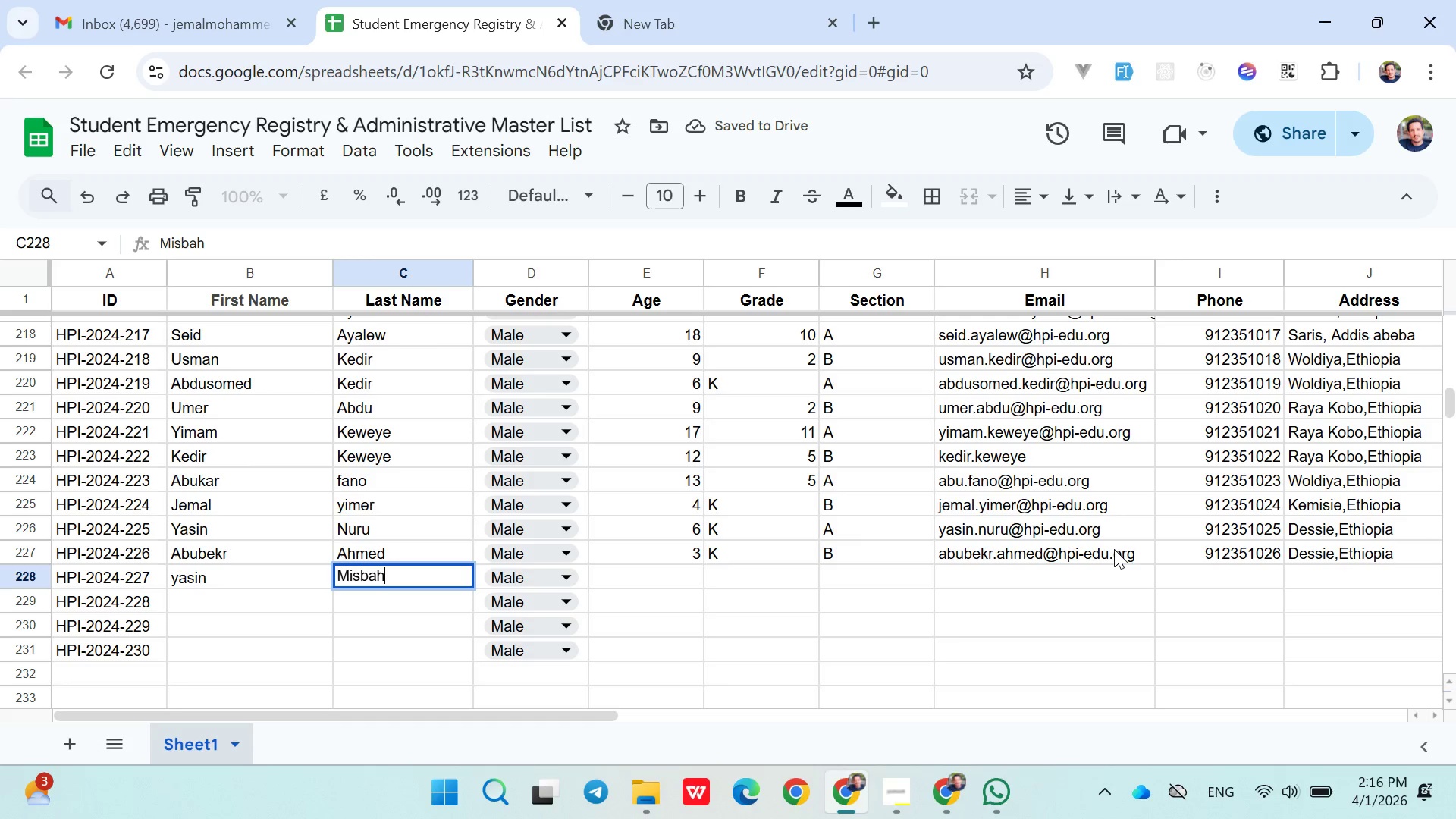 
key(ArrowRight)
 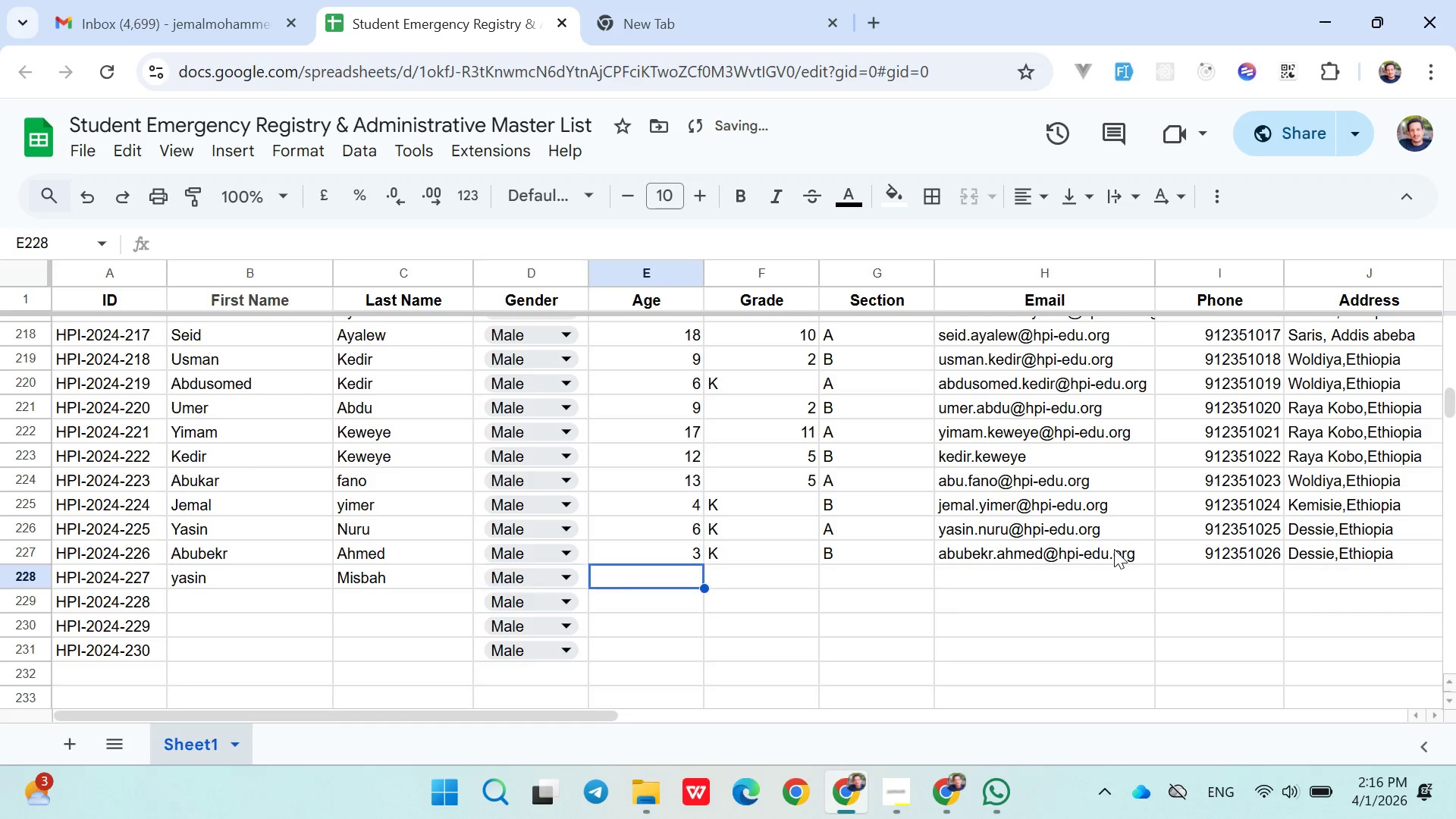 
key(ArrowRight)
 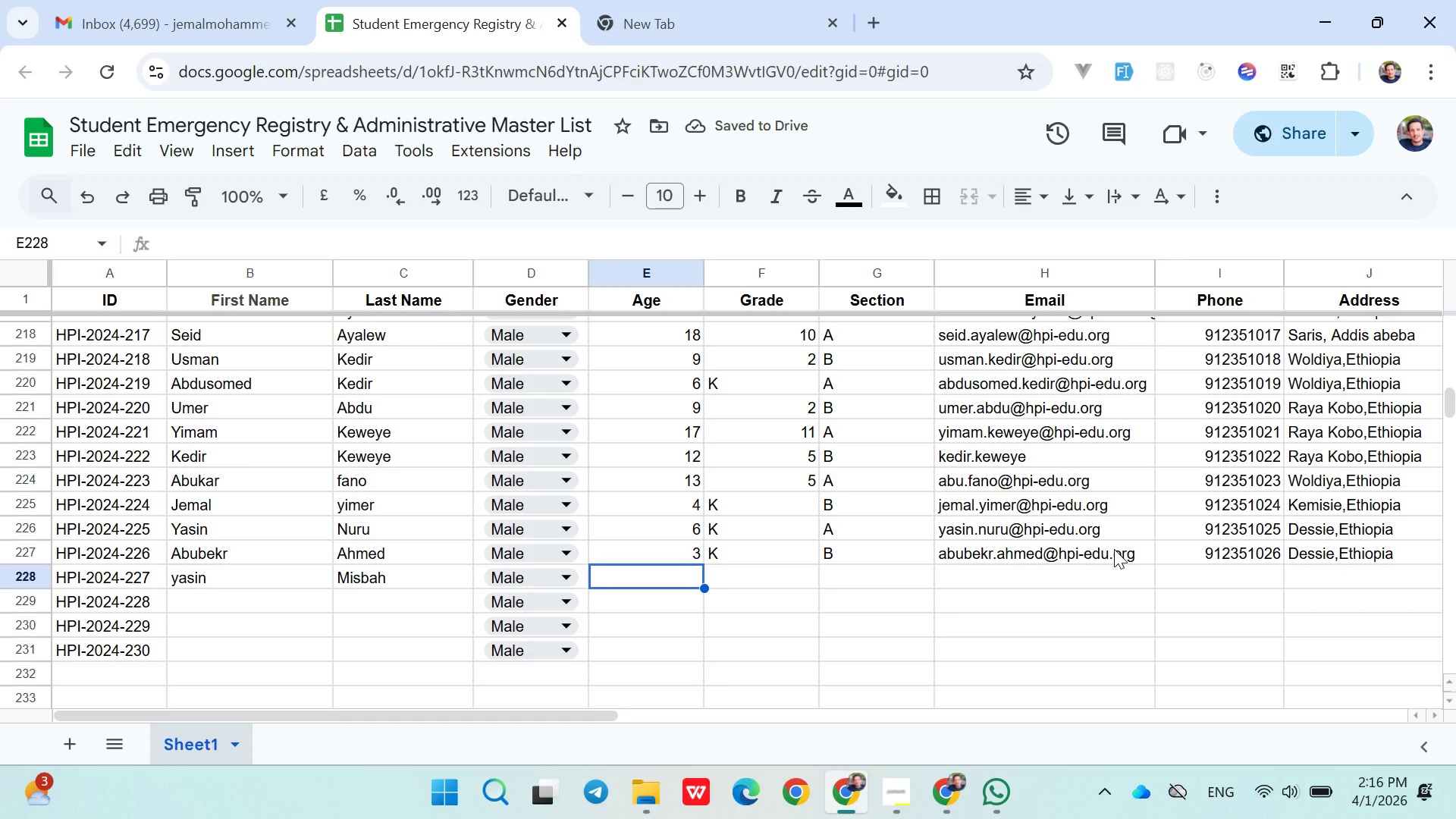 
type(12)
 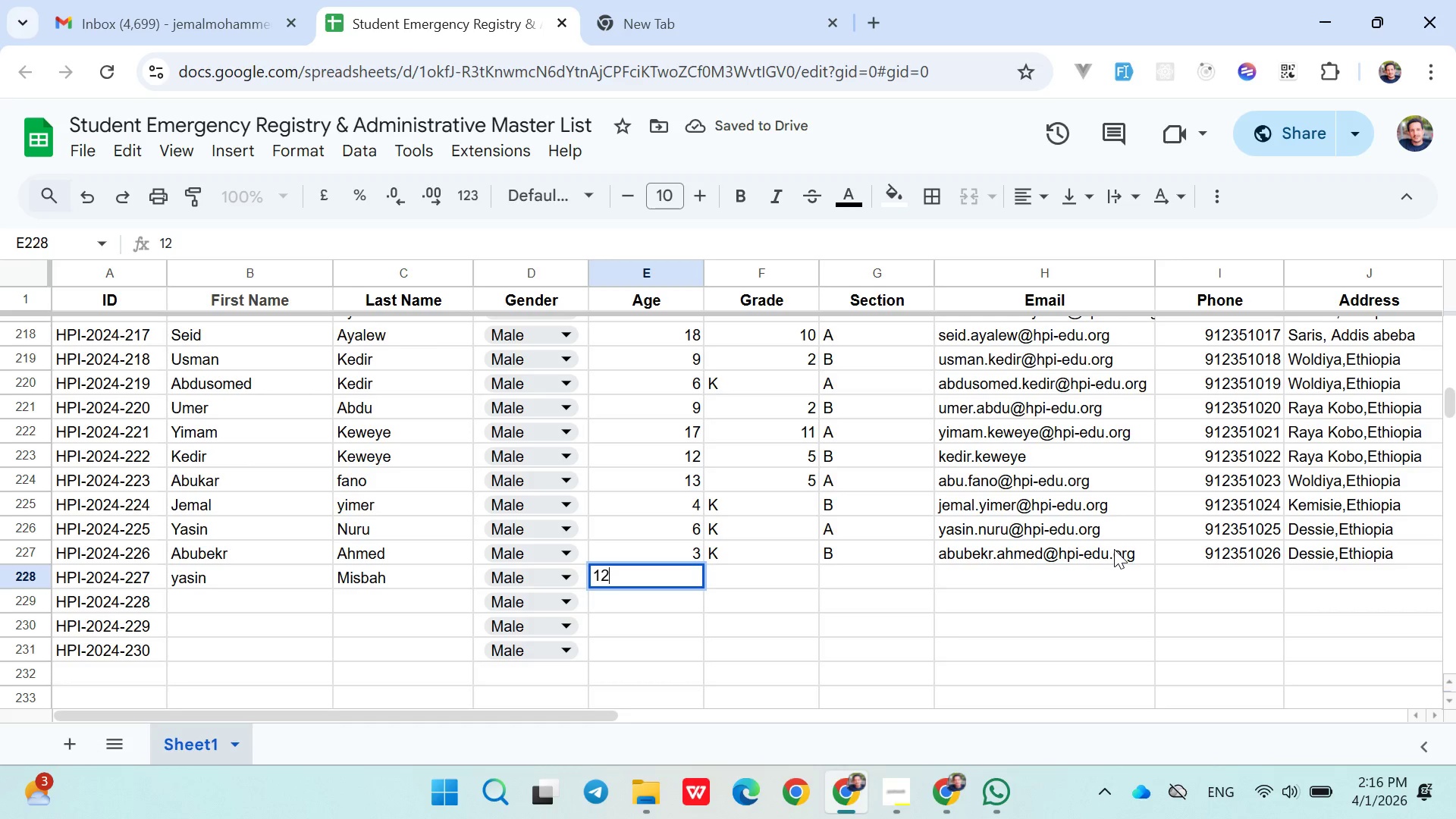 
key(ArrowRight)
 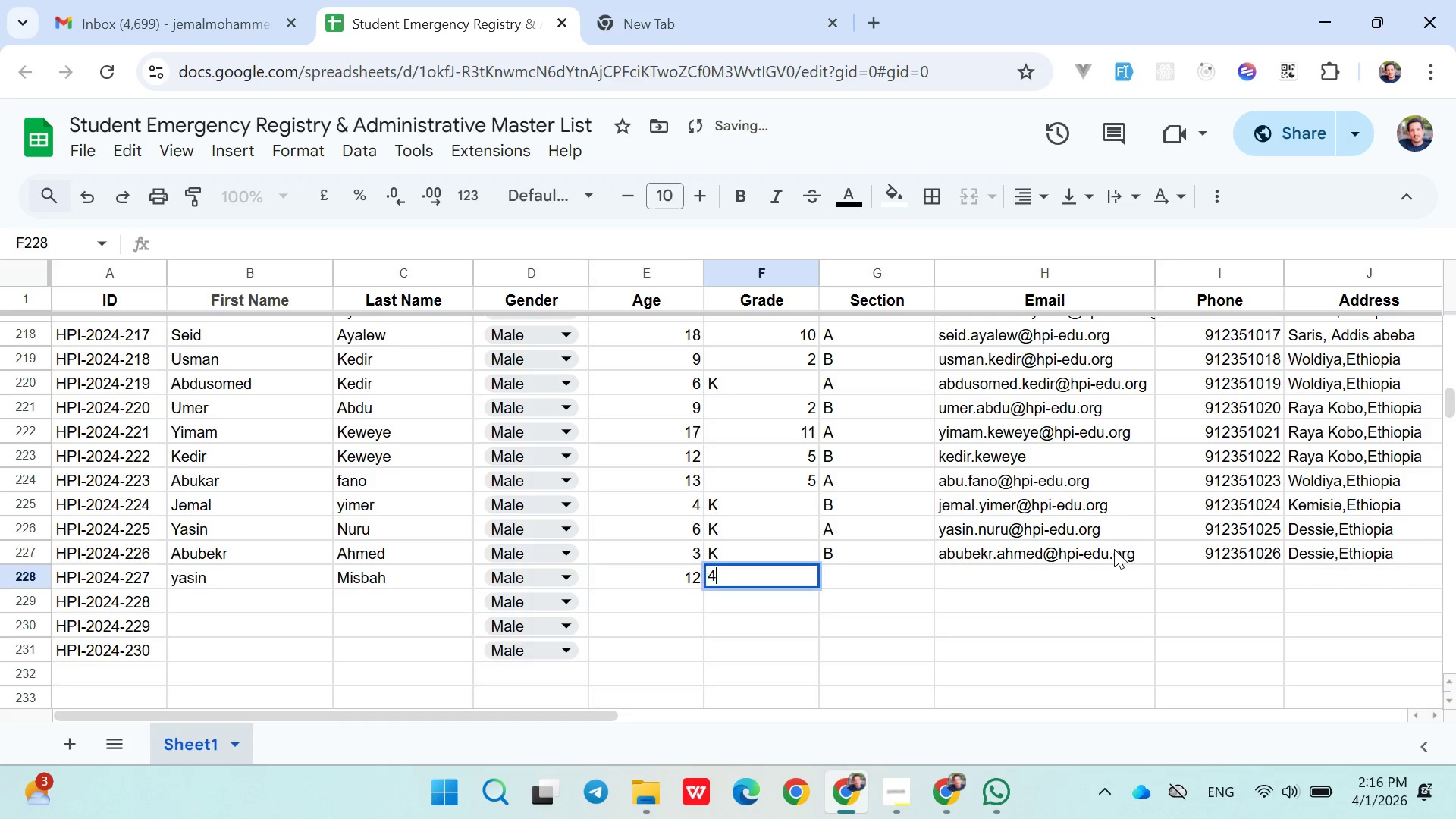 
key(4)
 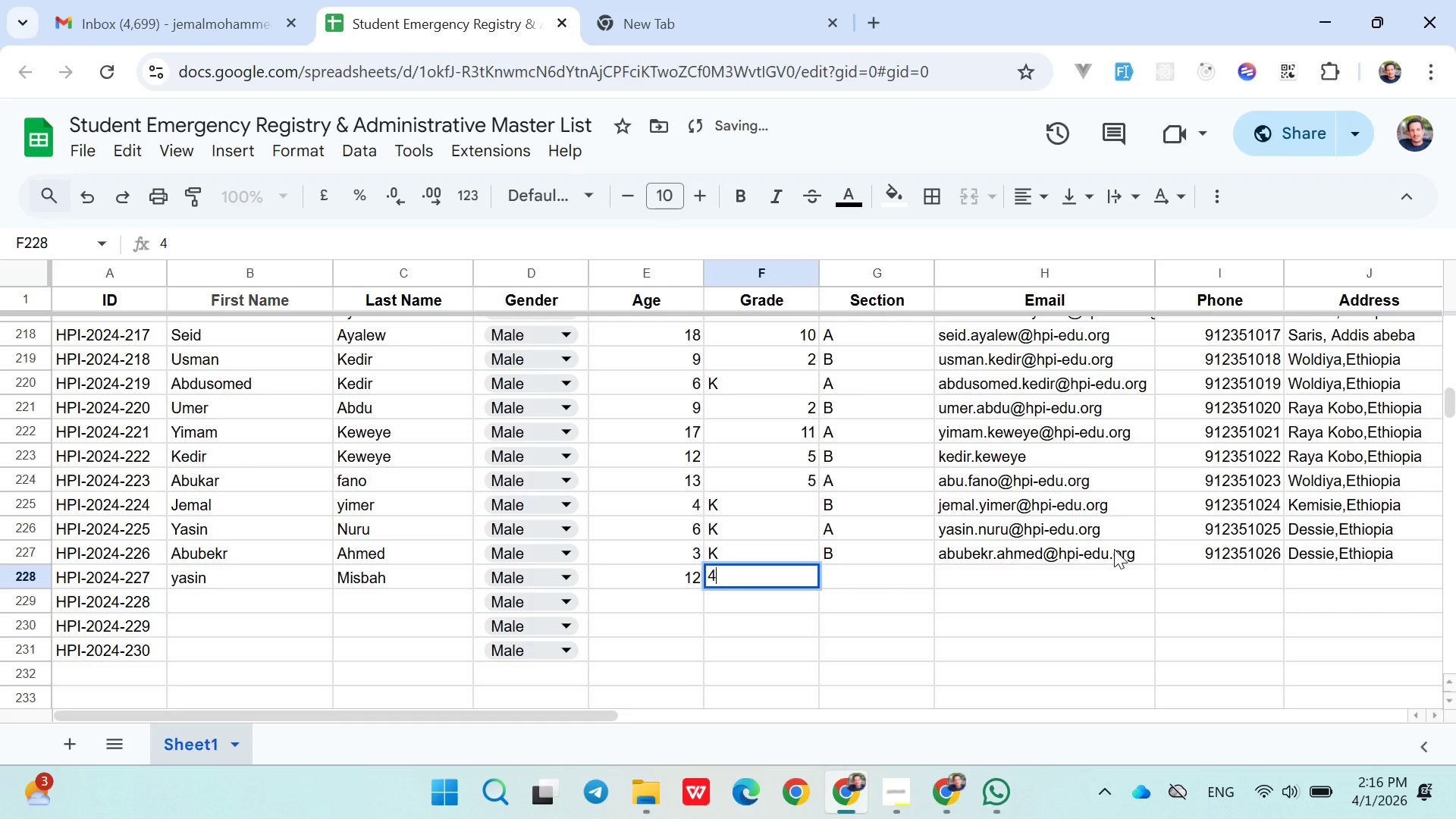 
key(ArrowRight)
 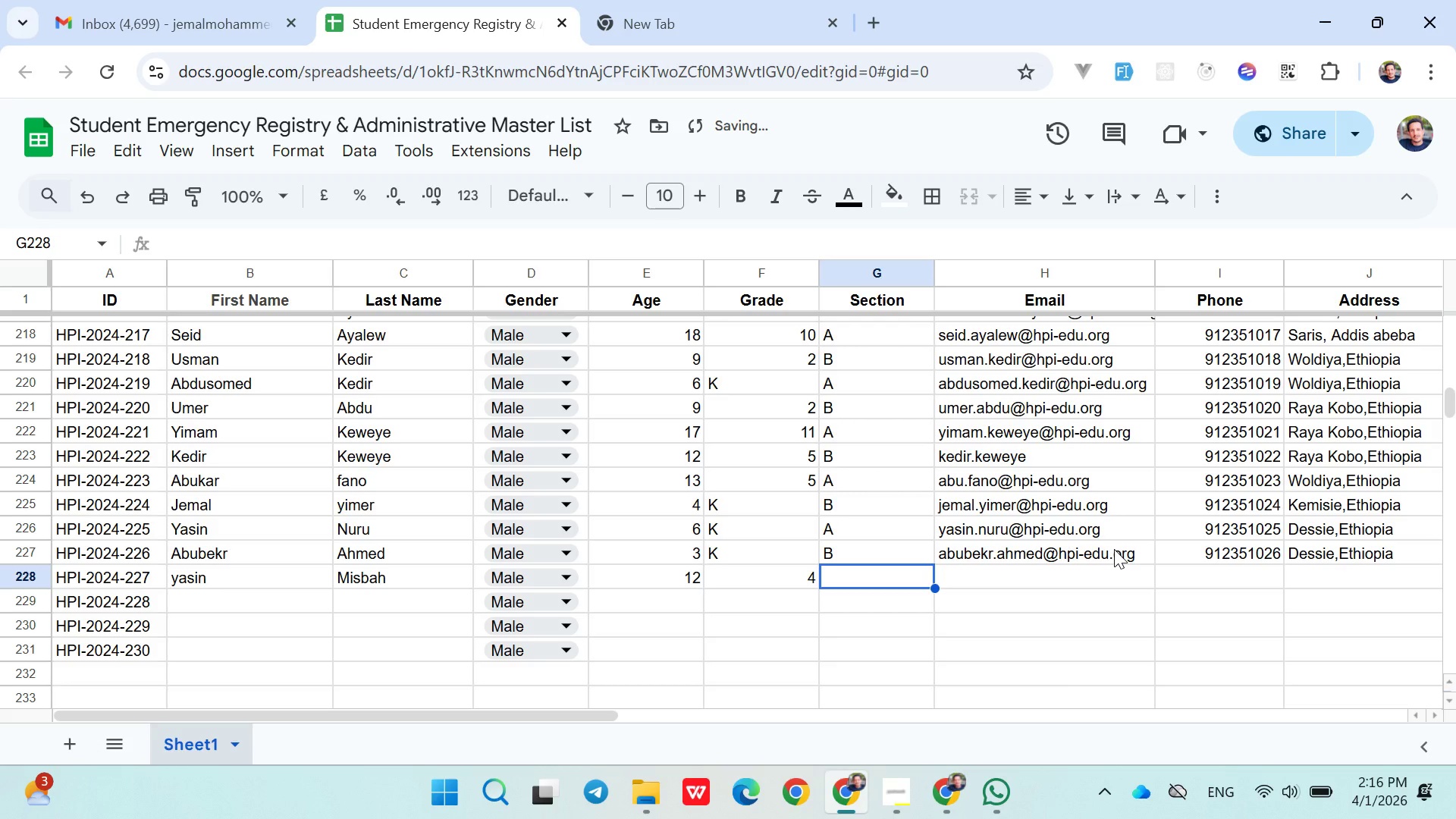 
key(Shift+ShiftLeft)
 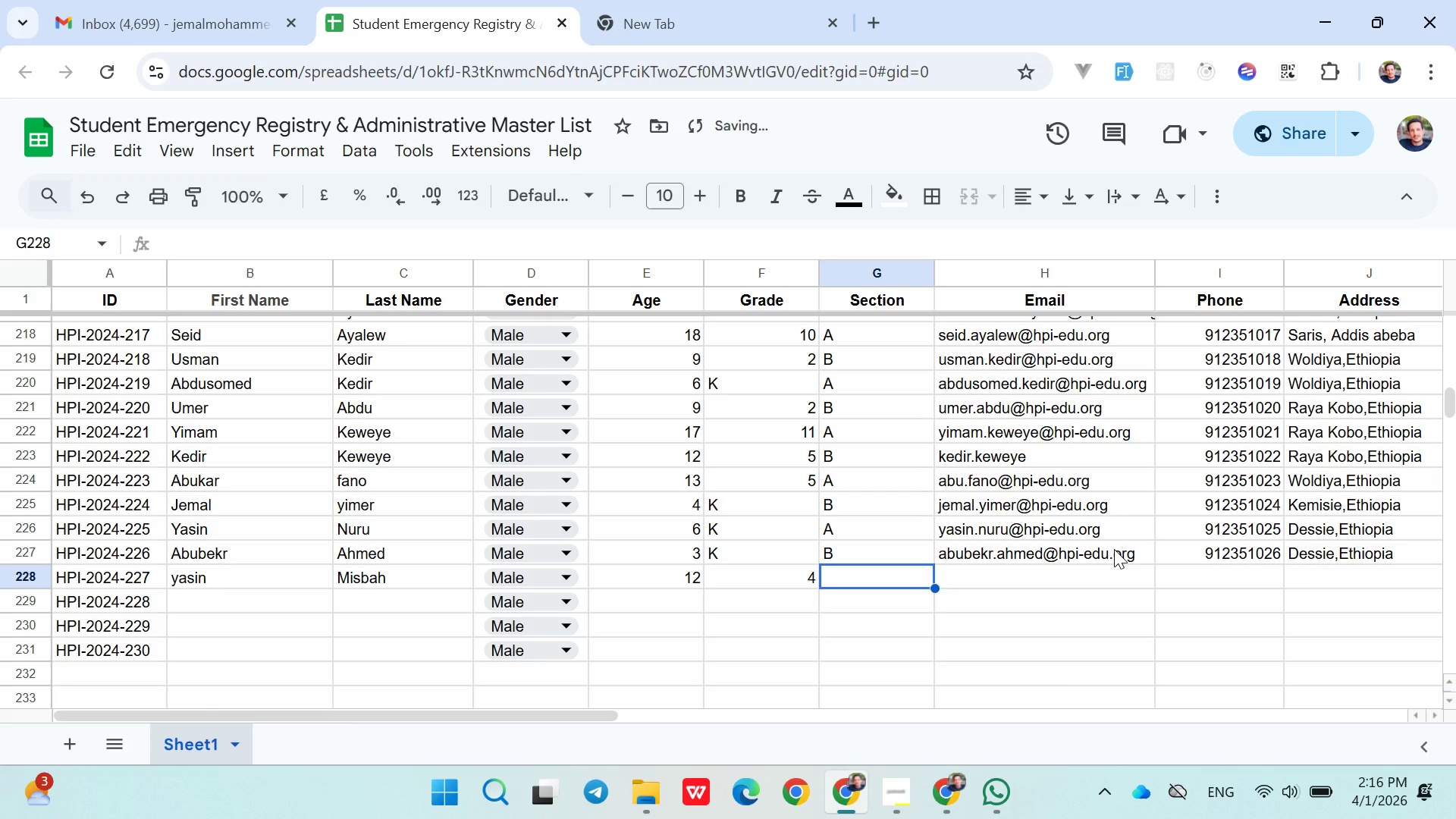 
key(Shift+A)
 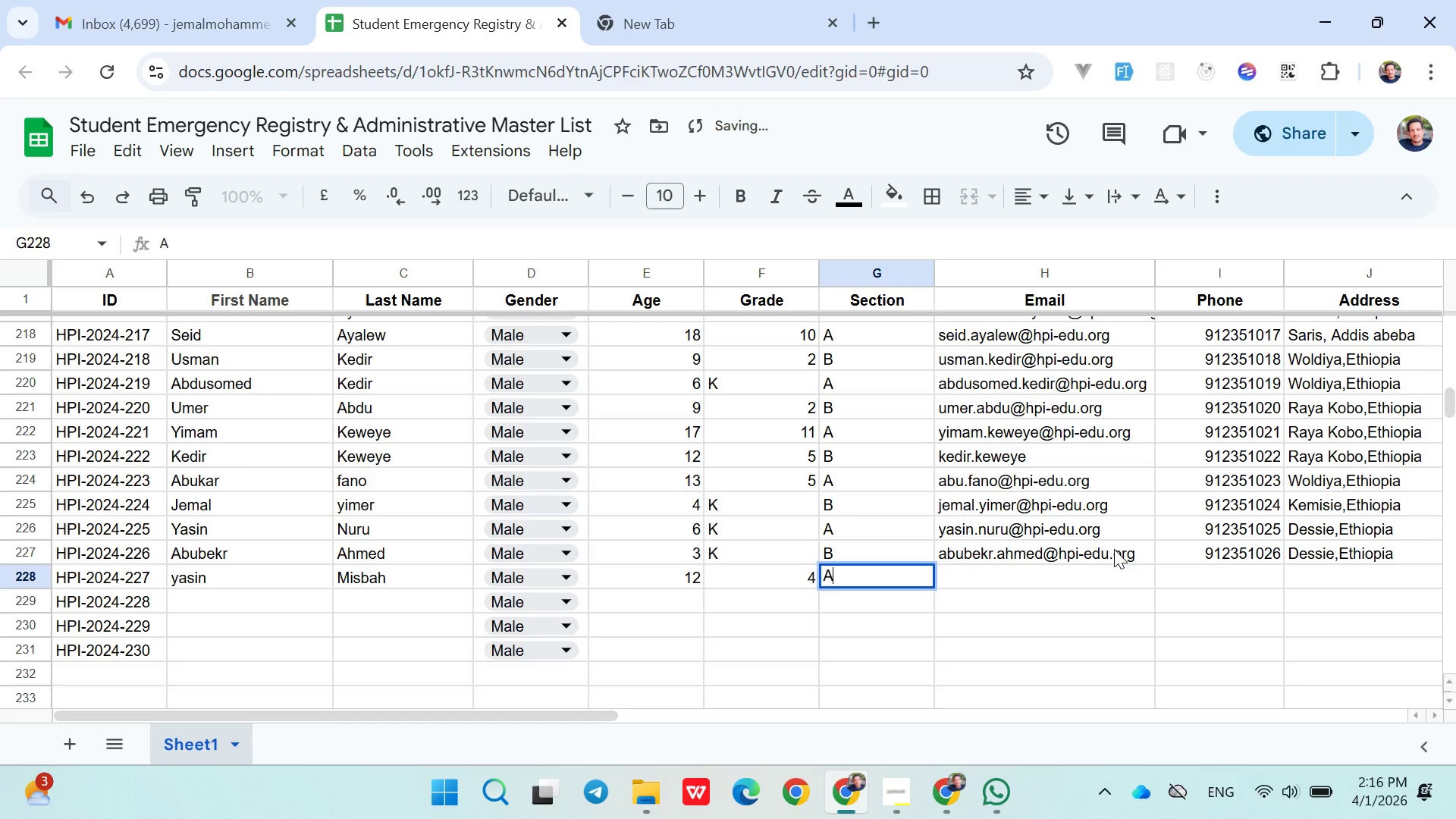 
key(ArrowRight)
 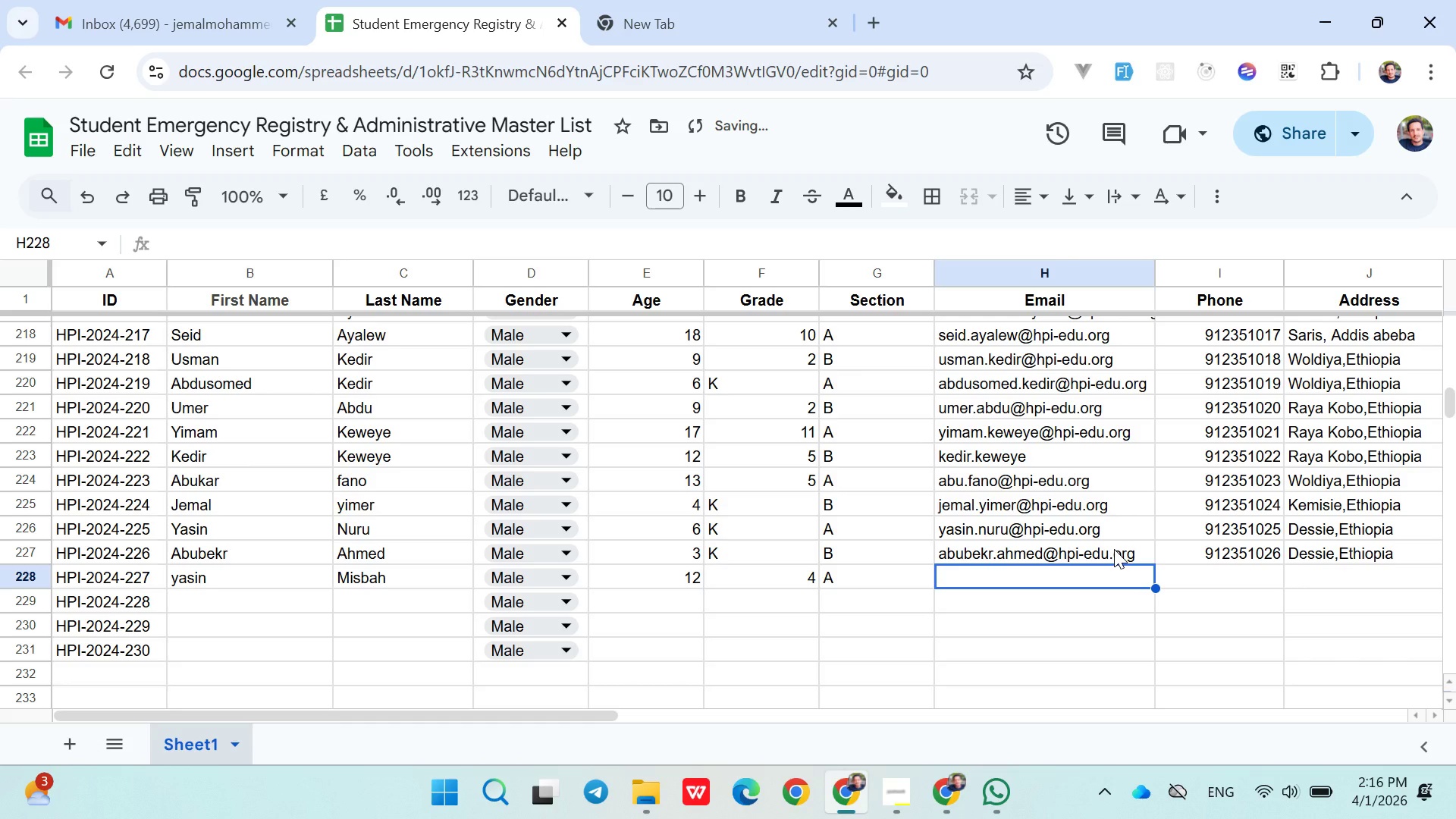 
type(yasin)
 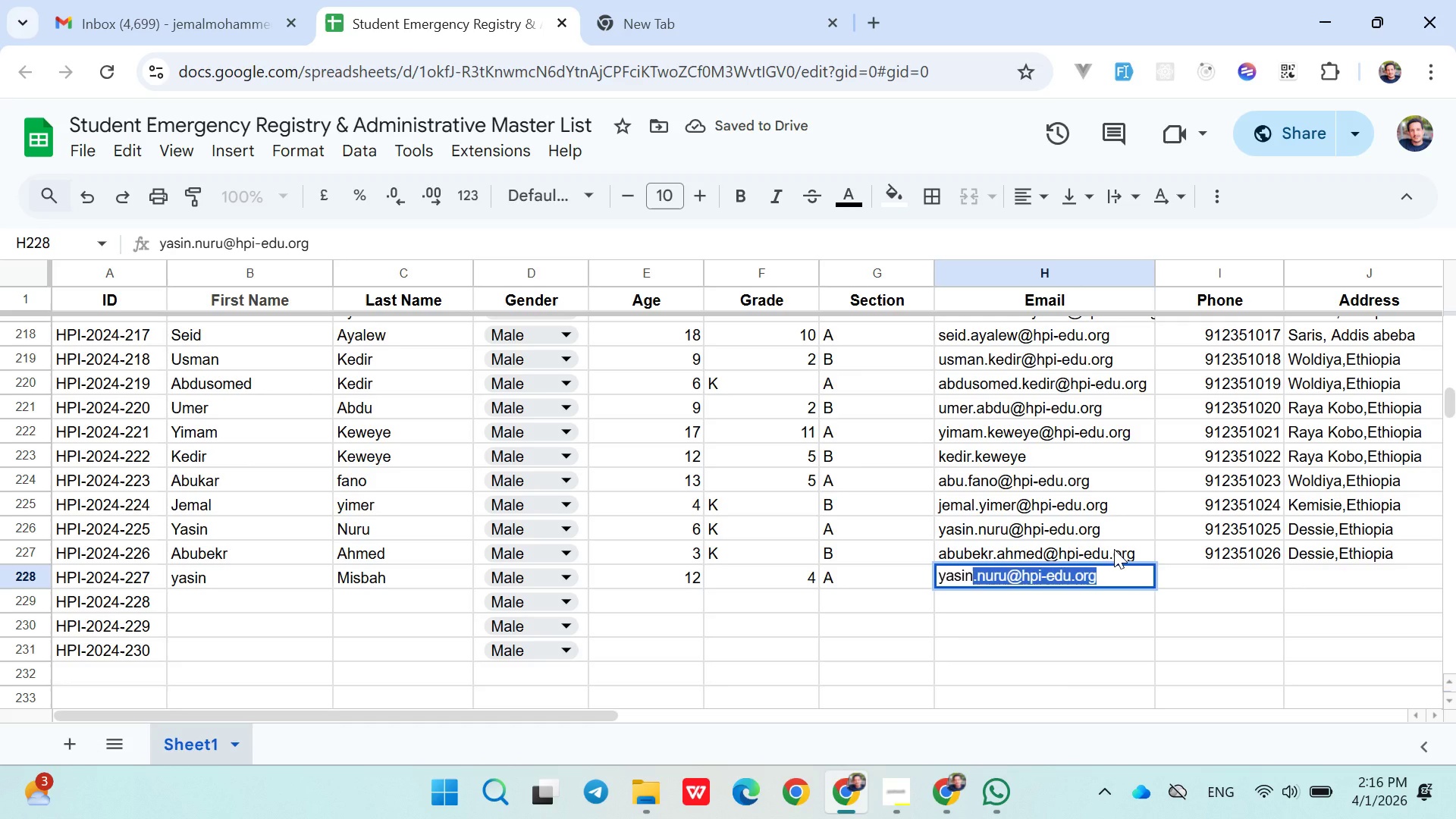 
key(ArrowRight)
 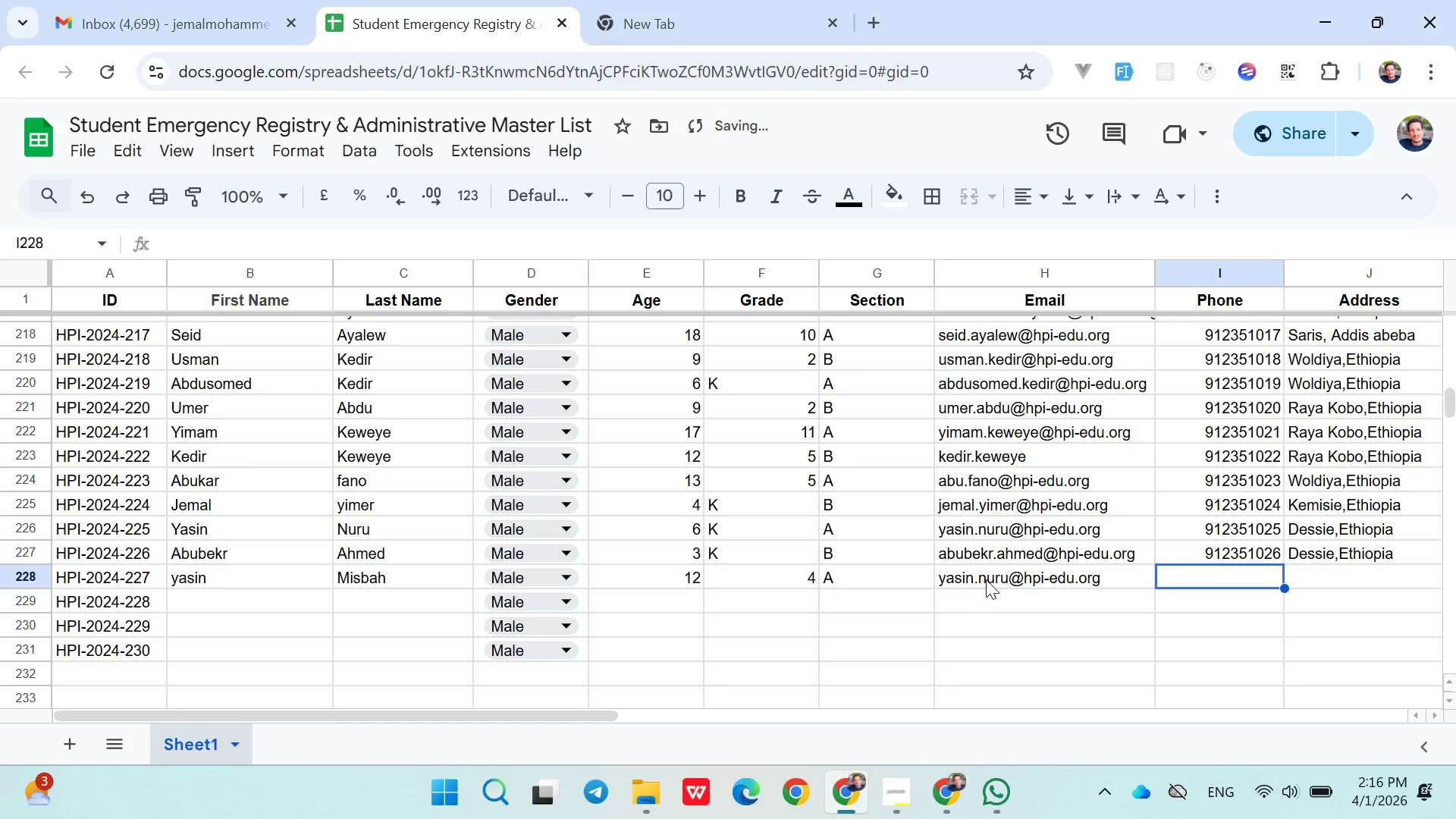 
double_click([990, 579])
 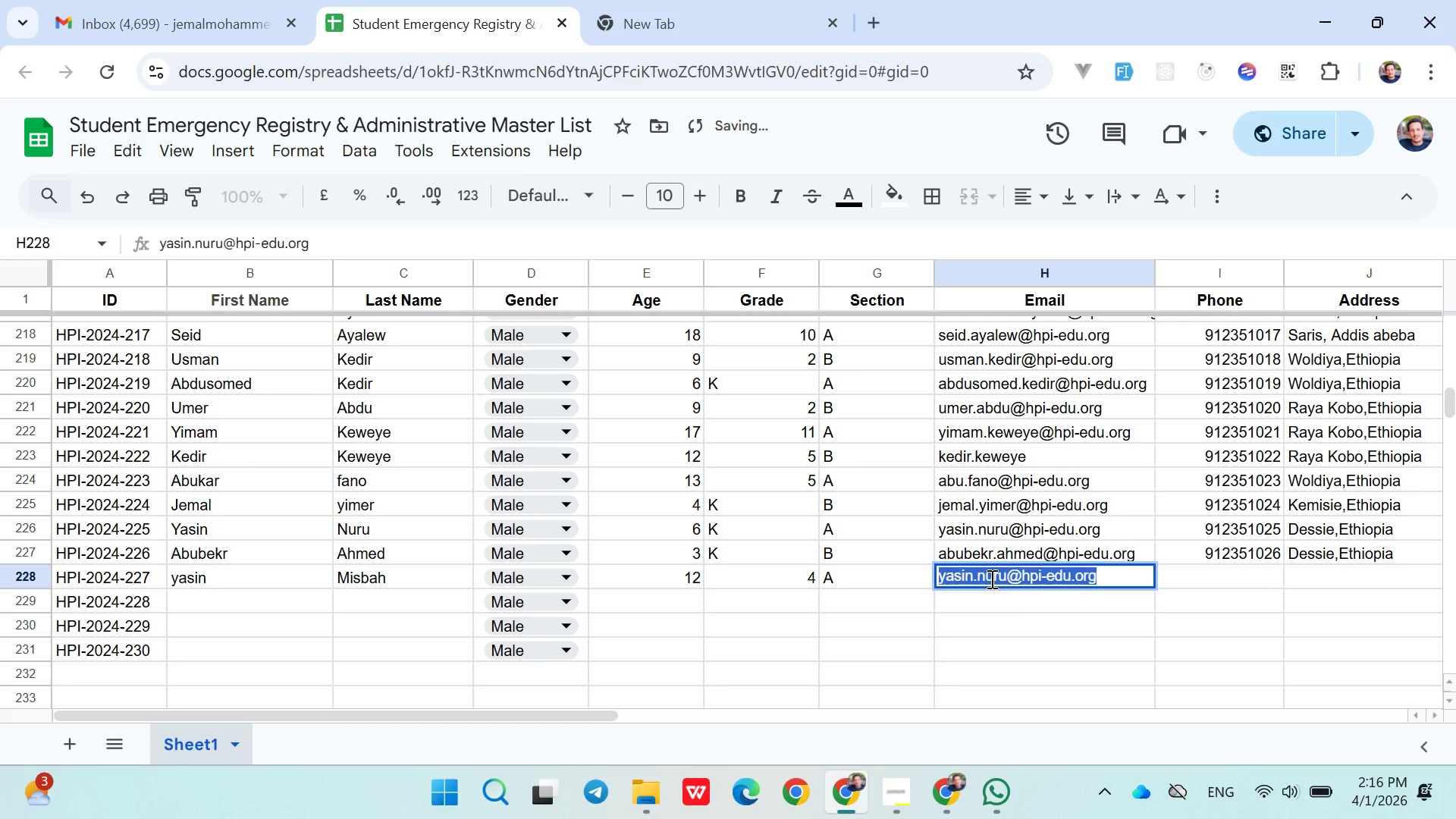 
triple_click([990, 579])
 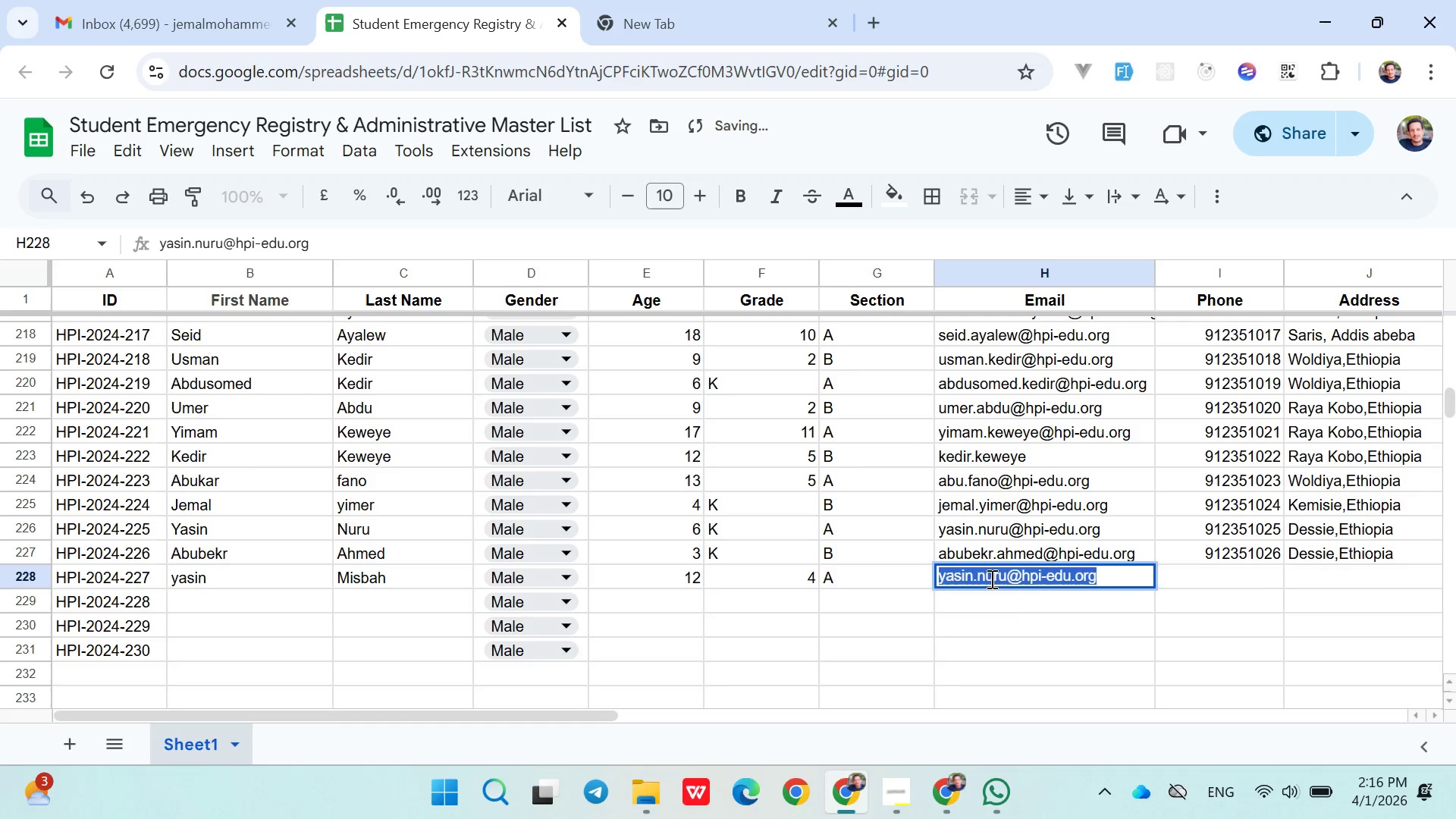 
triple_click([990, 579])
 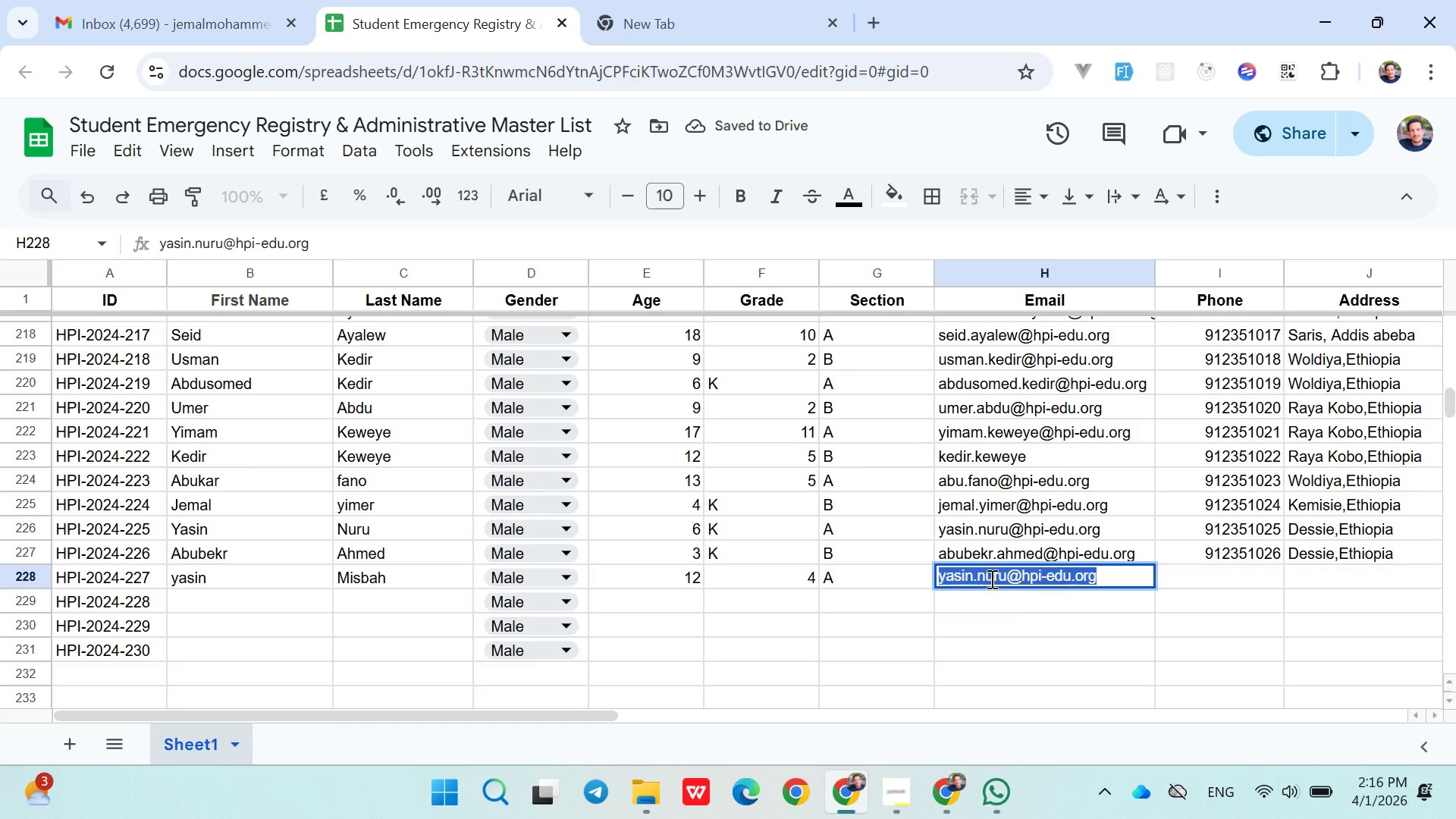 
double_click([990, 579])
 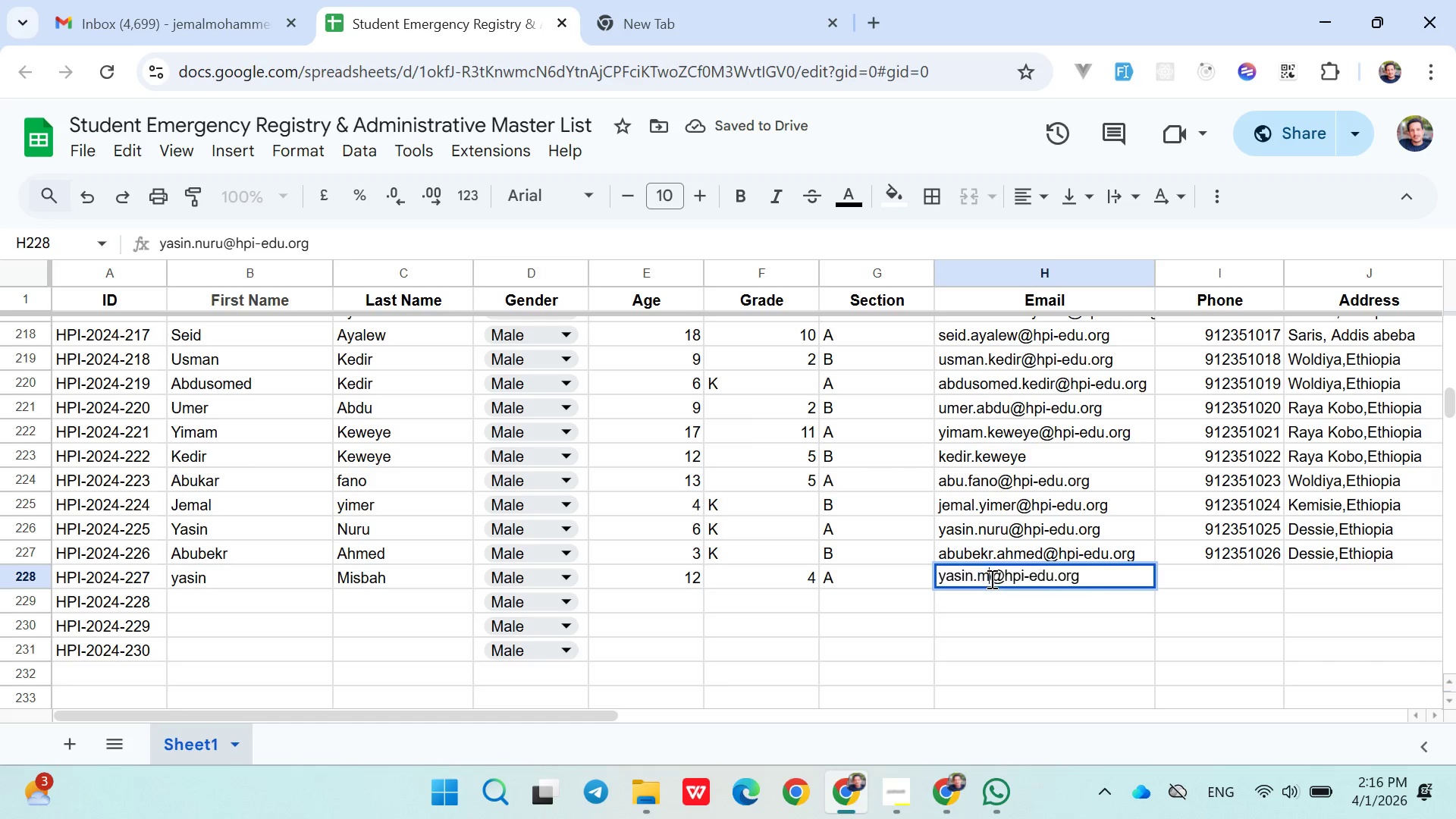 
type(misbah)
 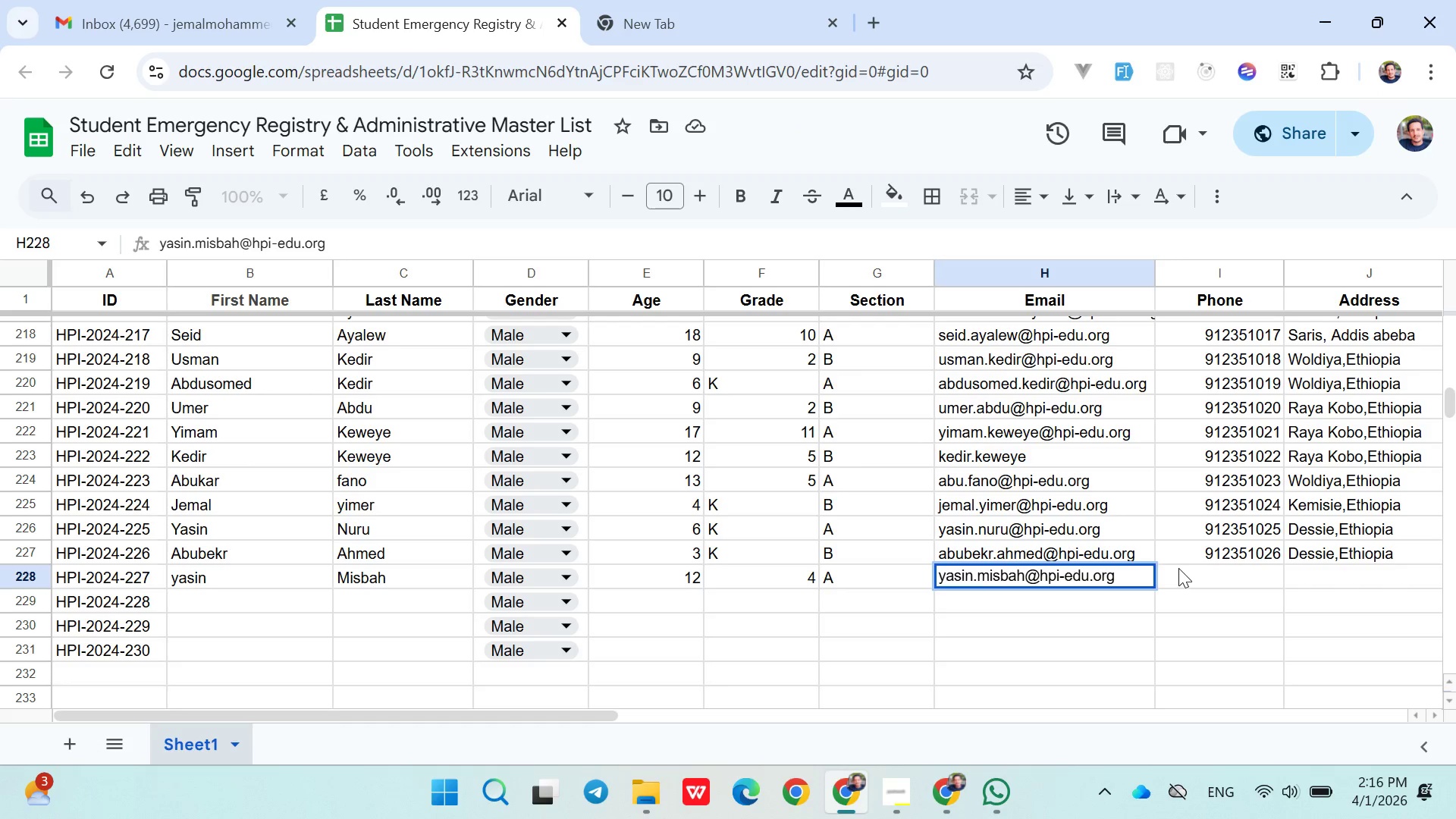 
left_click([1184, 577])
 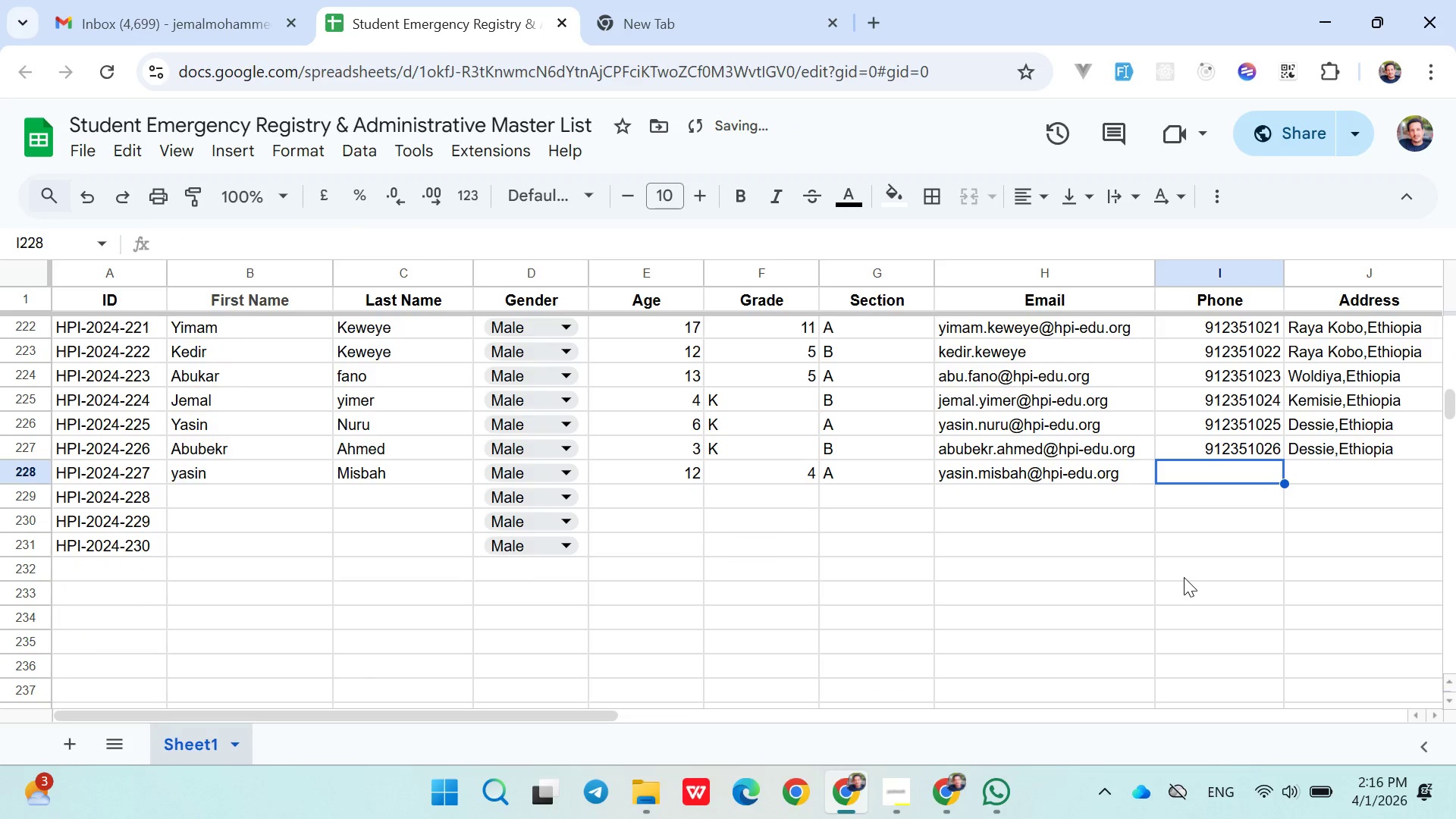 
type(0912351027)
 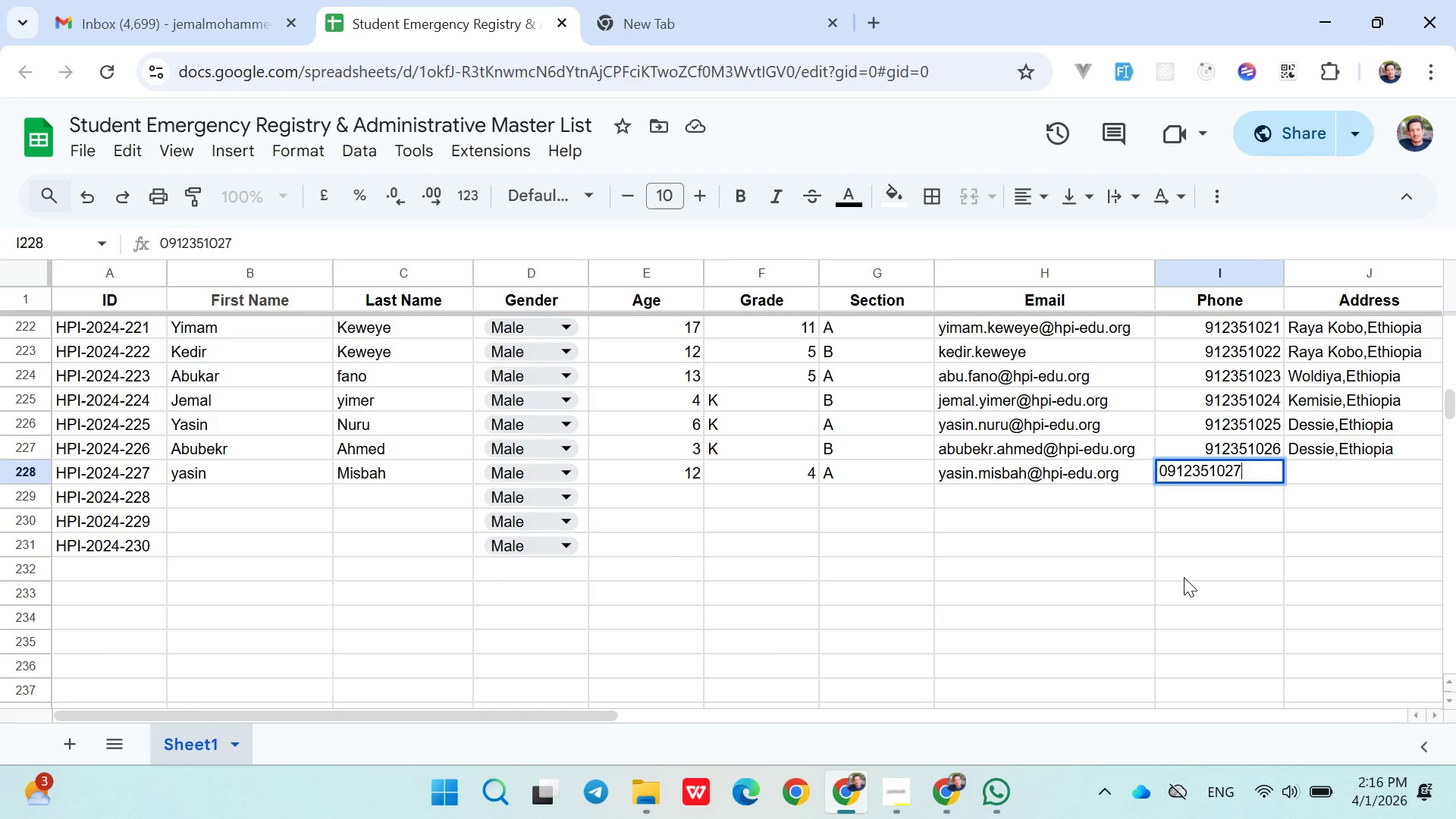 
key(ArrowRight)
 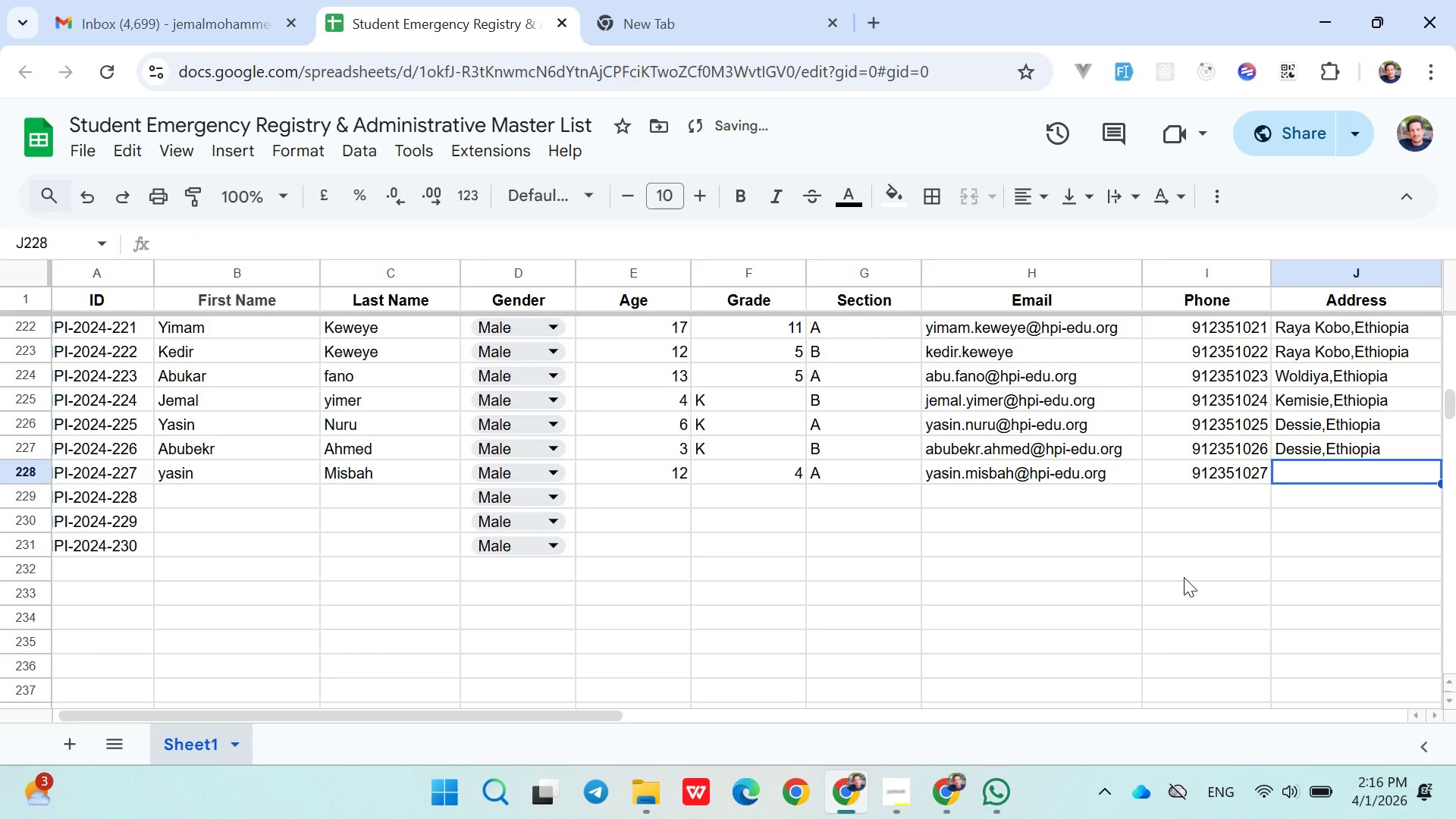 
type(De)
 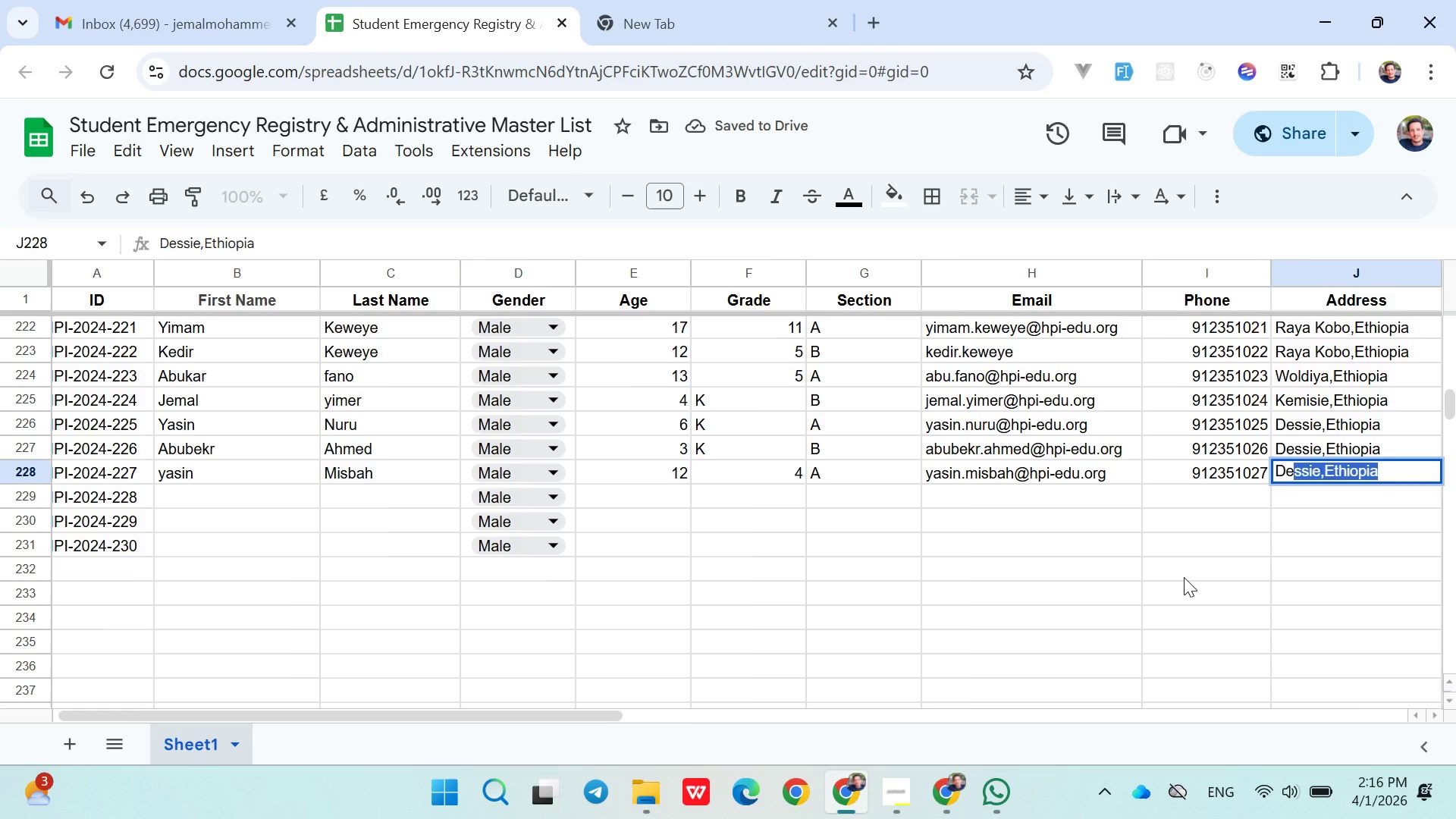 
key(ArrowRight)
 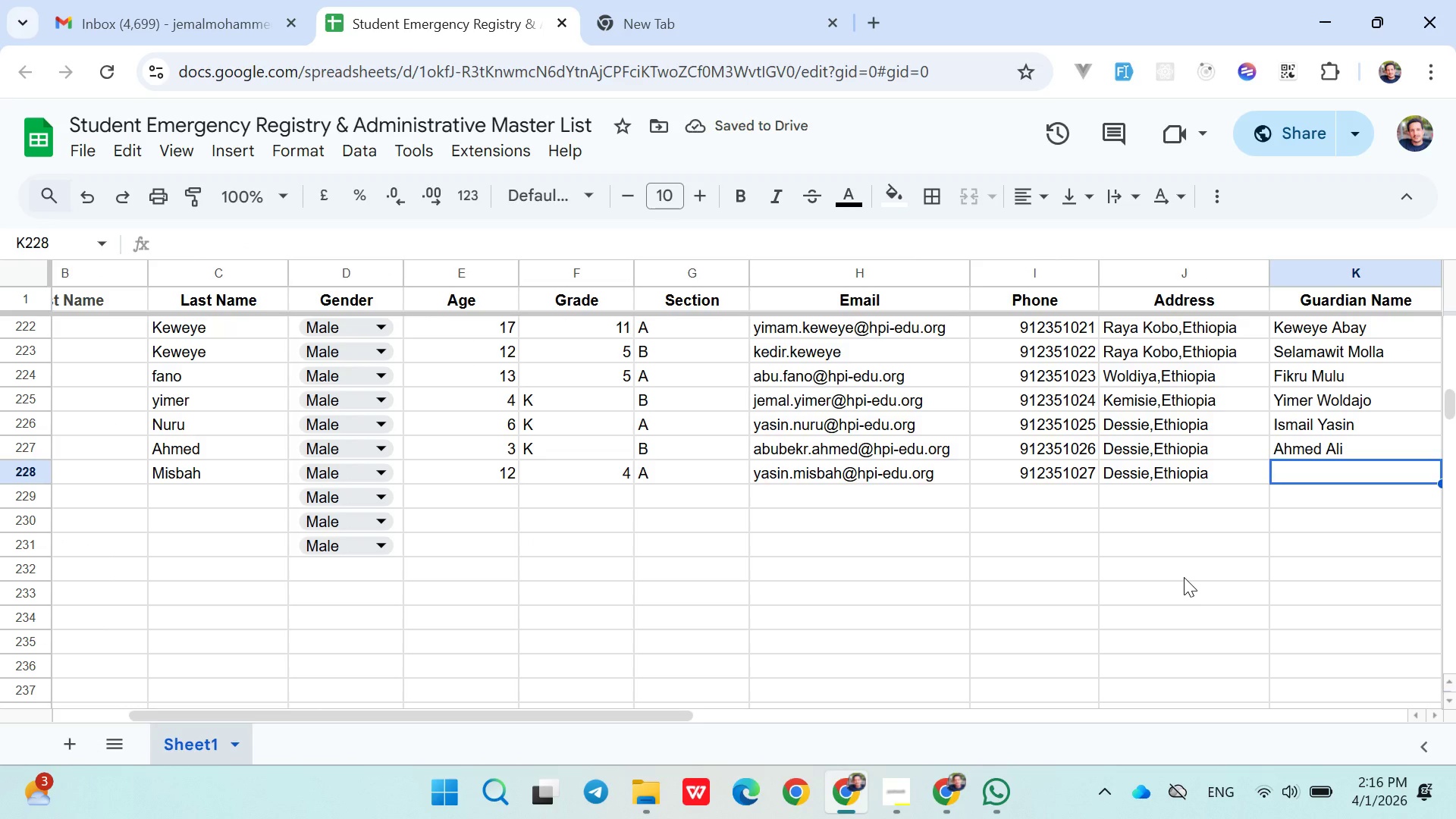 
type(Misbah Shumu)
 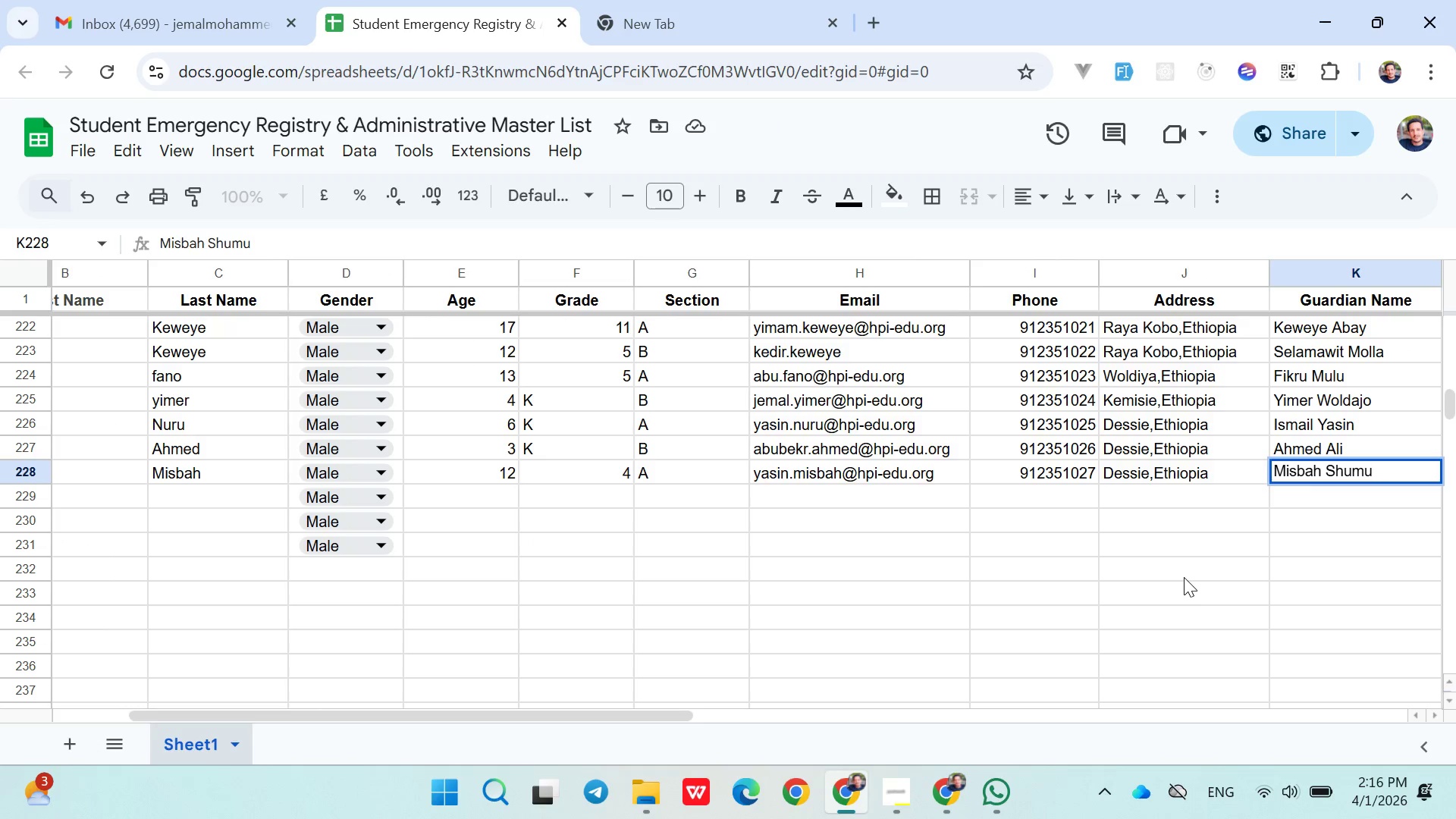 
key(ArrowRight)
 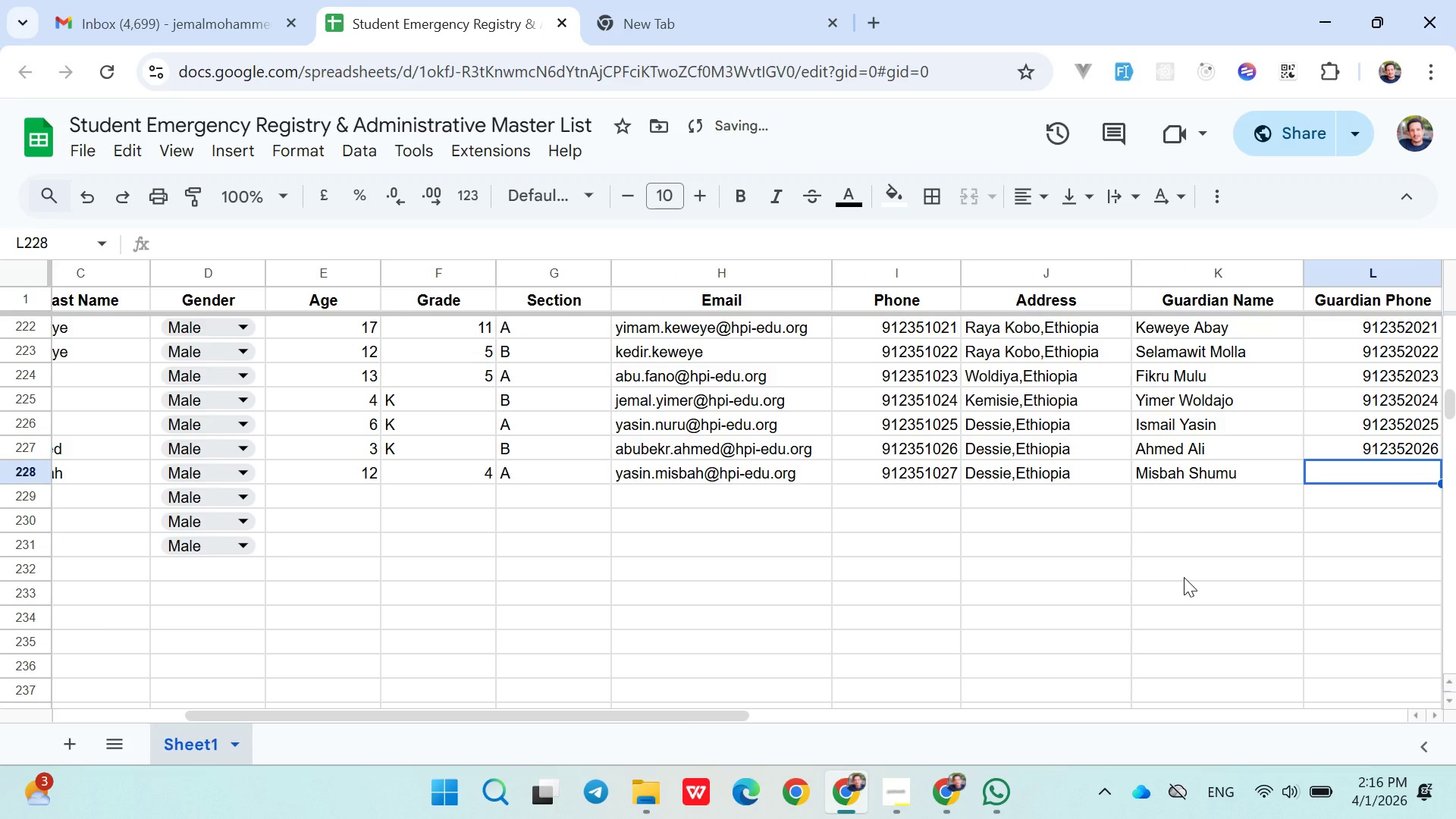 
type(0912352026)
 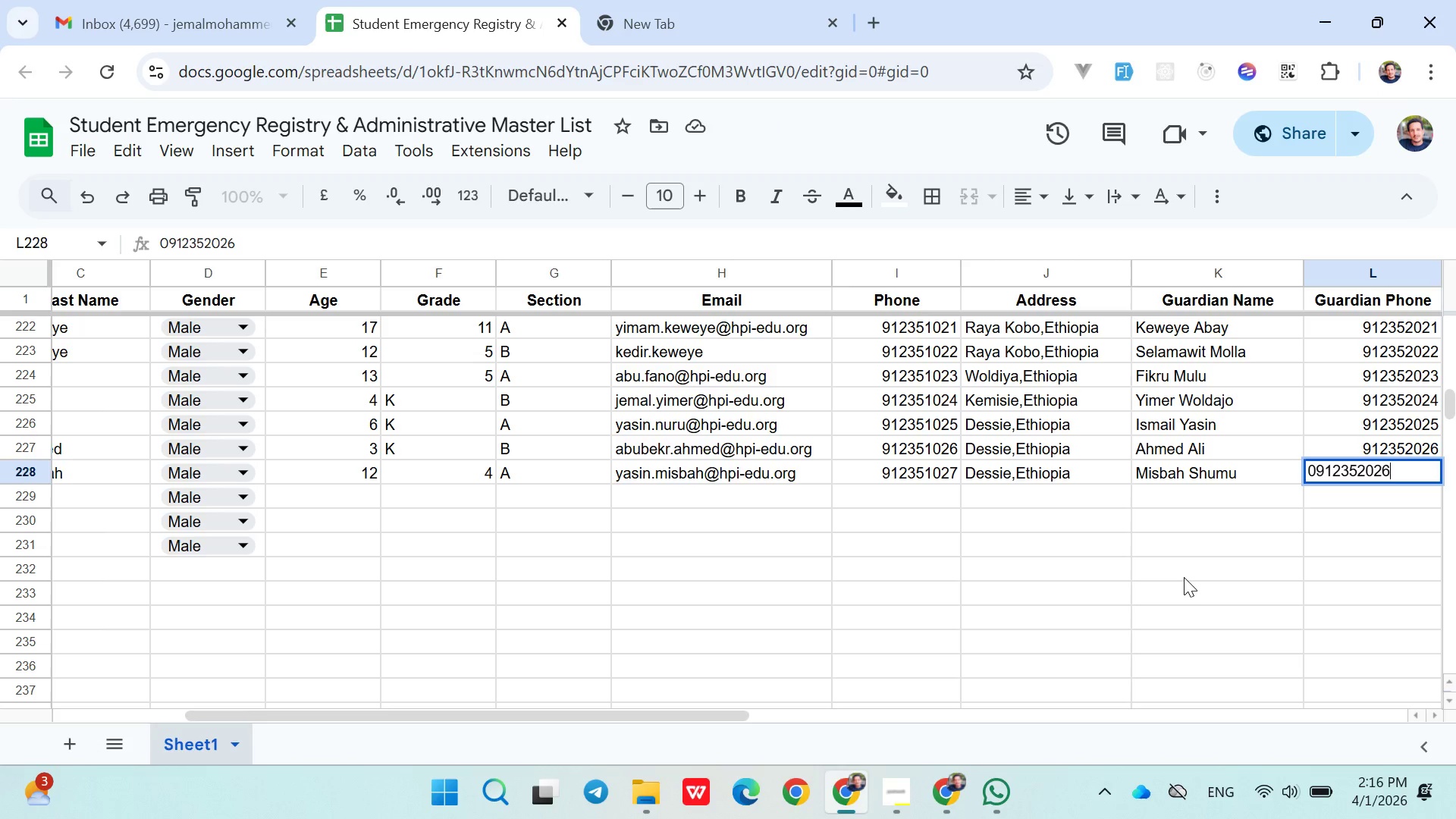 
key(ArrowDown)
 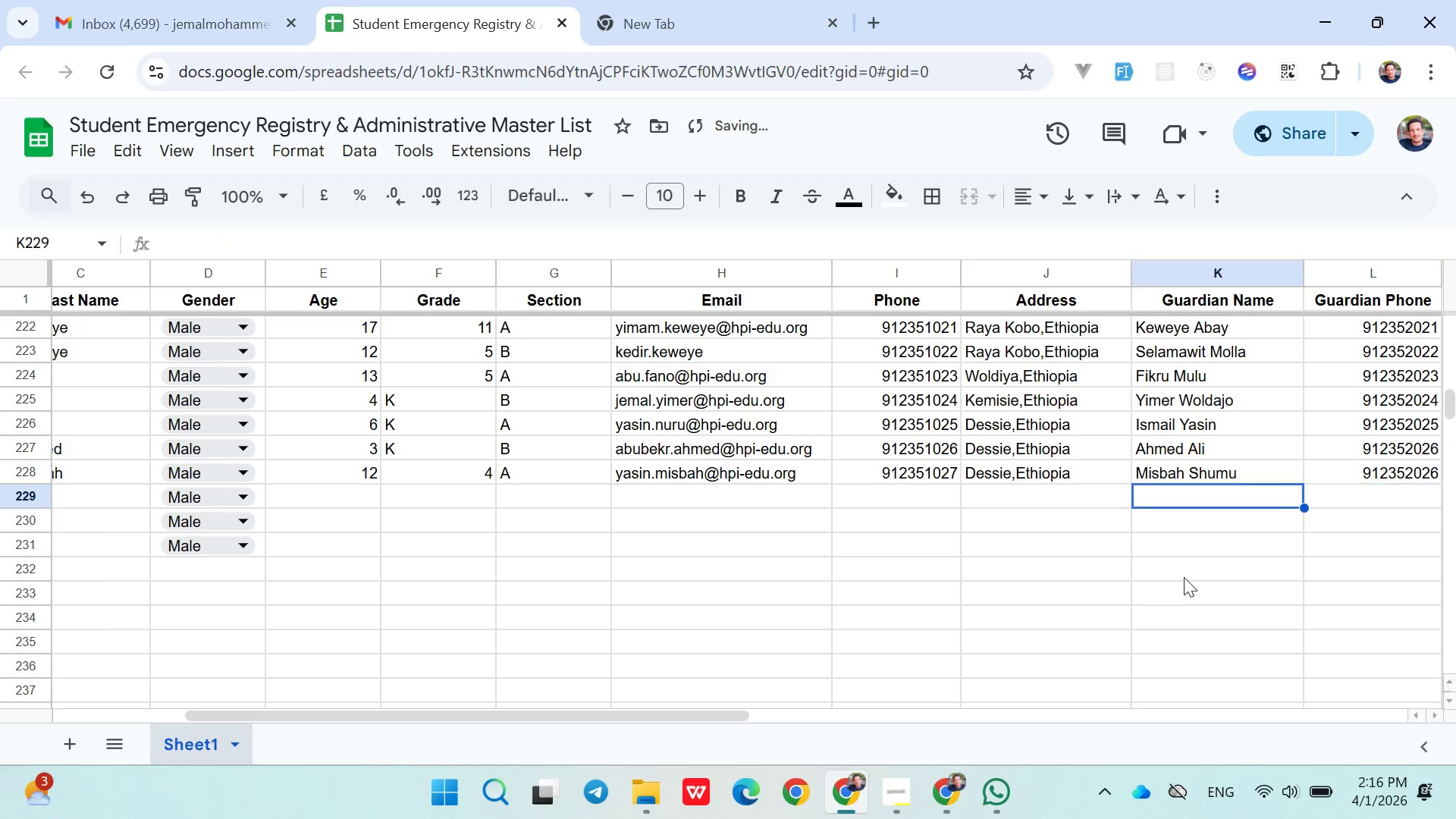 
hold_key(key=ArrowLeft, duration=1.03)
 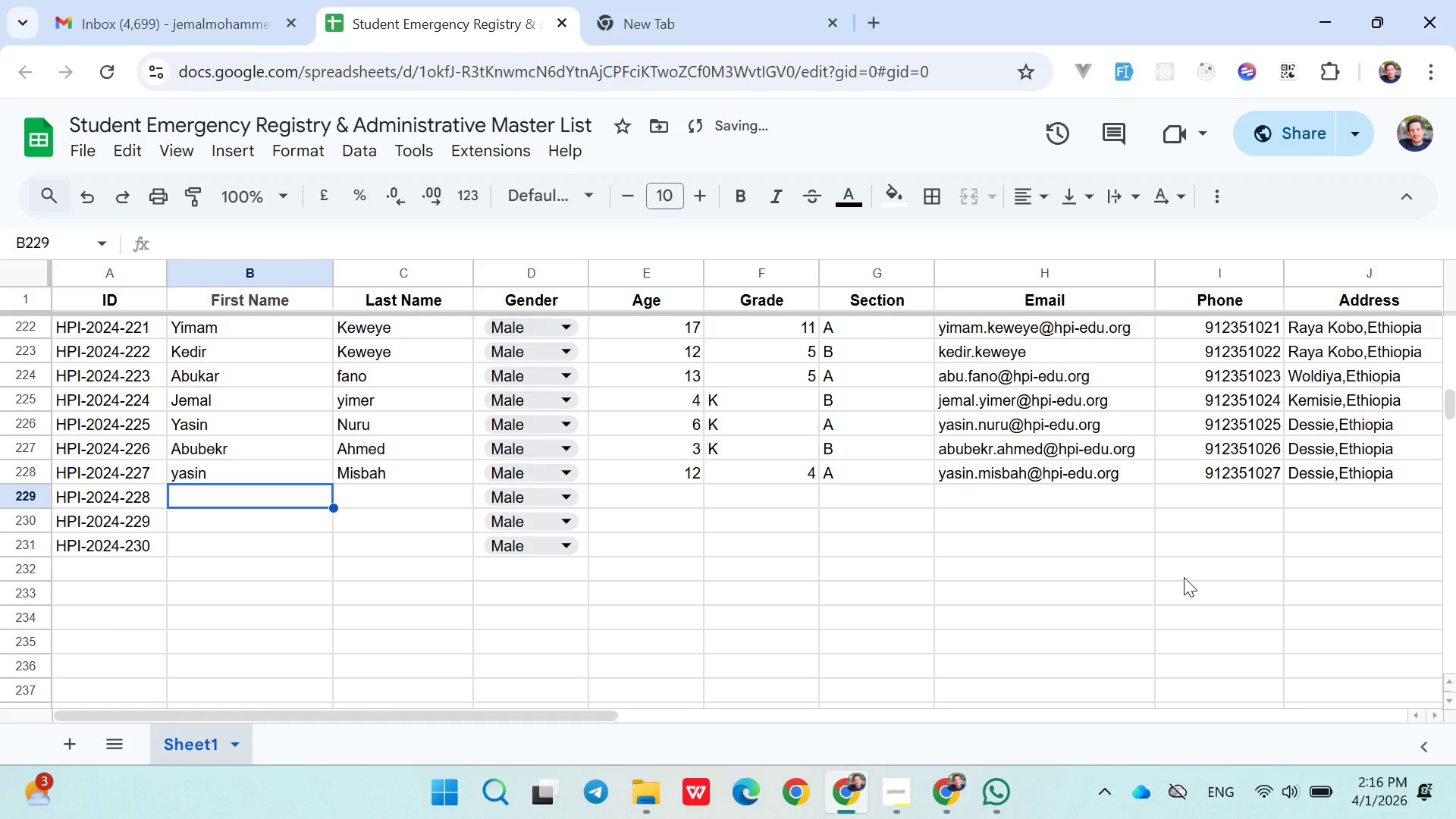 
key(ArrowRight)
 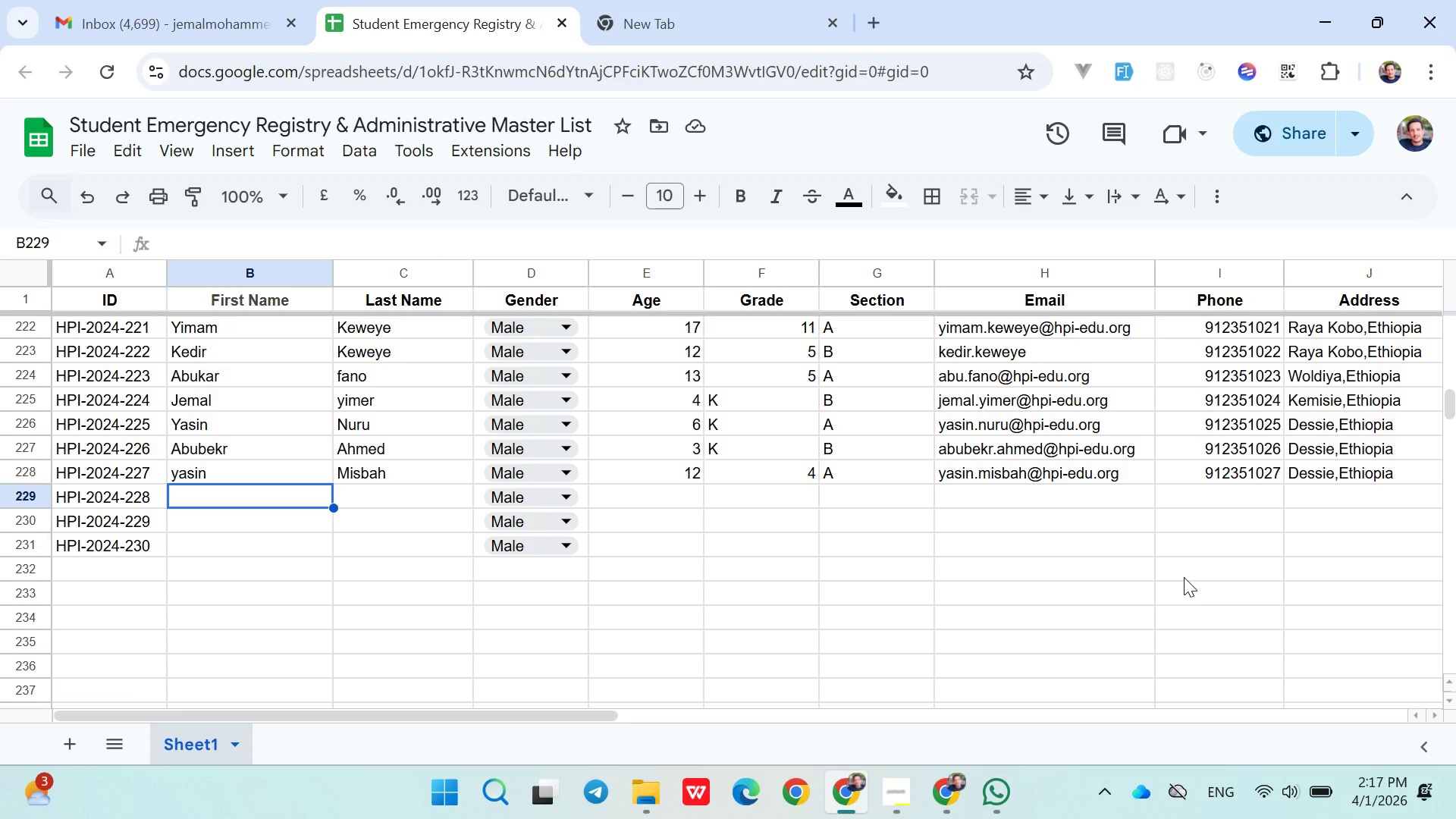 
wait(15.05)
 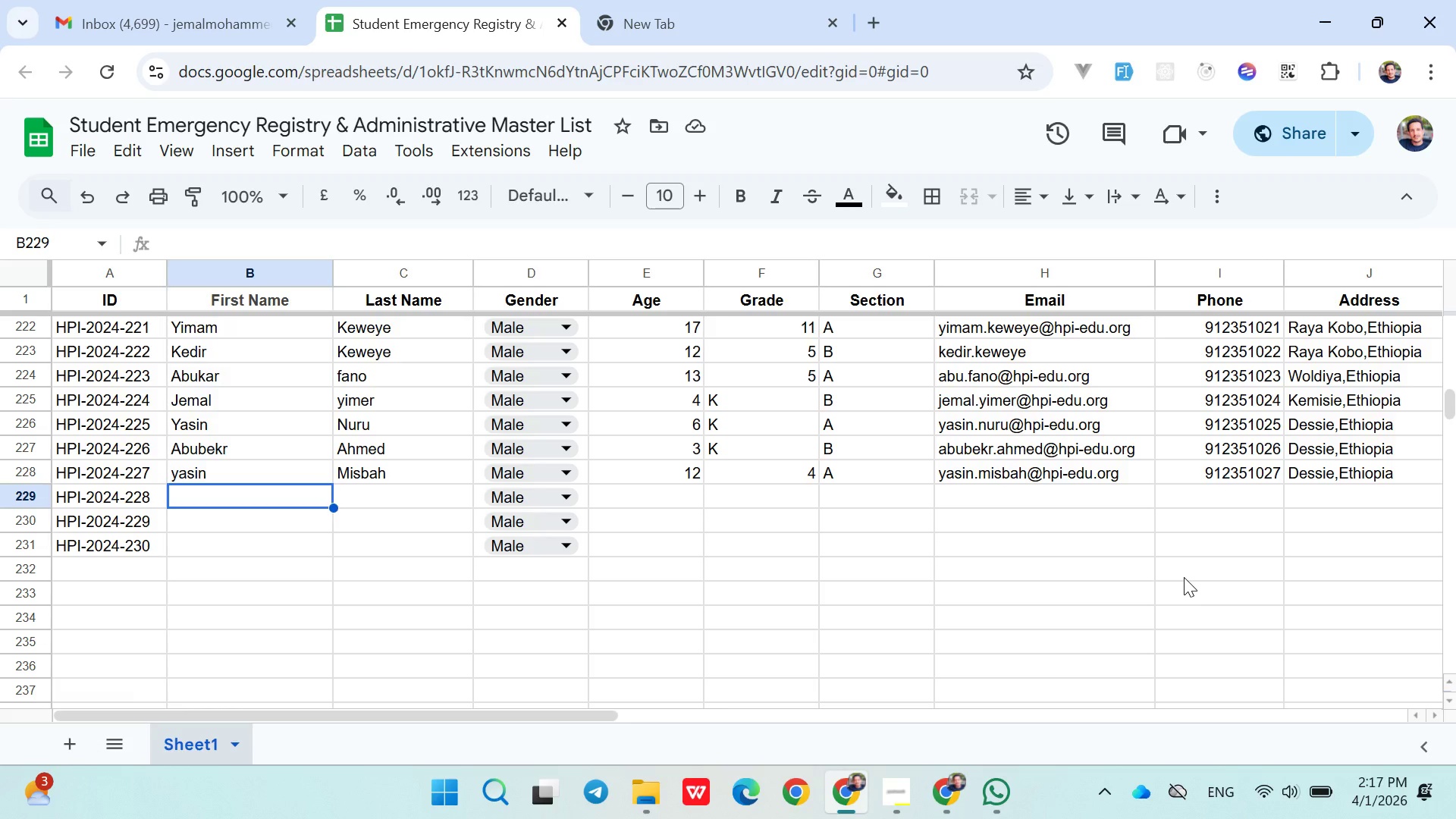 
type(Yadeshi)
 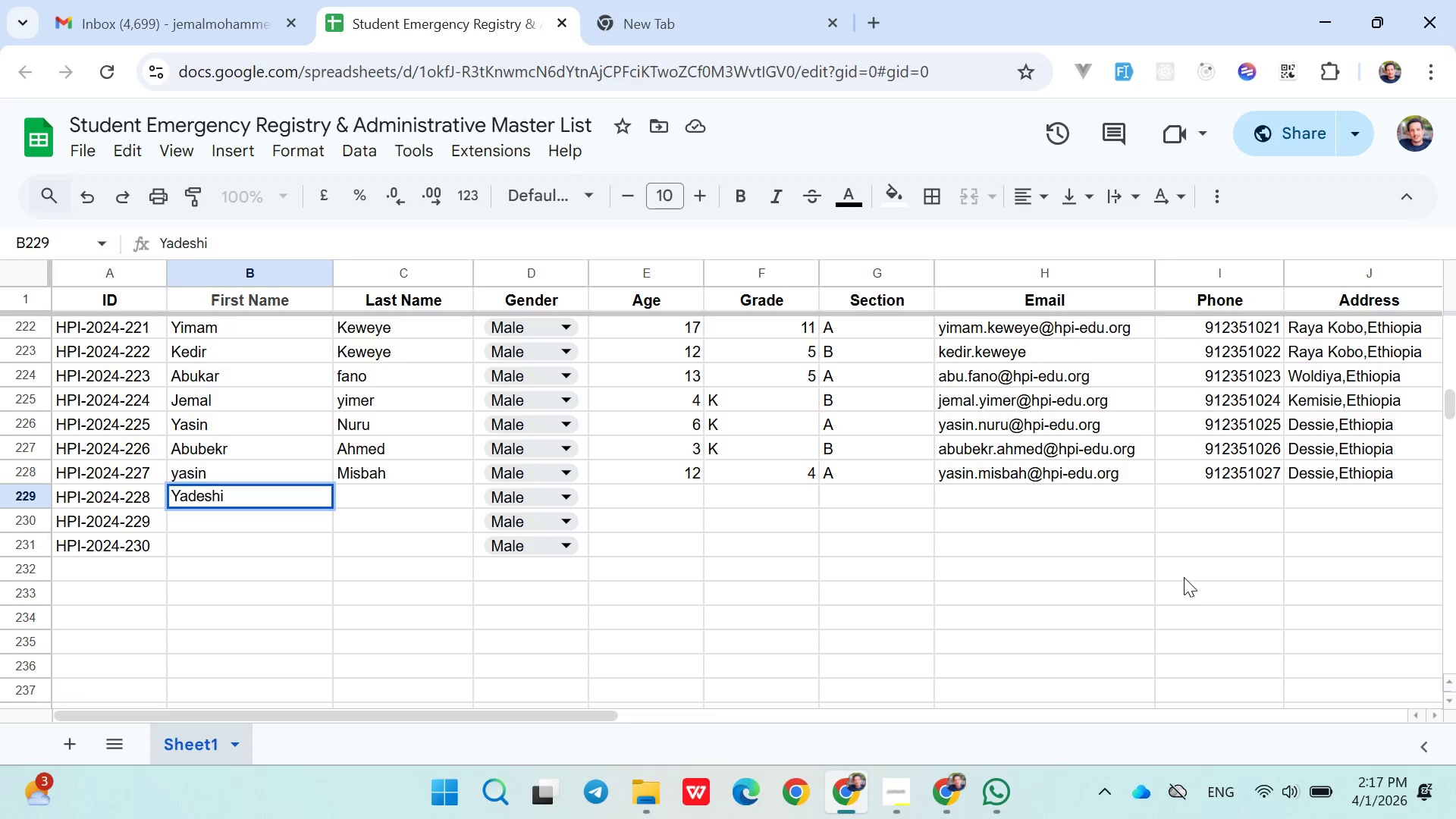 
key(ArrowRight)
 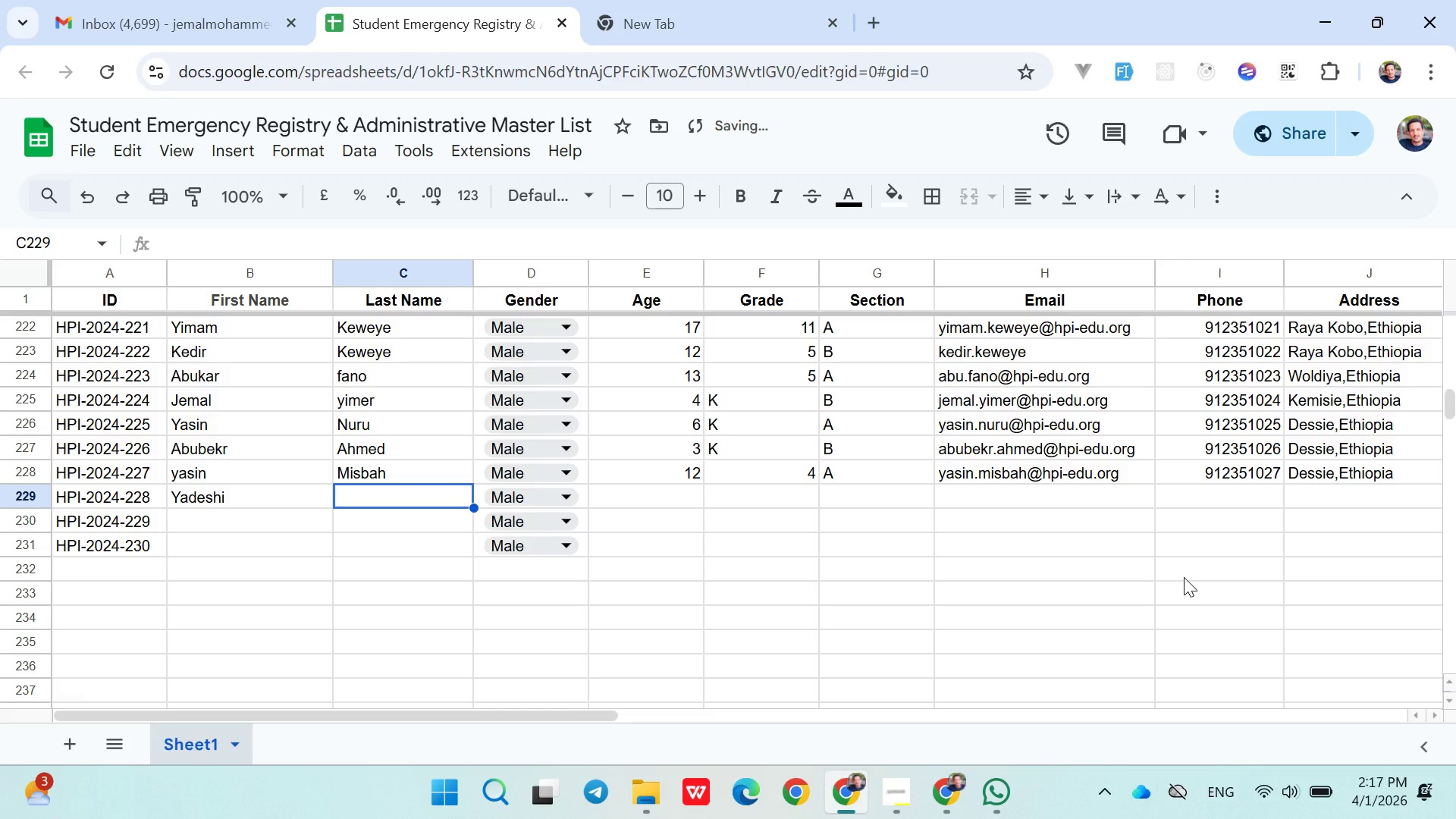 
type(Demsie)
 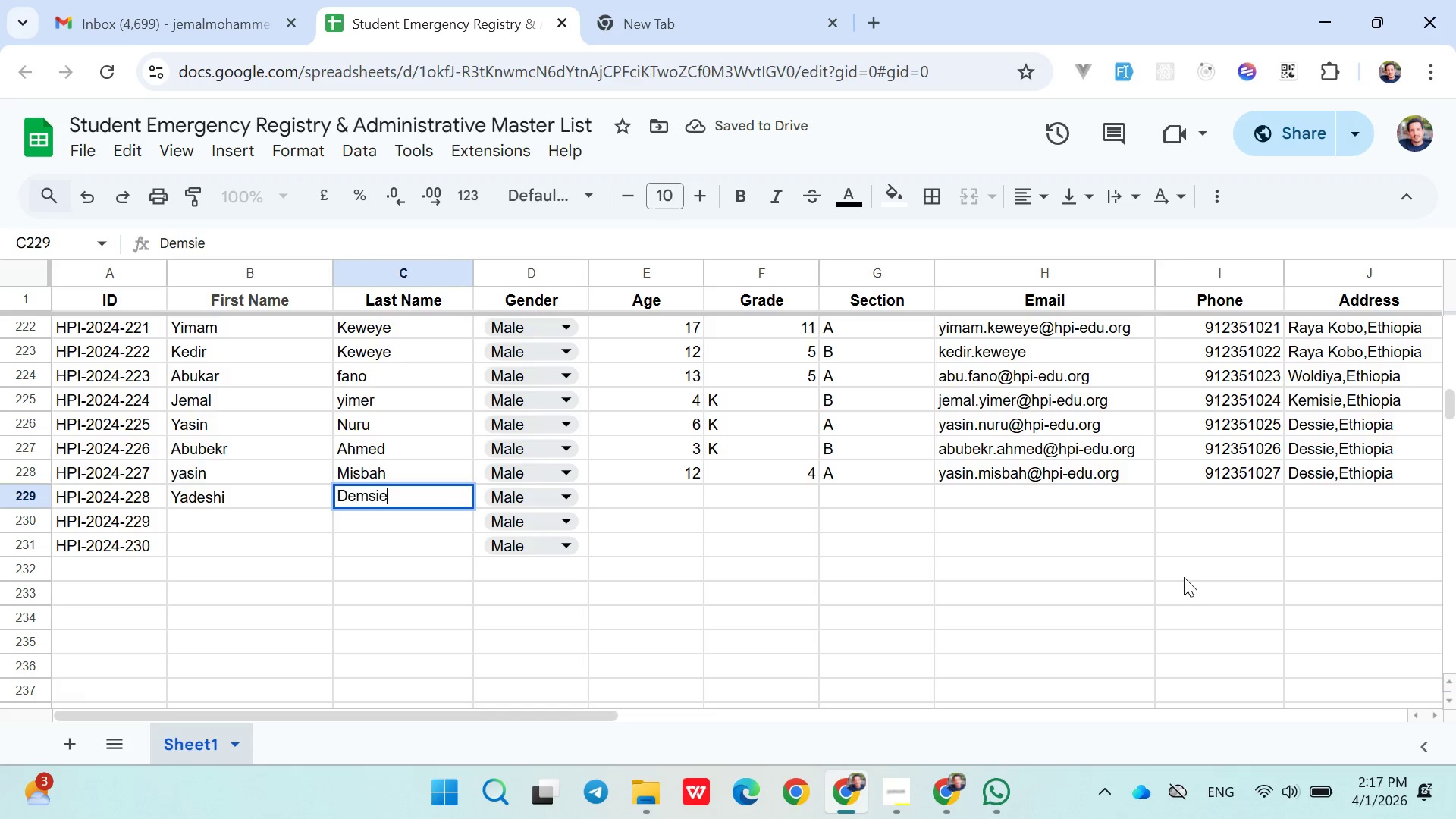 
key(ArrowRight)
 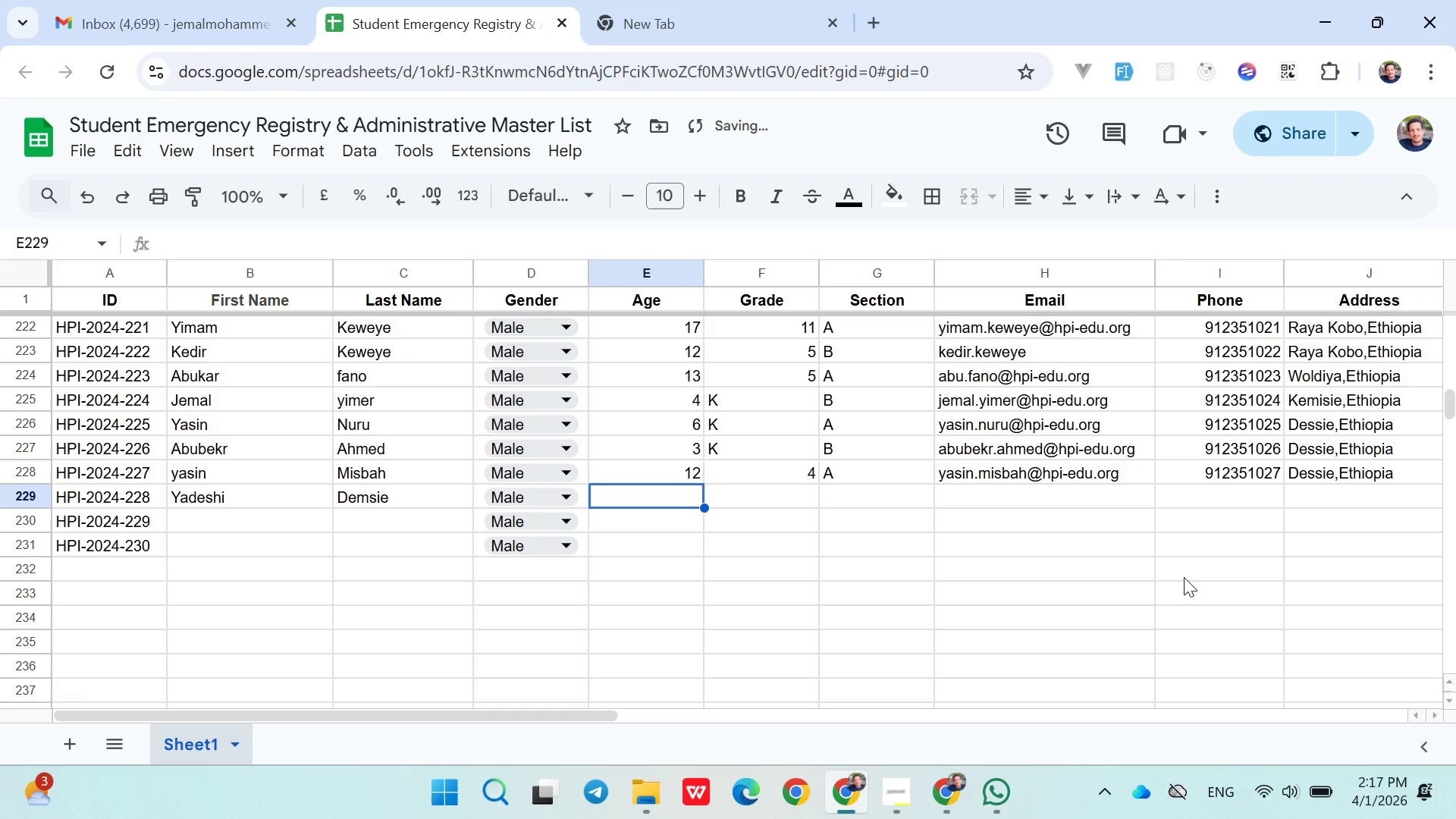 
key(ArrowRight)
 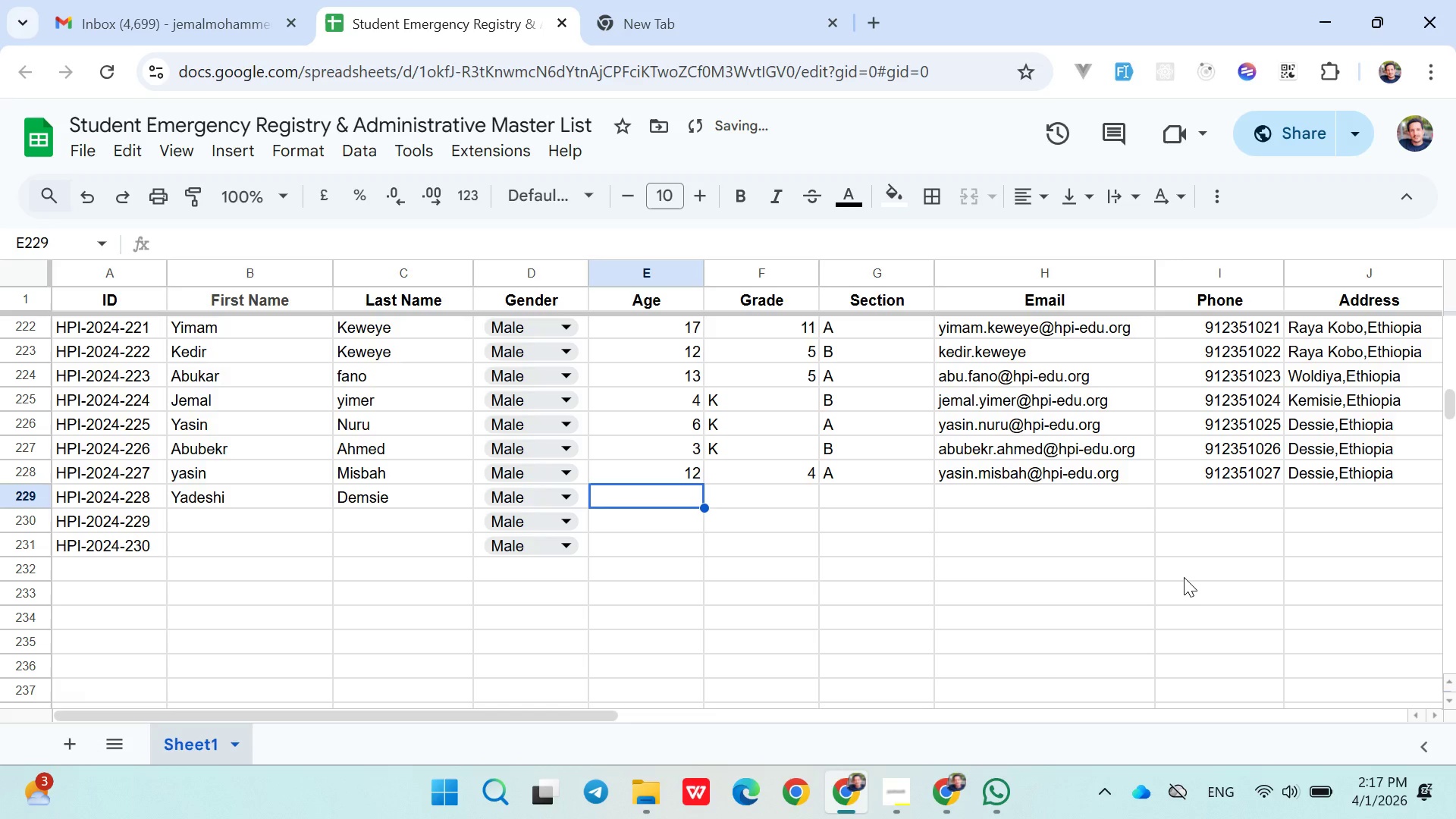 
type(16)
 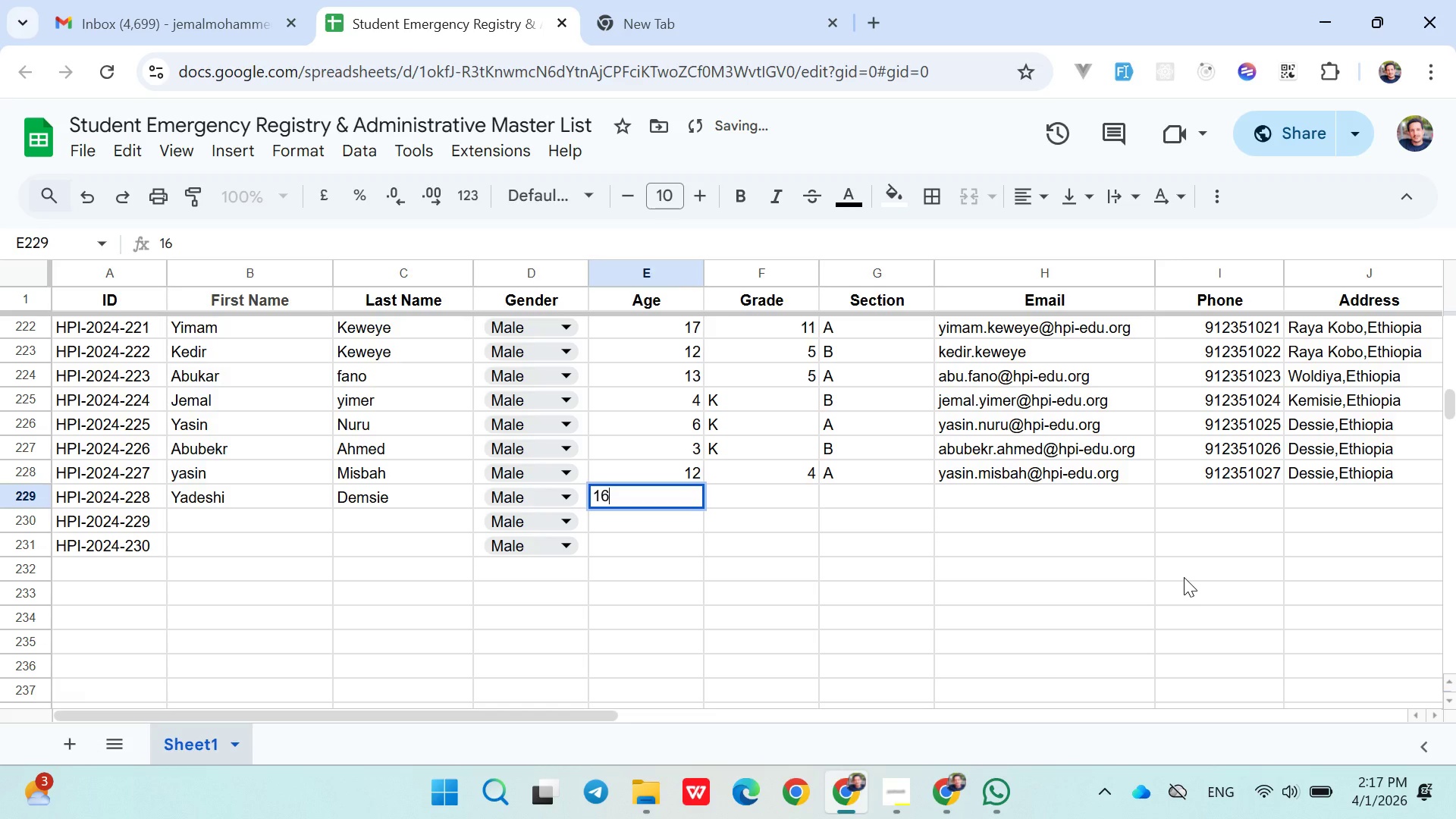 
key(ArrowRight)
 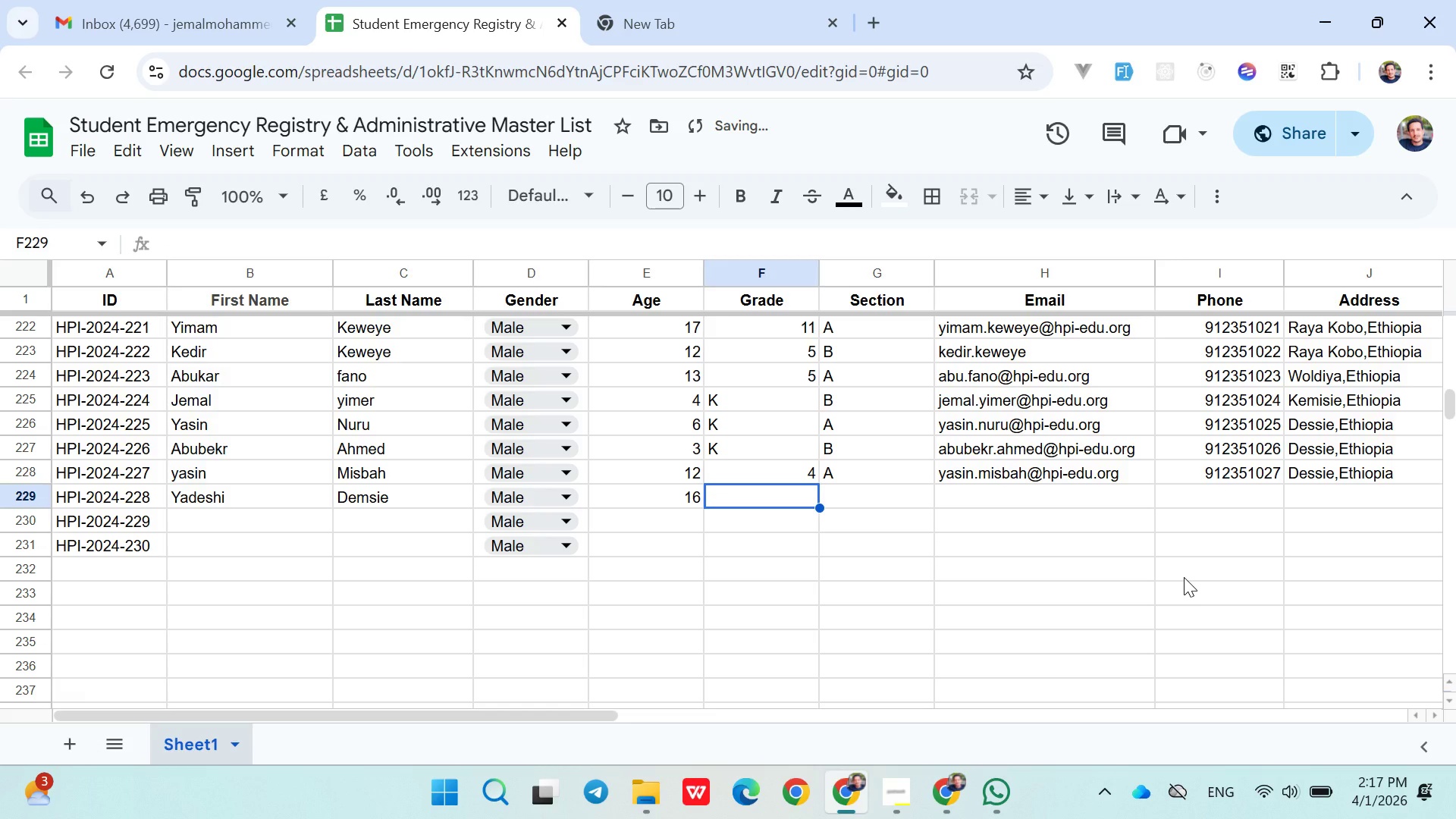 
type(10)
 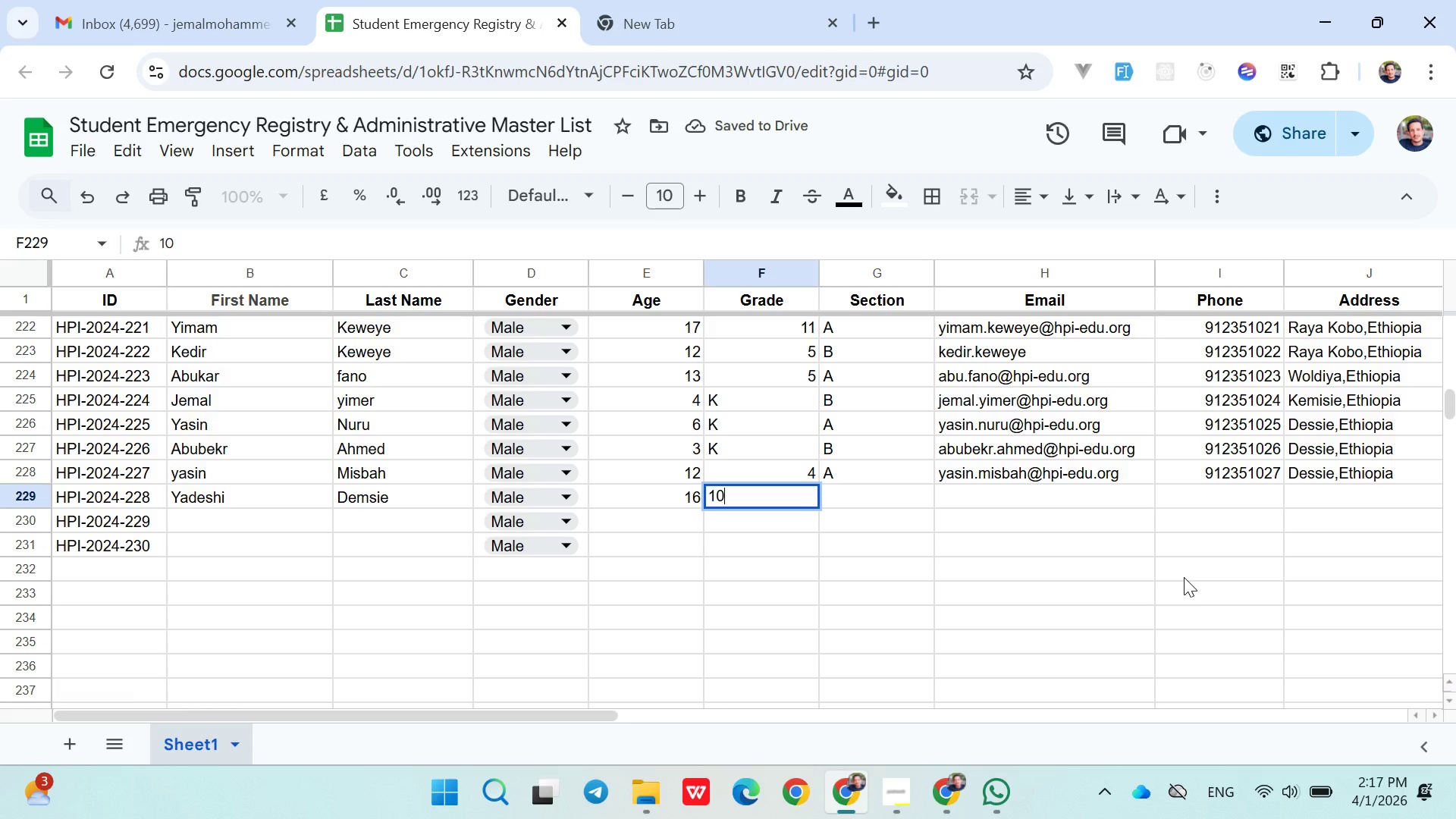 
key(ArrowRight)
 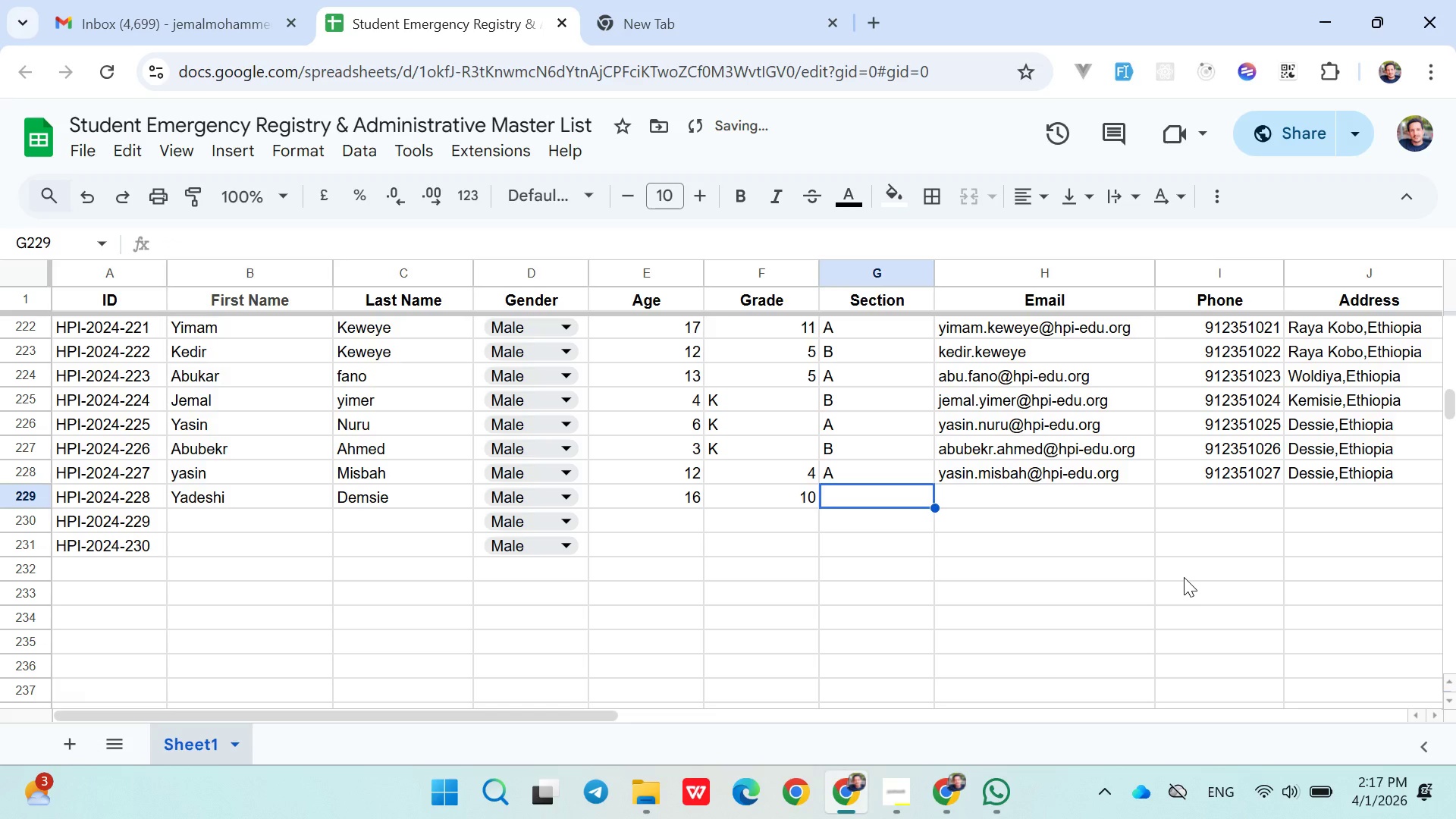 
key(Shift+A)
 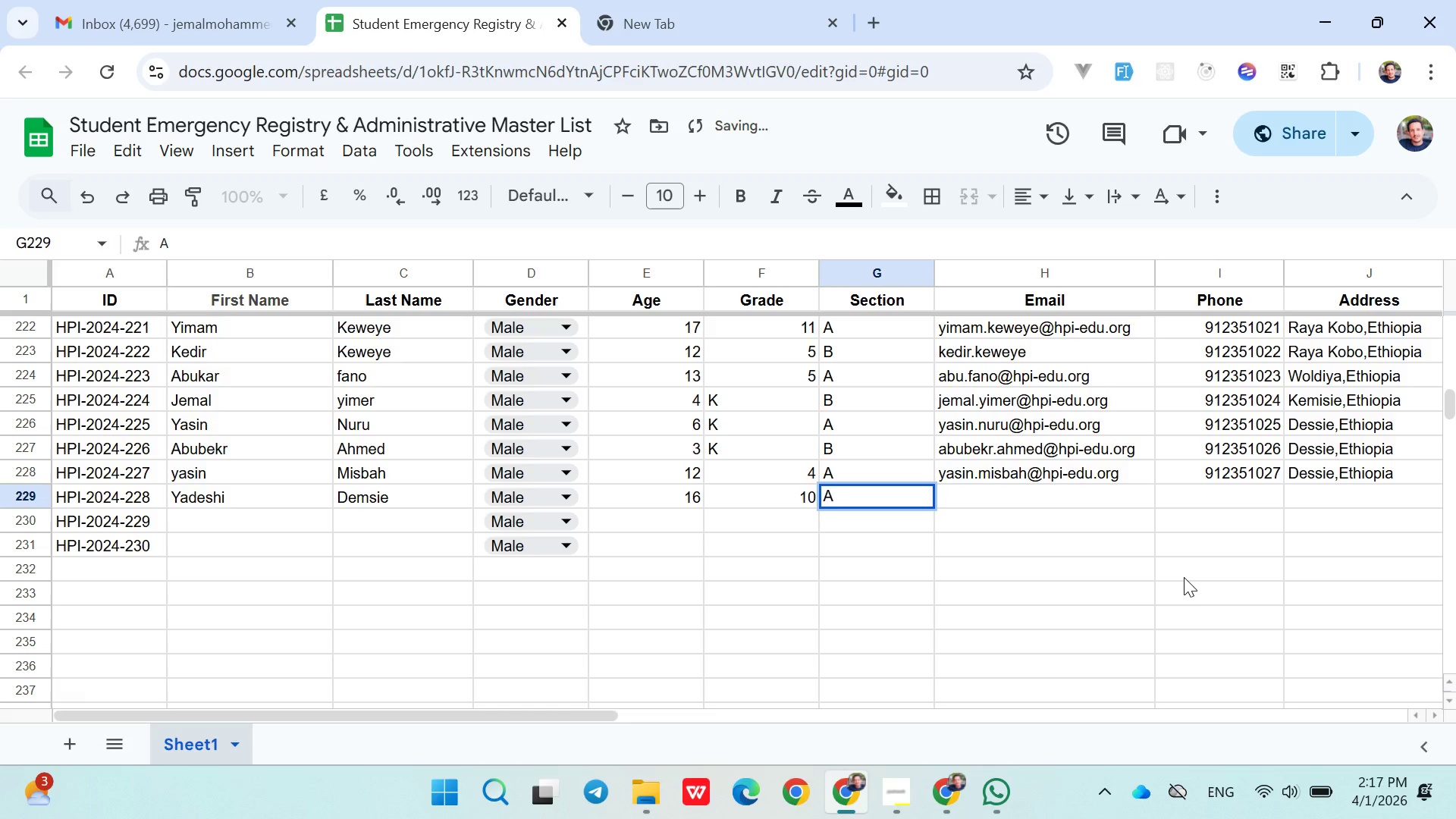 
key(Backspace)
 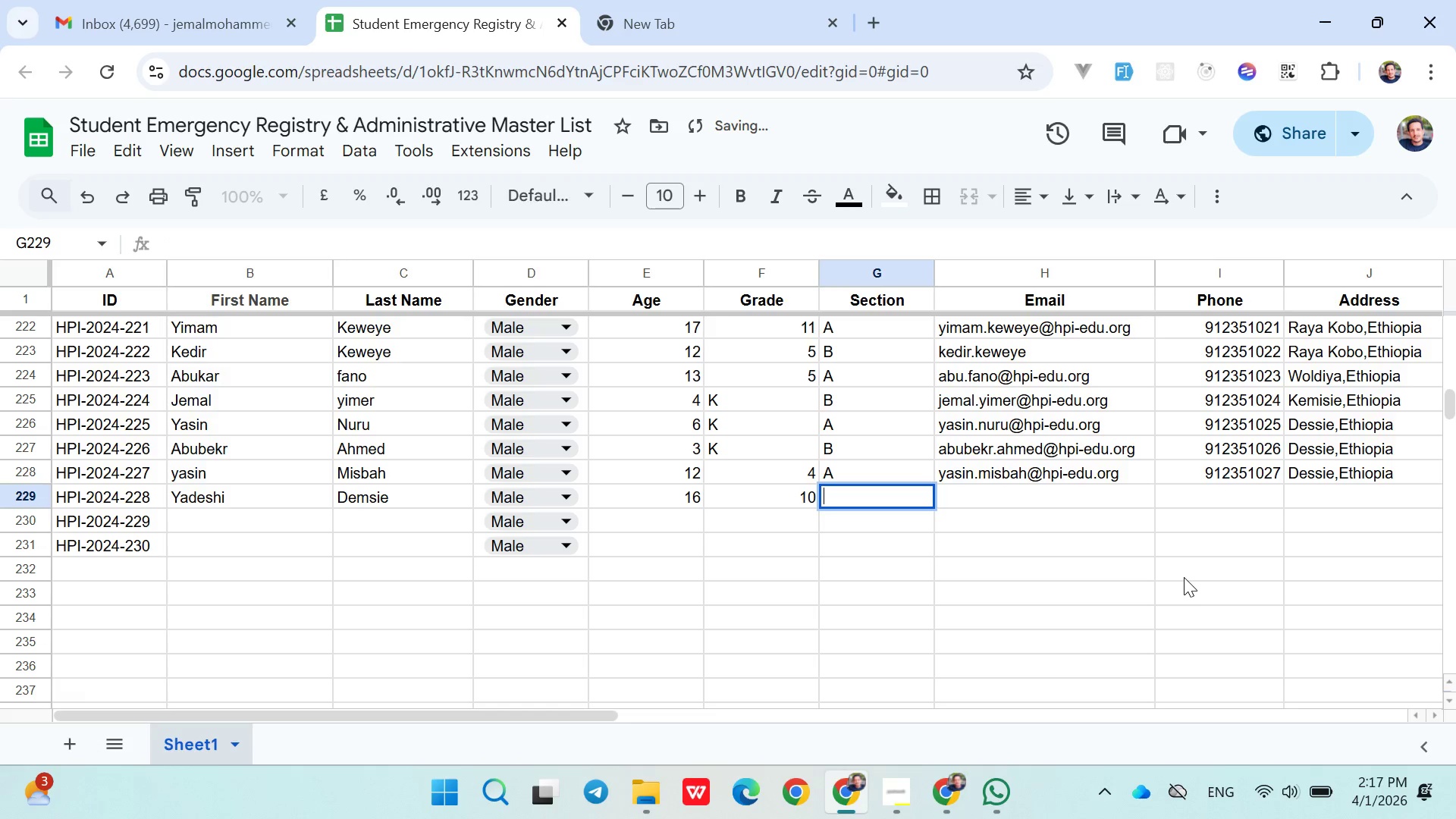 
key(Shift+B)
 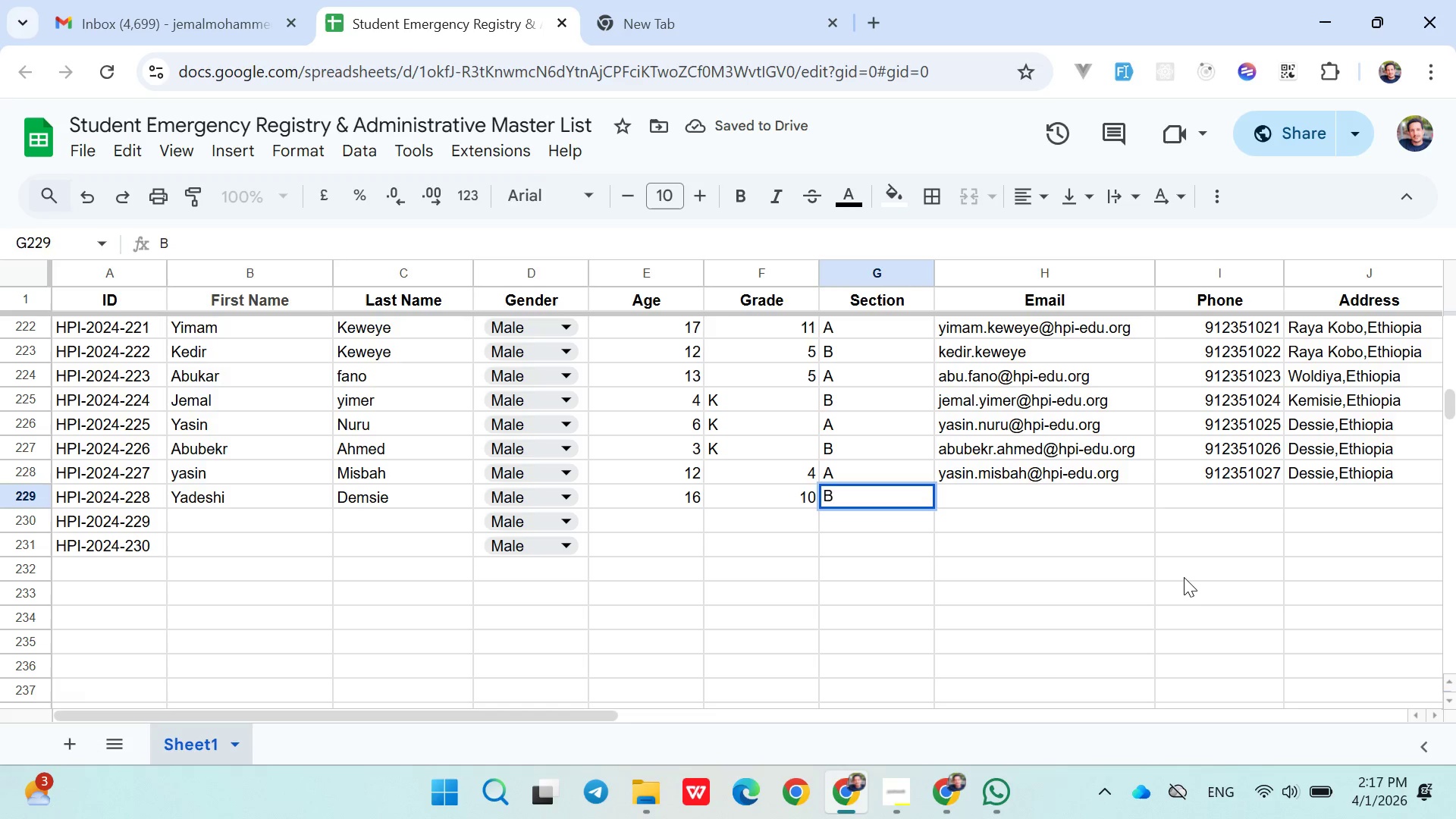 
key(ArrowRight)
 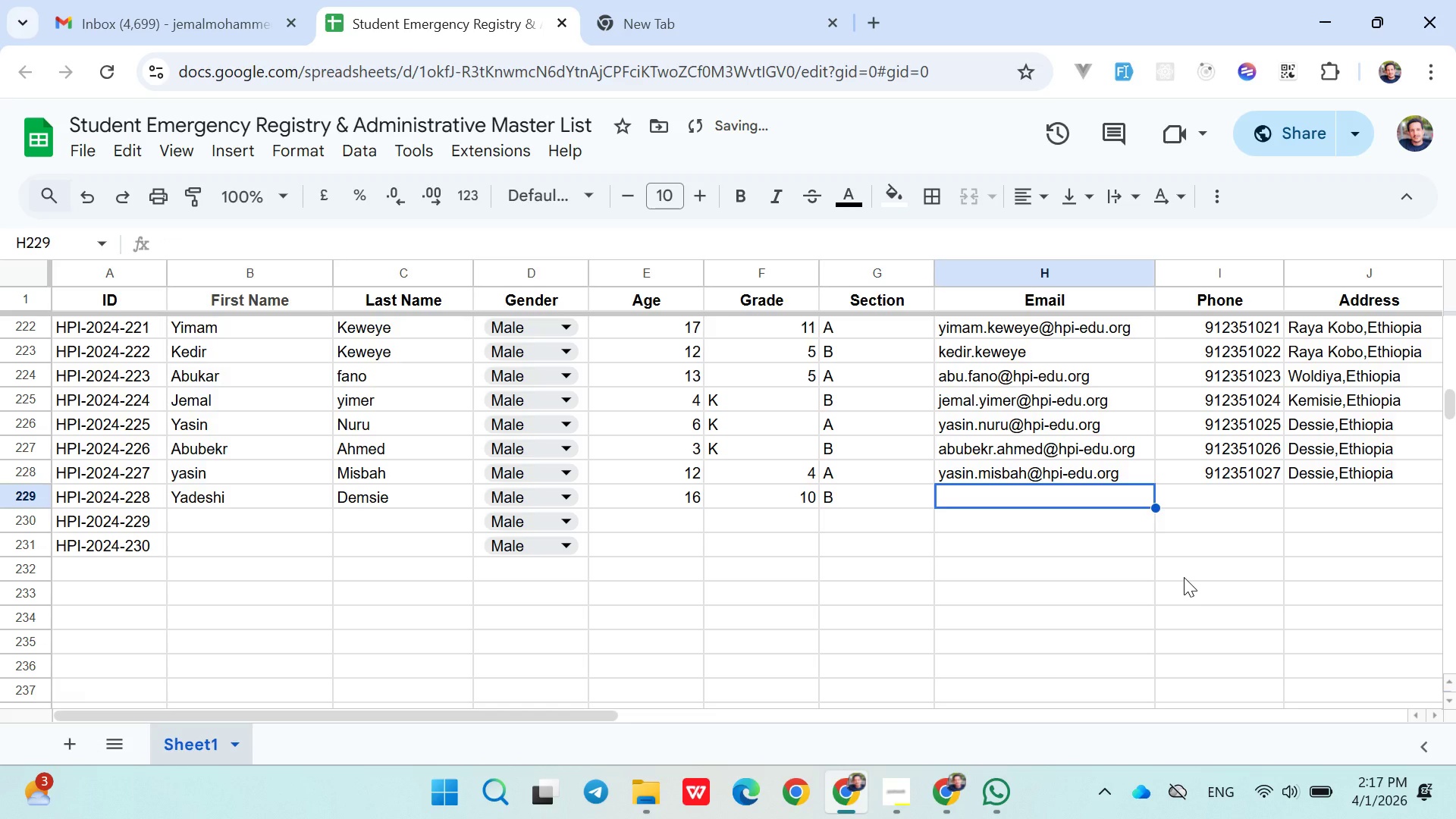 
type(yadeshi.demssie)
 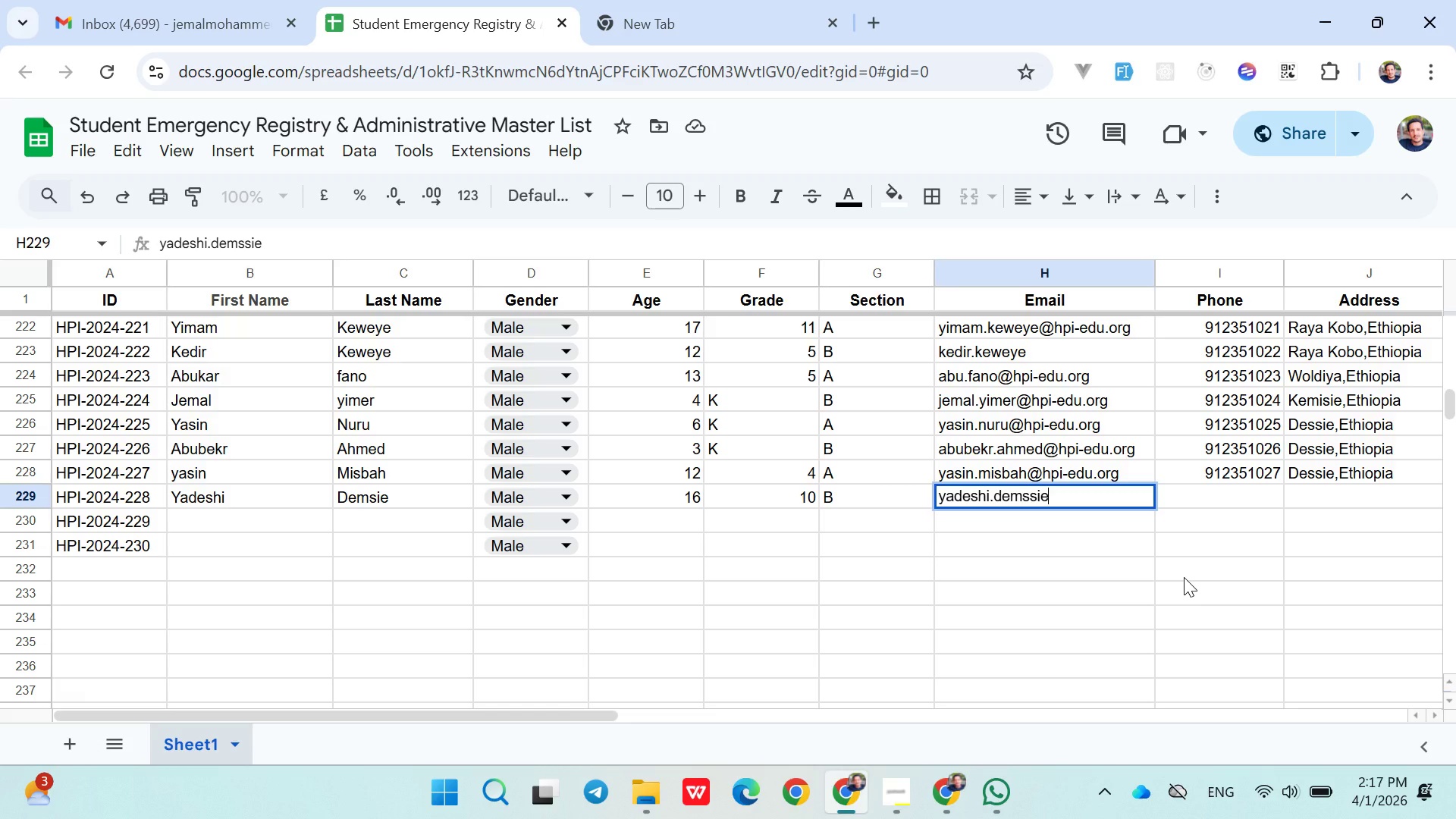 
hold_key(key=ArrowLeft, duration=0.75)
 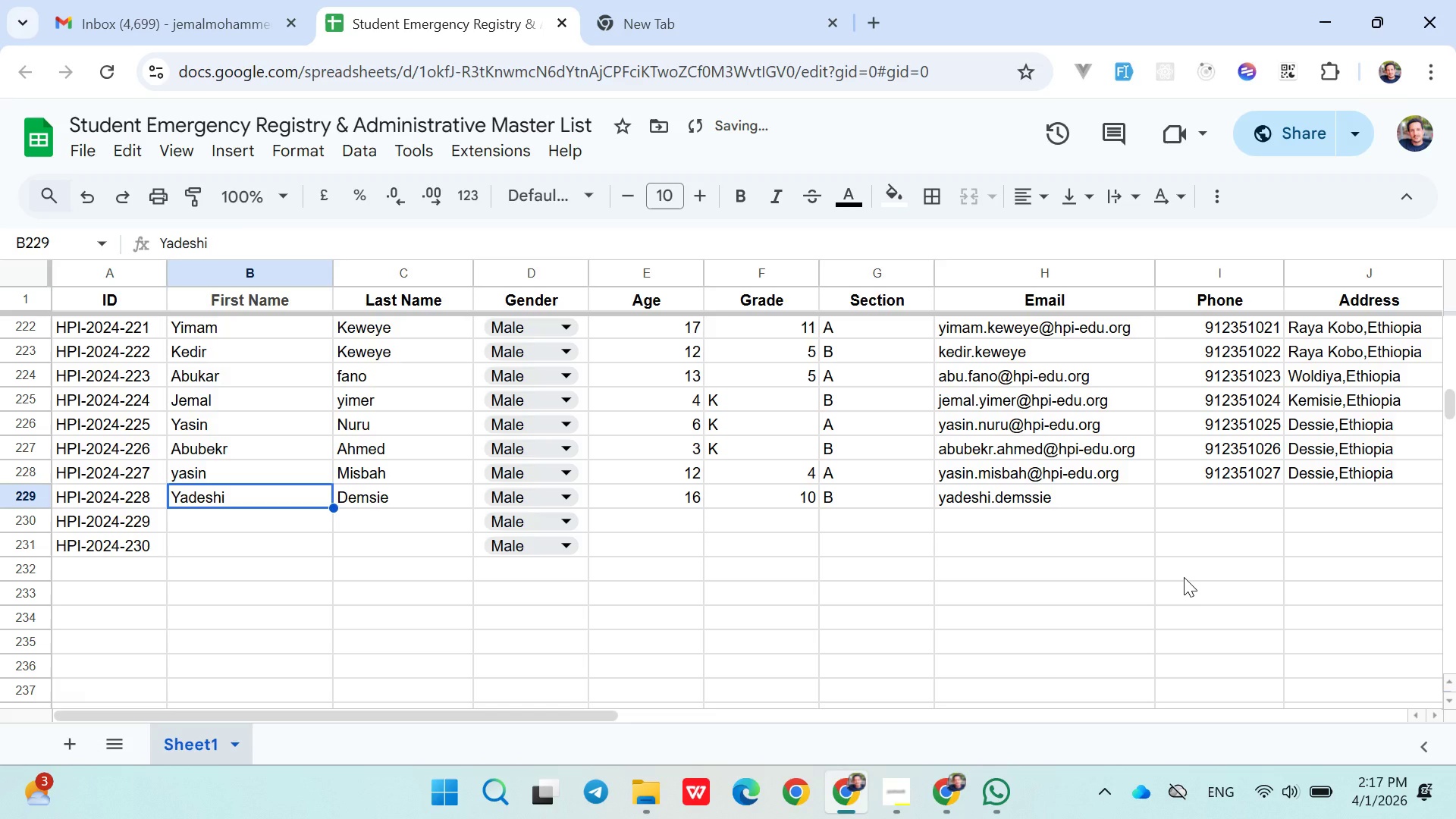 
hold_key(key=ArrowLeft, duration=0.38)
 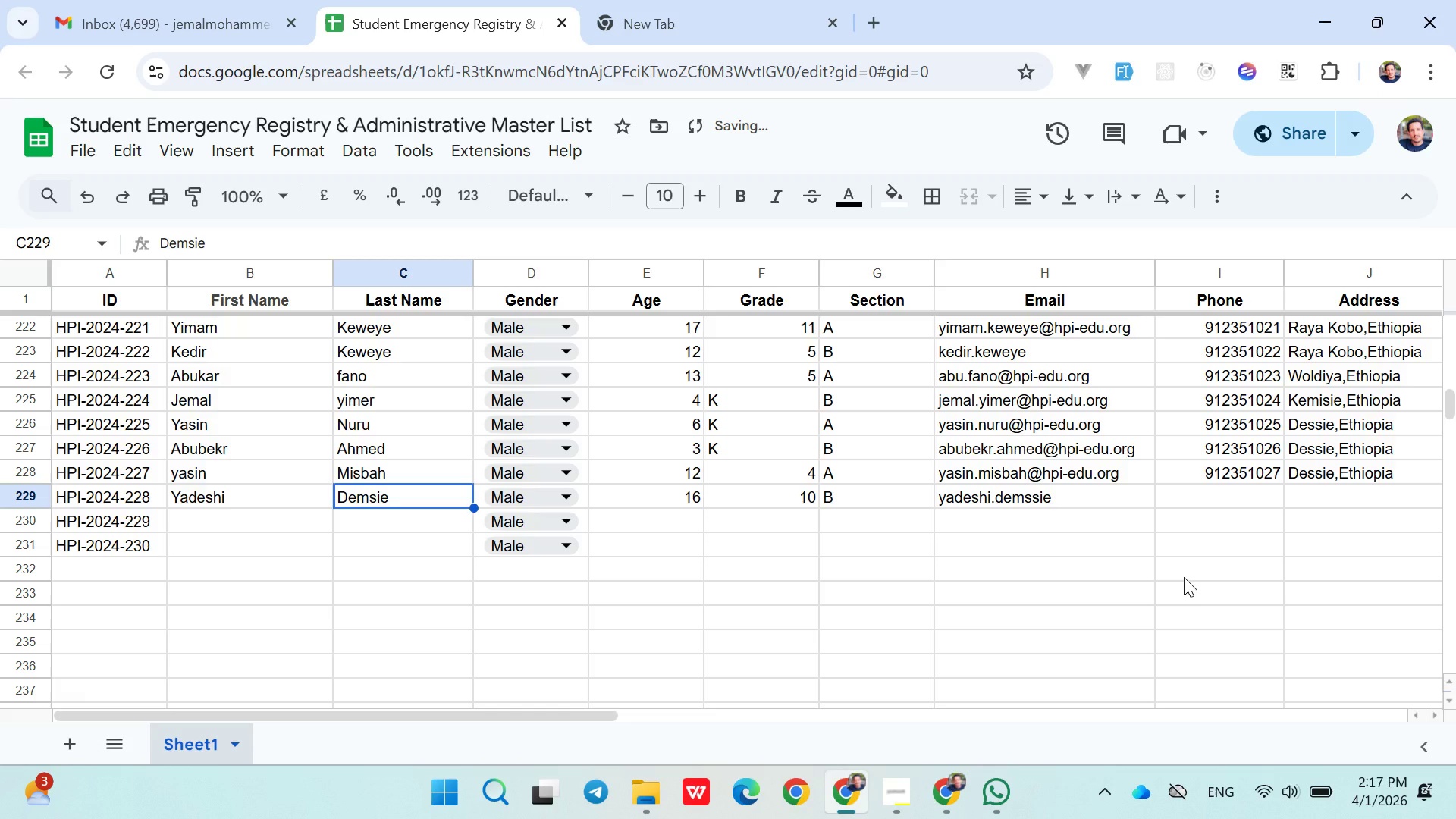 
key(ArrowRight)
 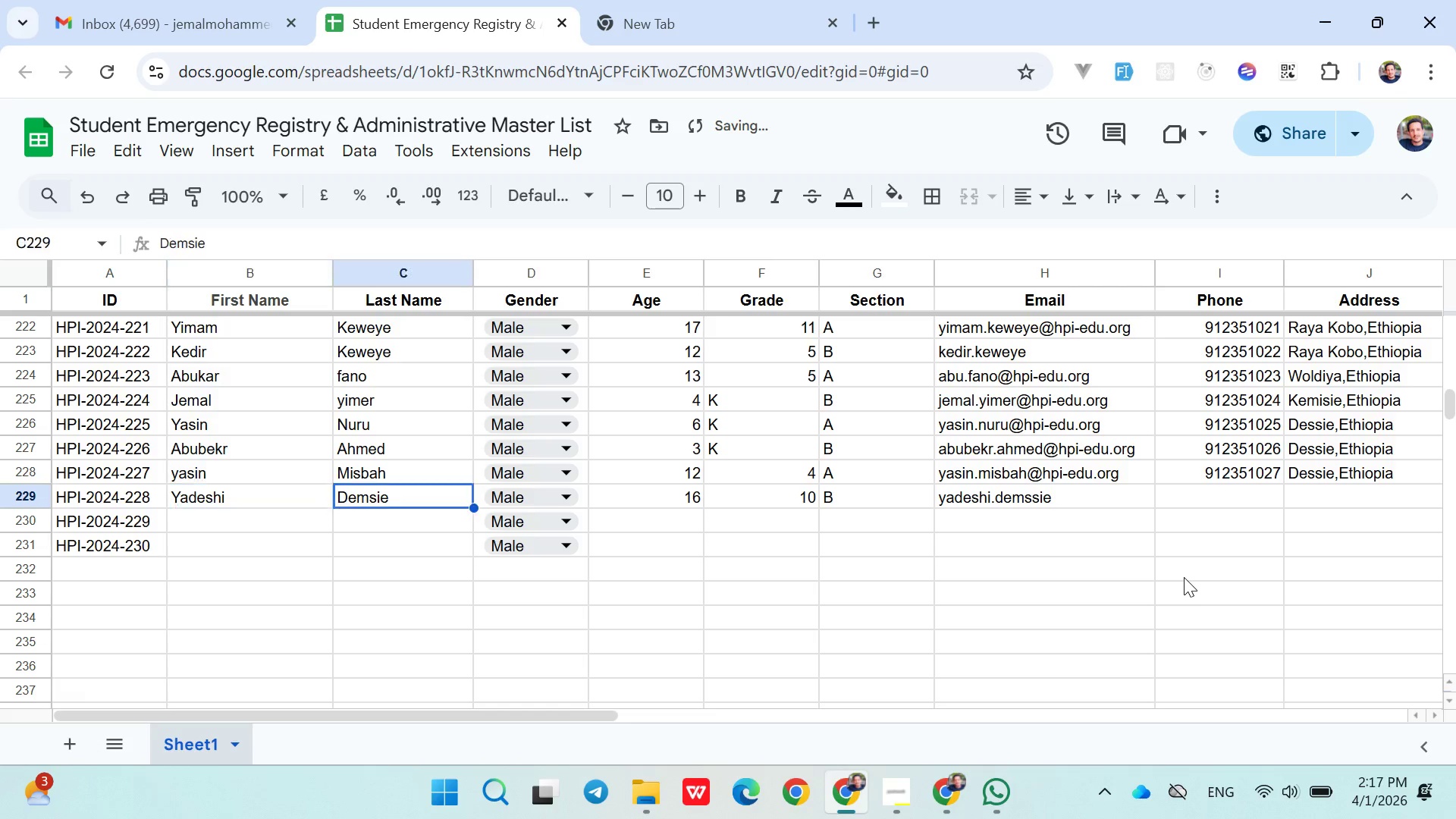 
key(ArrowRight)
 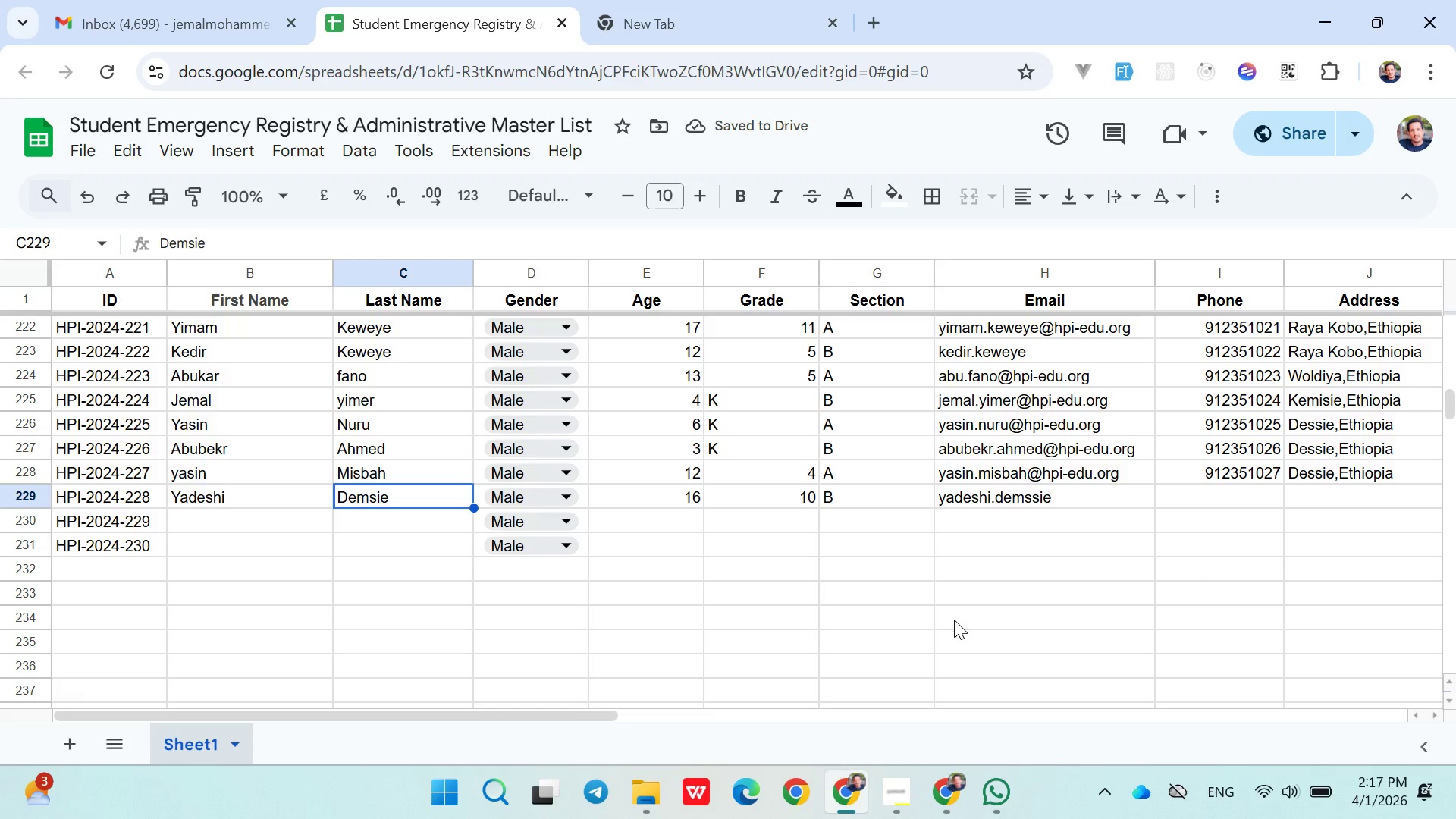 
type(Demssie)
 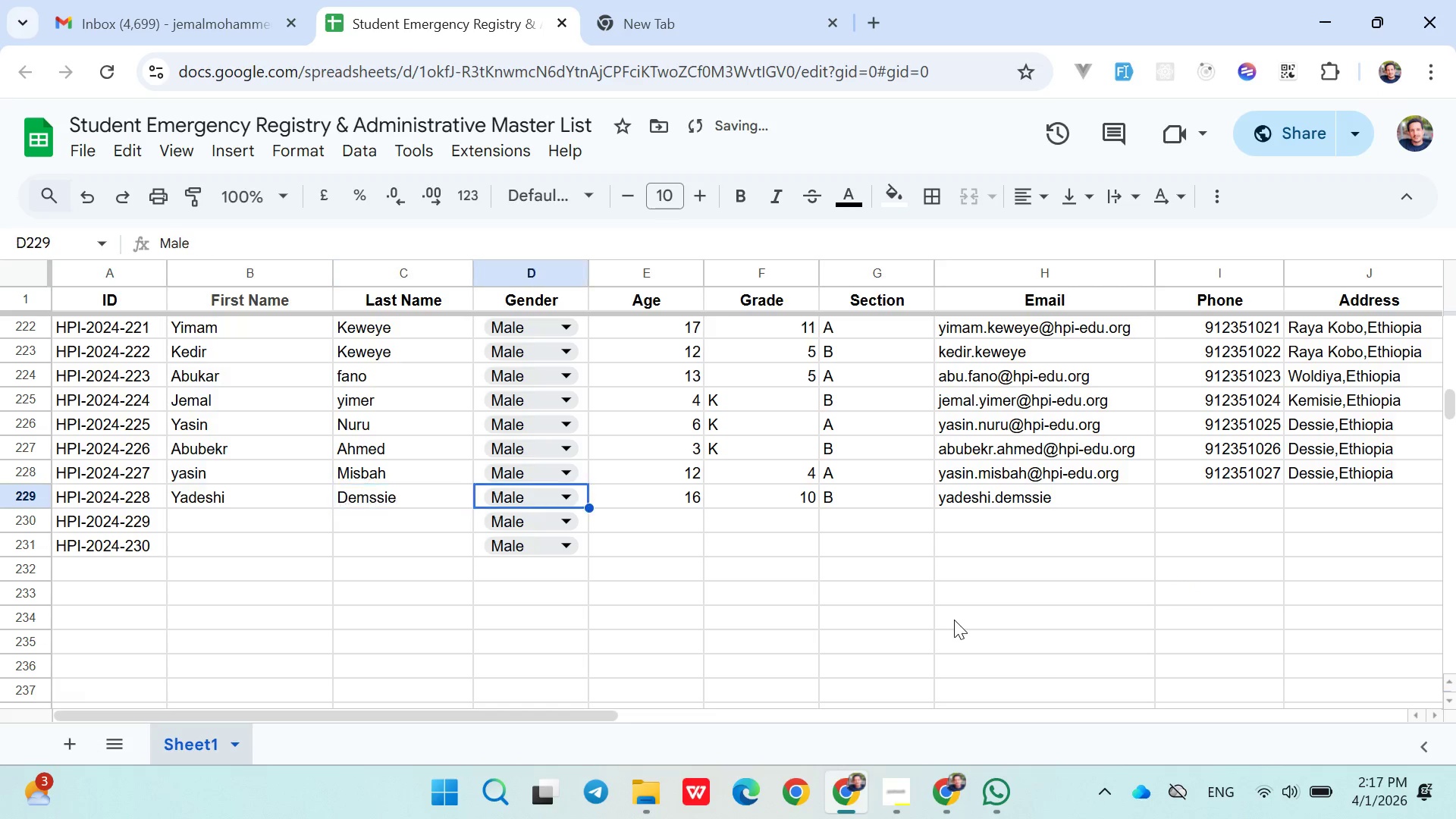 
key(ArrowRight)
 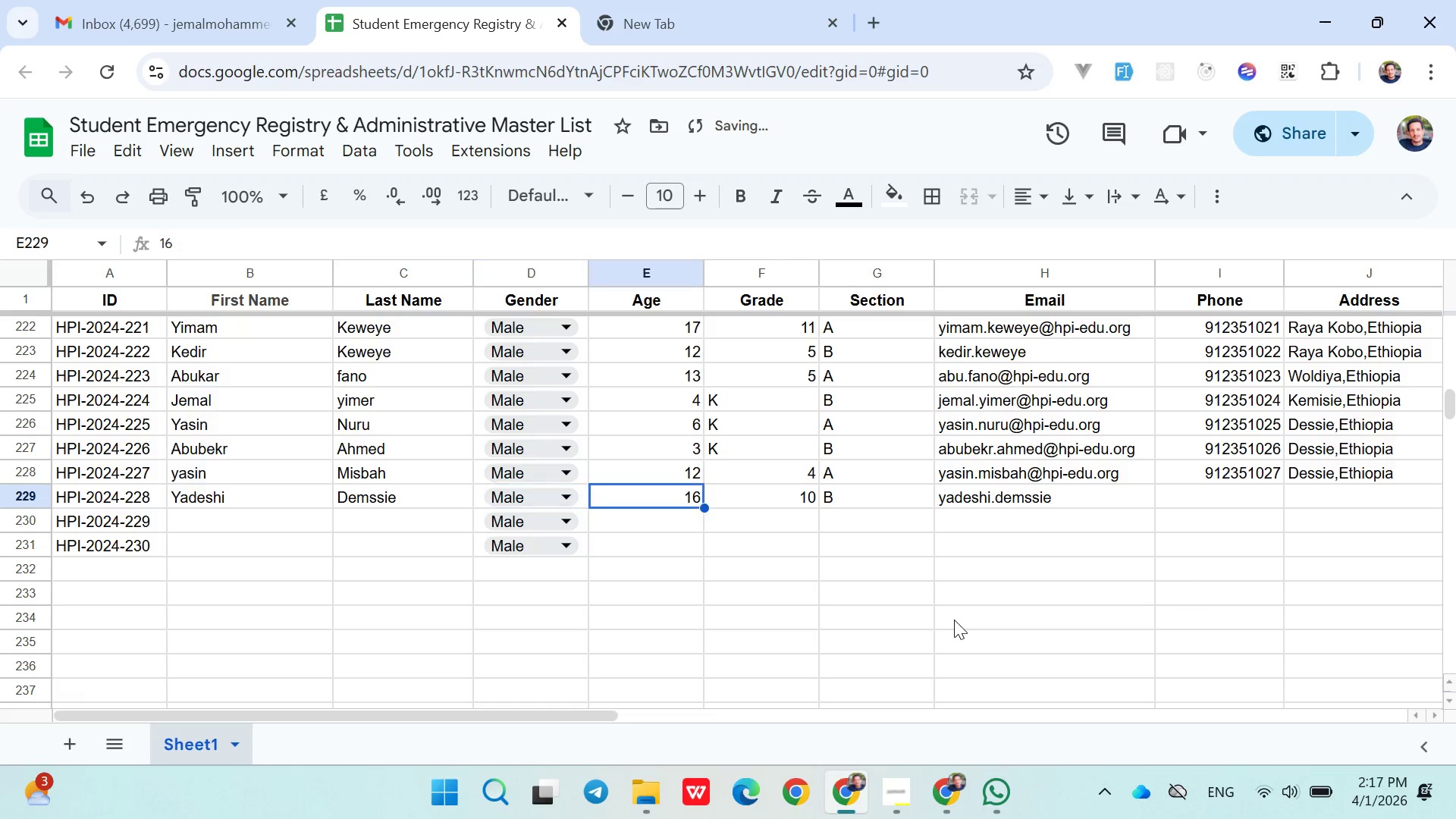 
key(ArrowRight)
 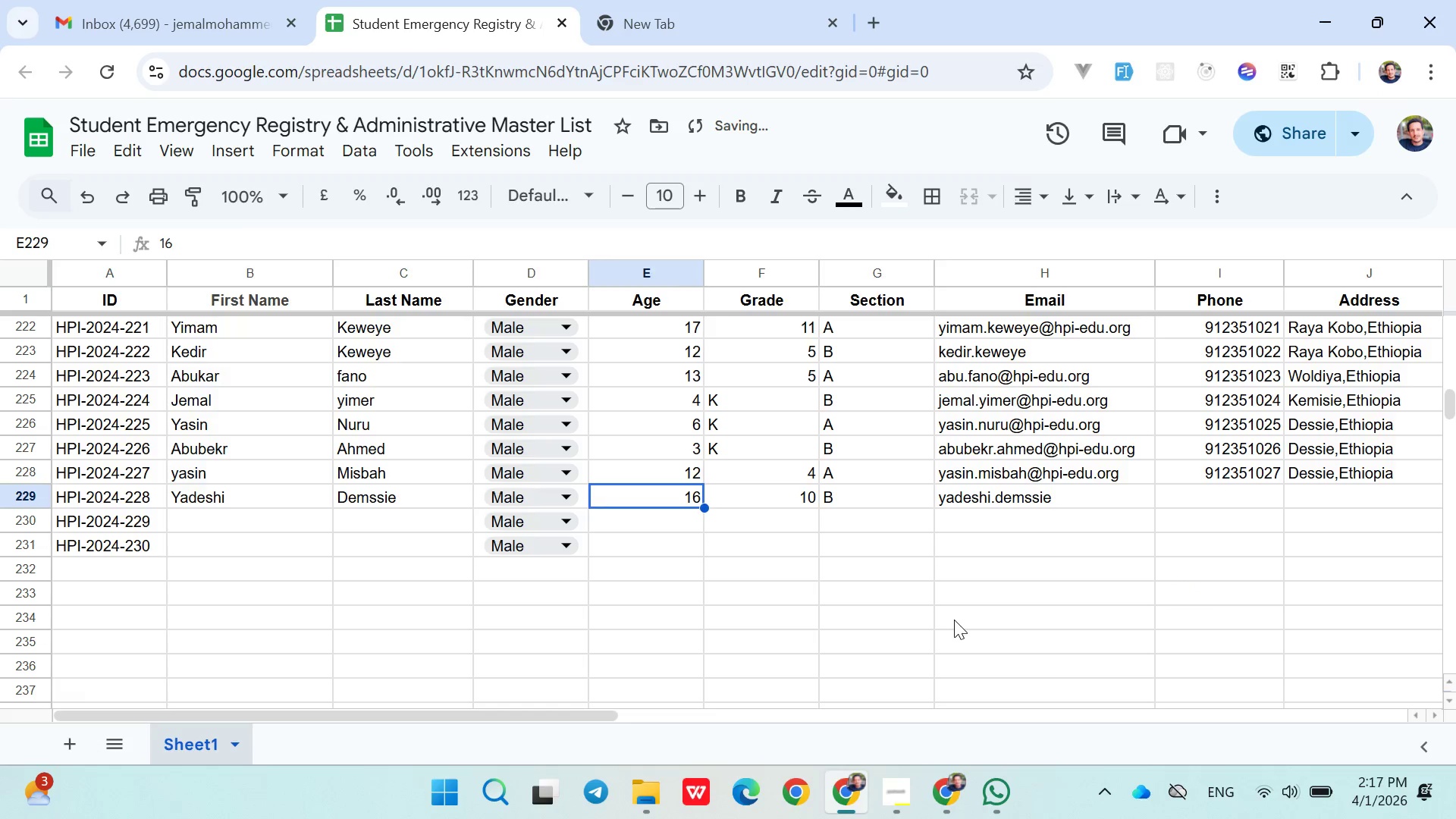 
key(ArrowRight)
 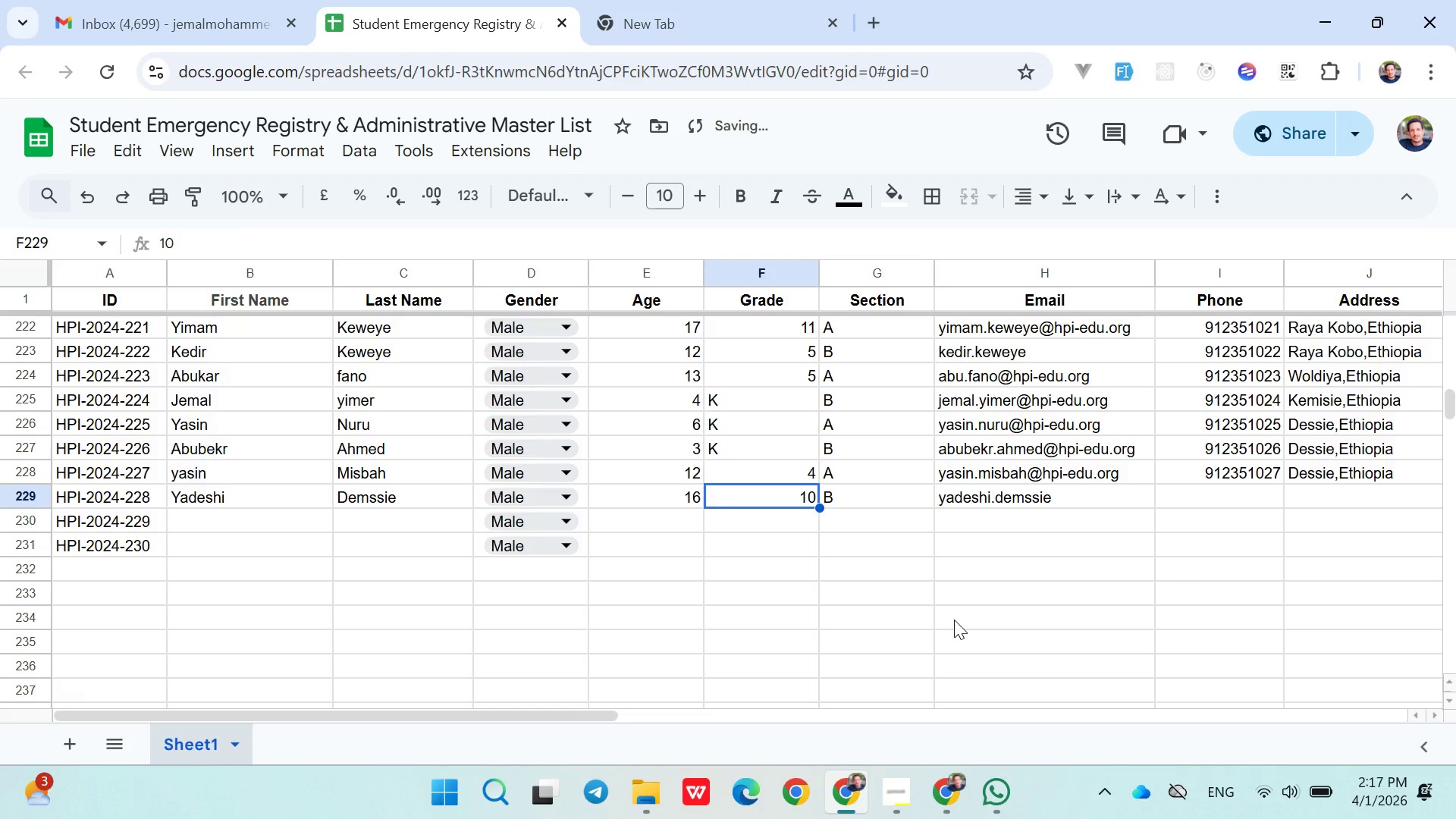 
key(ArrowRight)
 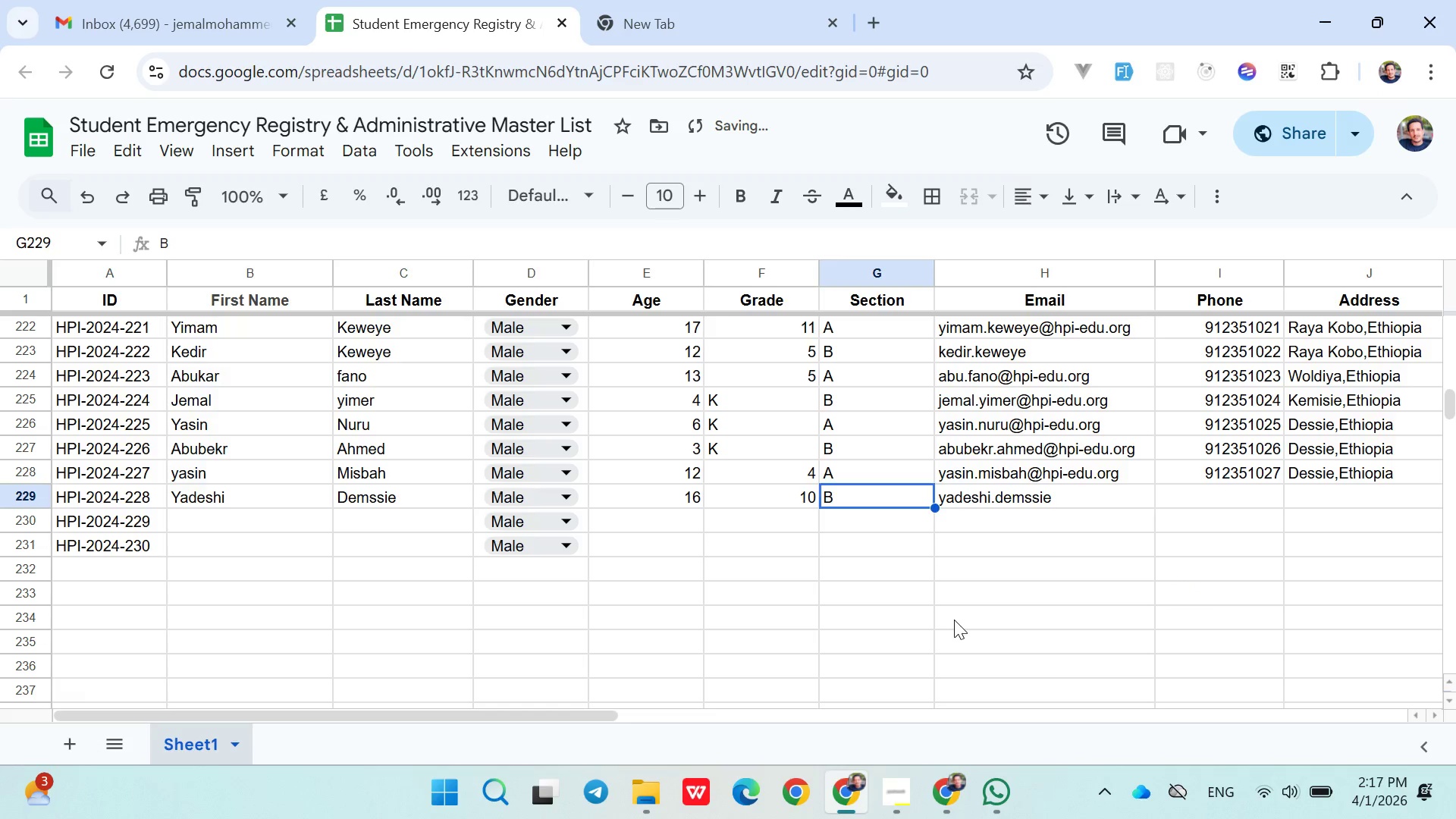 
key(ArrowRight)
 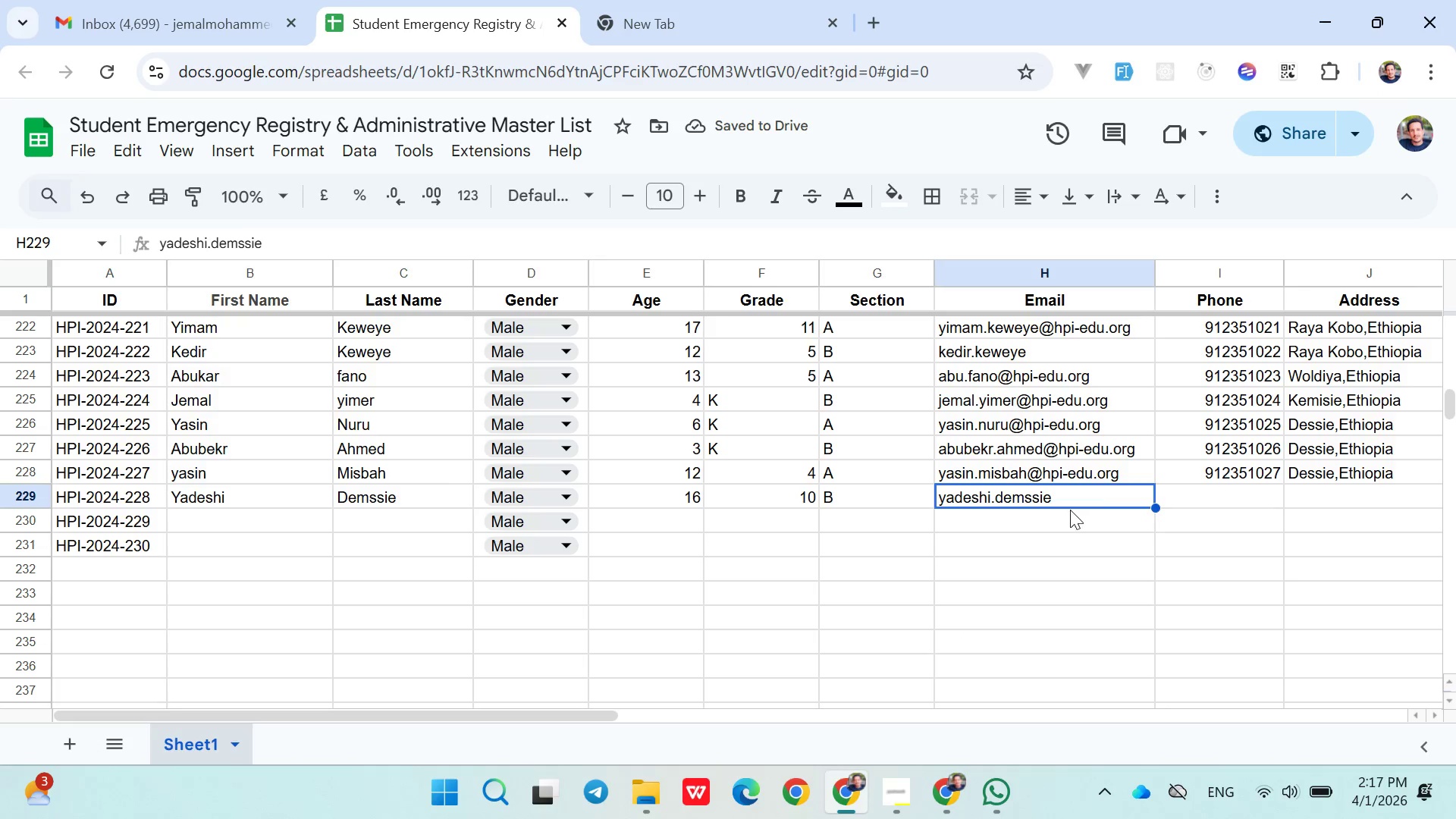 
left_click([1063, 508])
 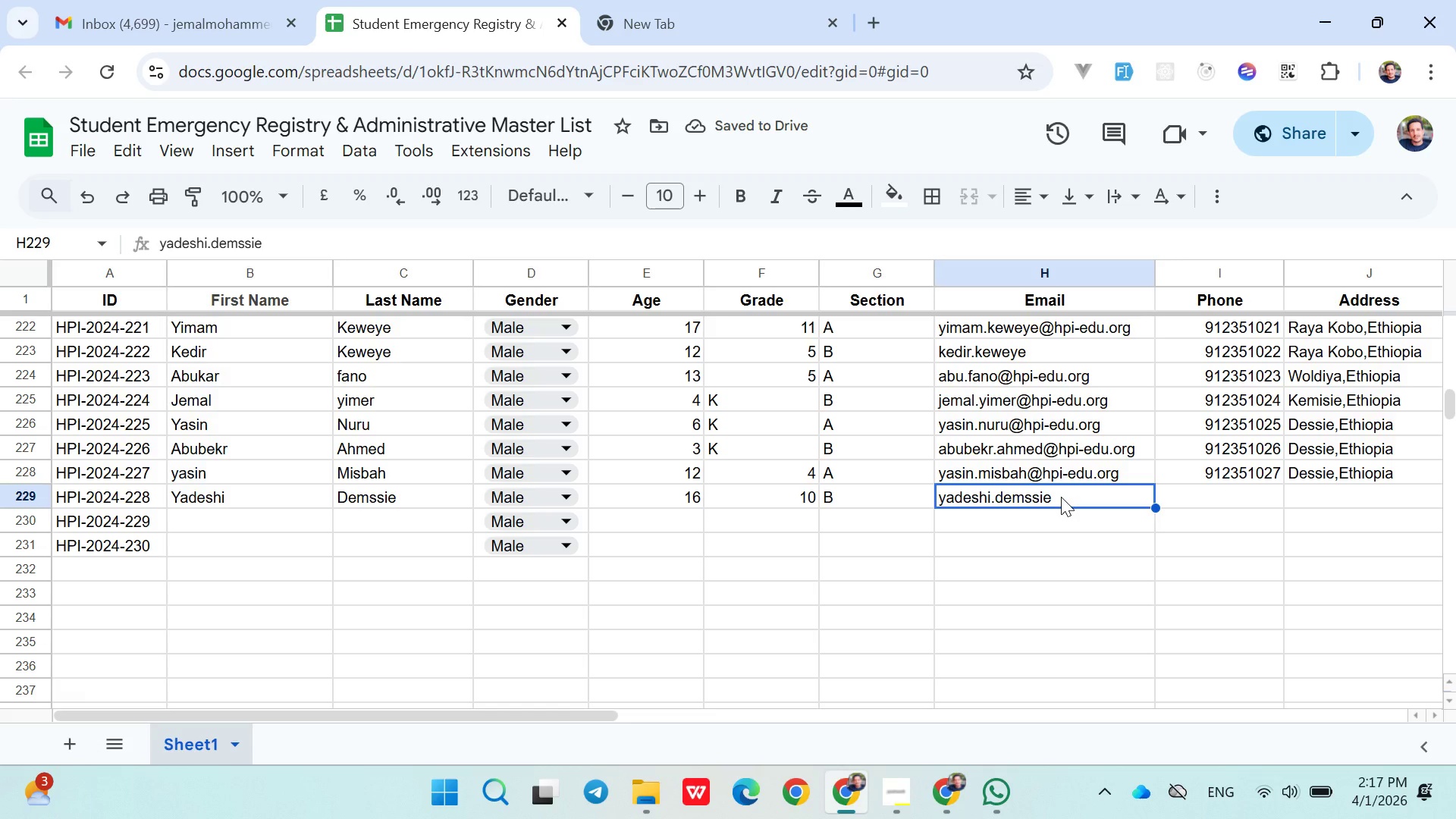 
double_click([1061, 497])
 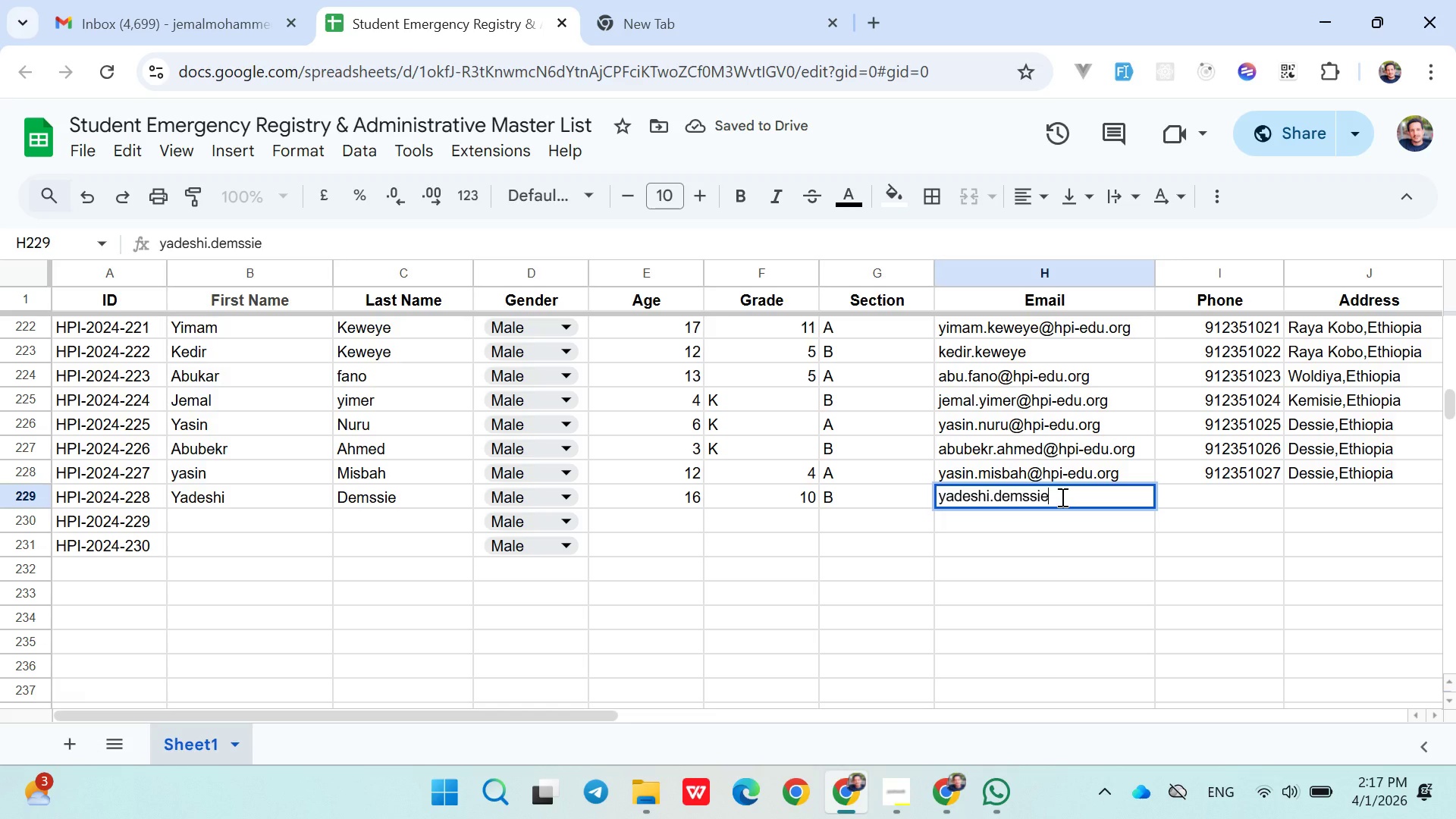 
left_click([1061, 497])
 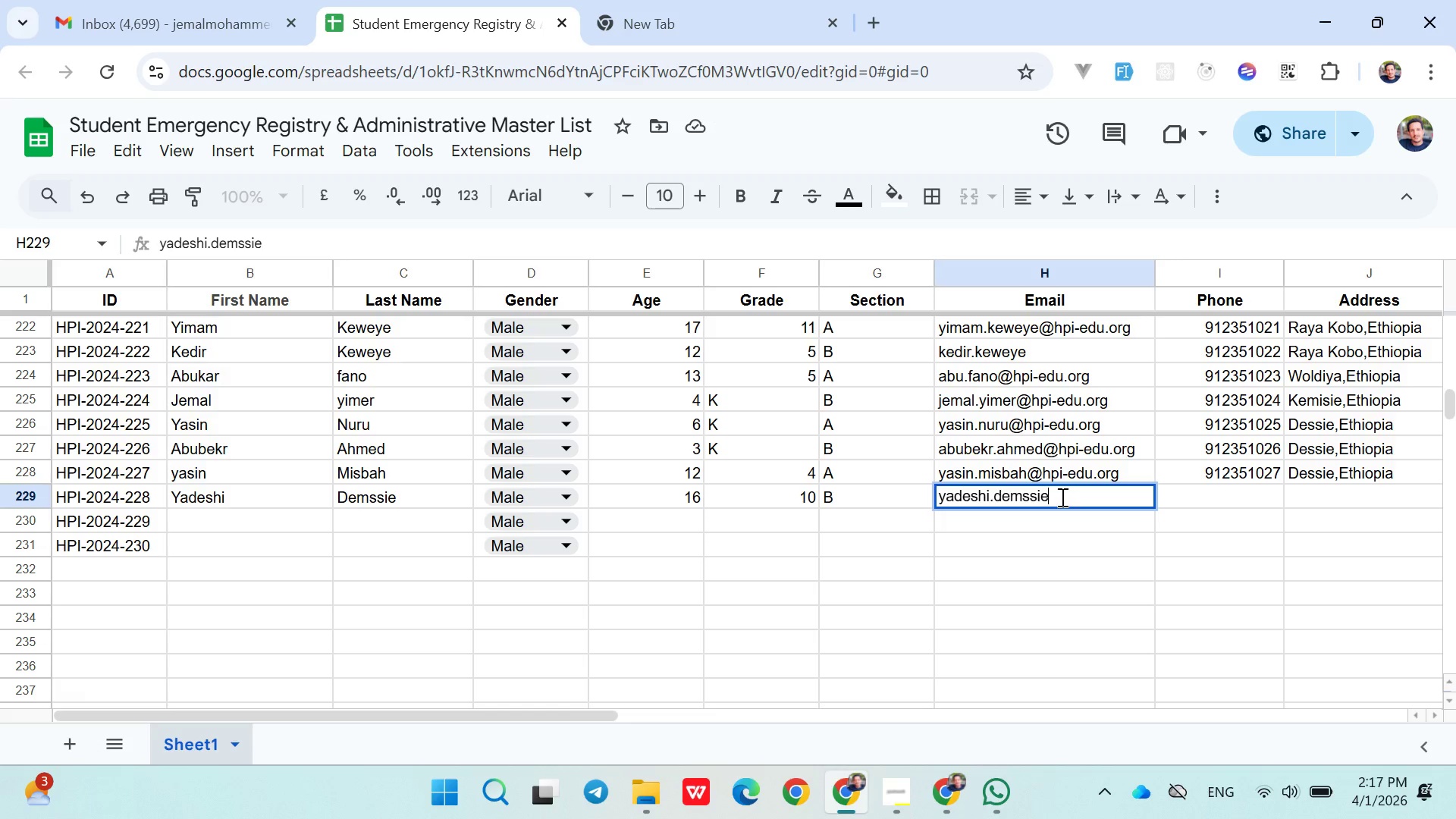 
type(@hpi-edu.org)
 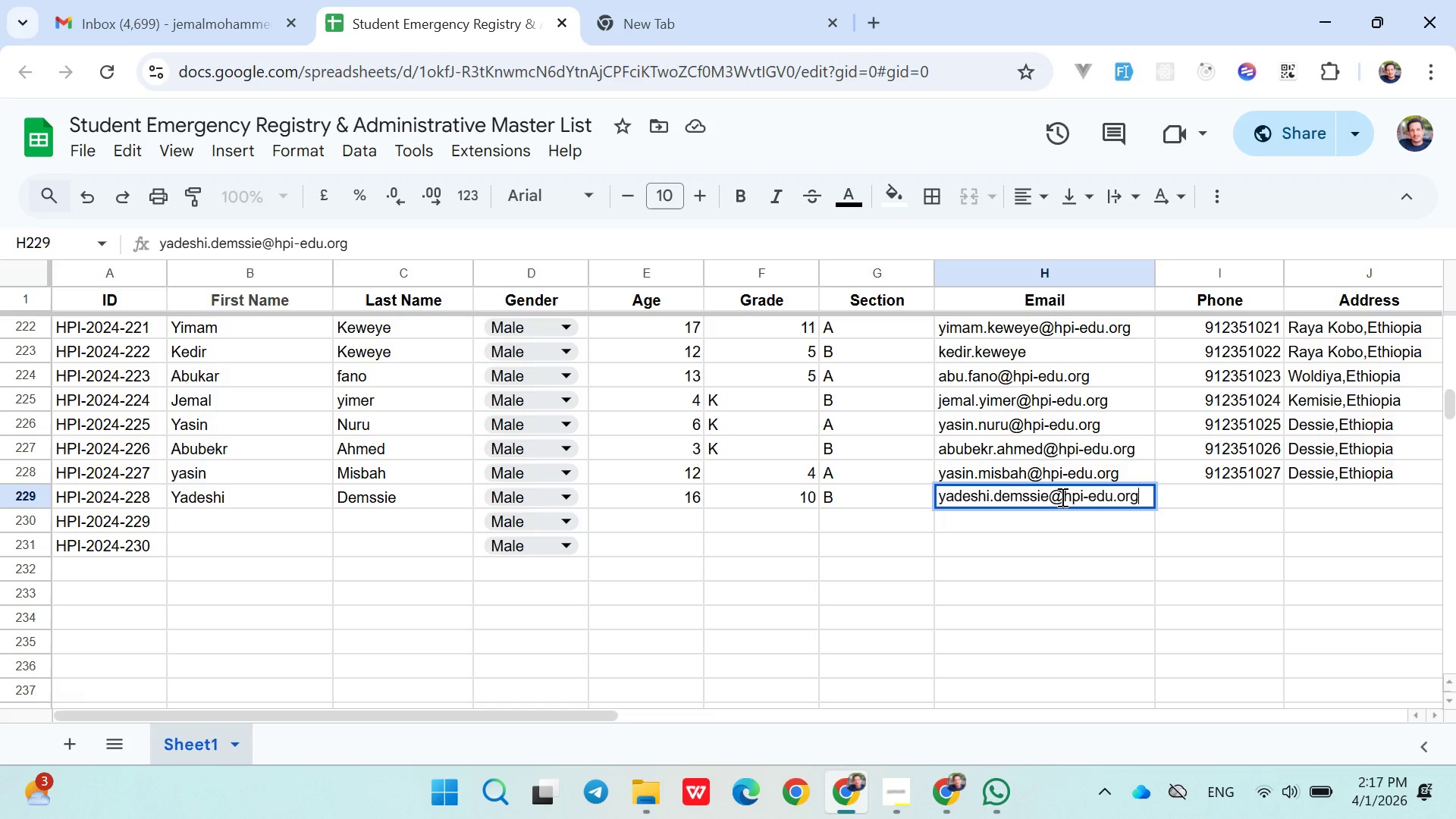 
key(ArrowRight)
 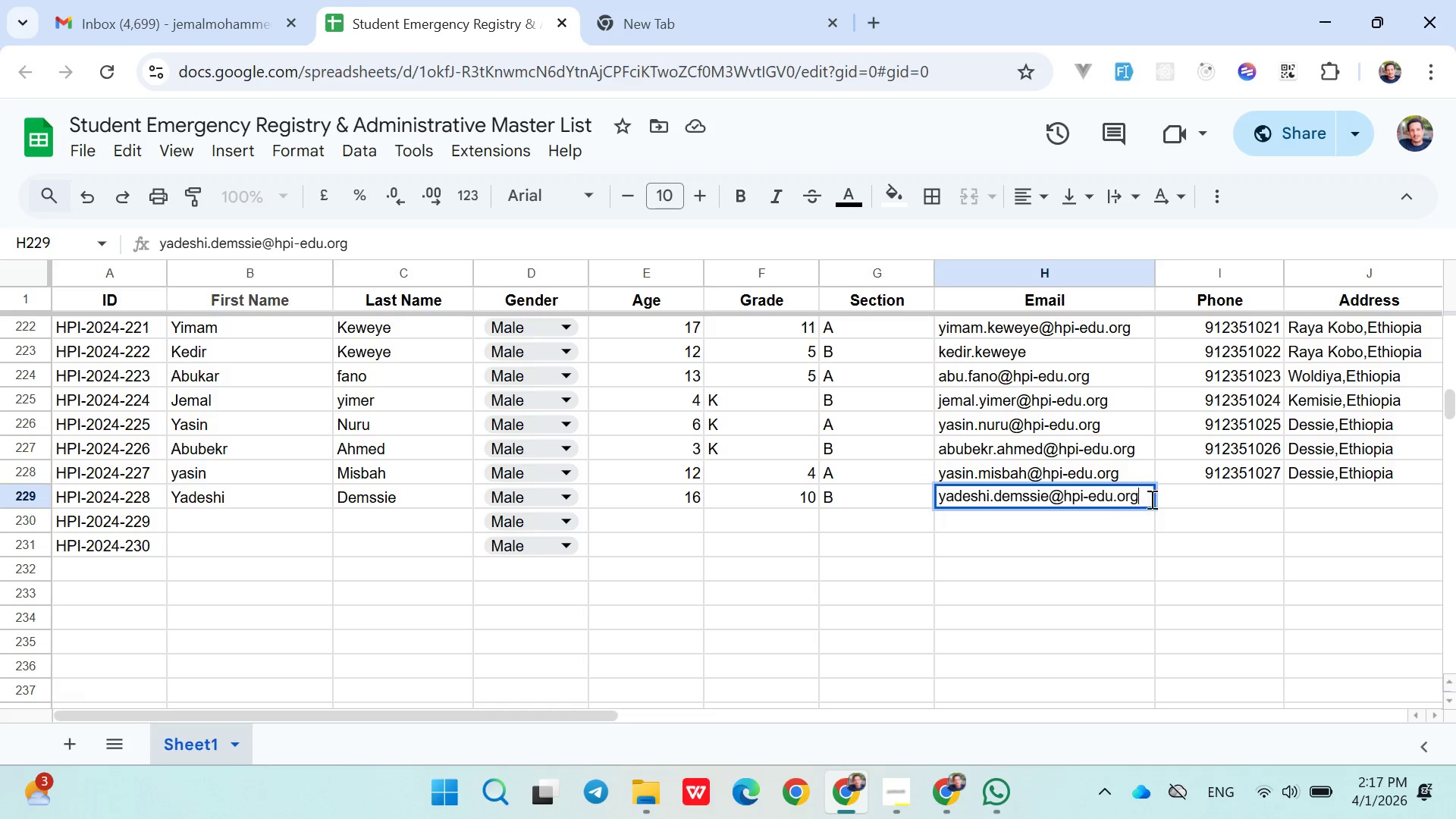 
left_click([1182, 504])
 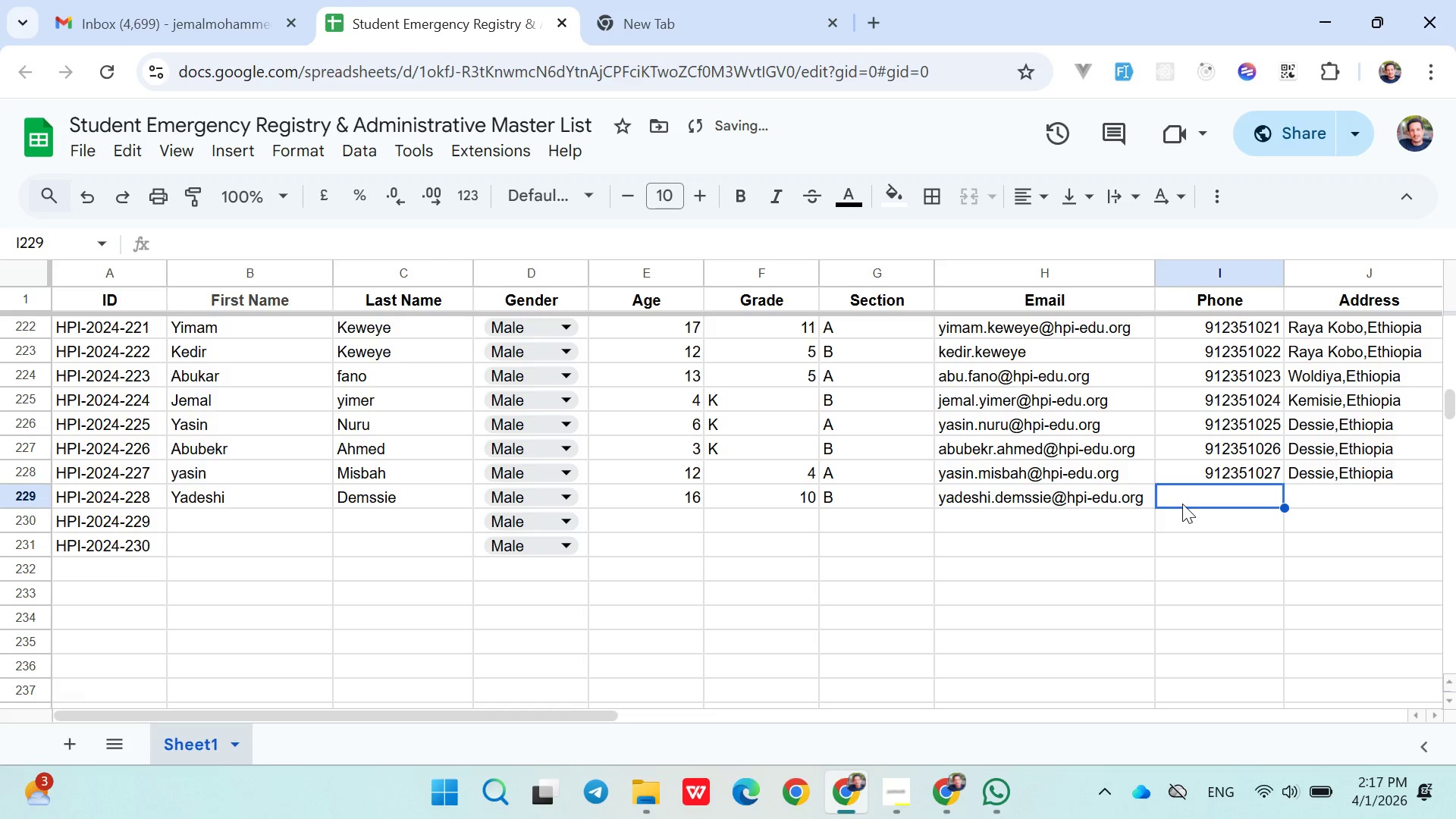 
type(0912351028)
 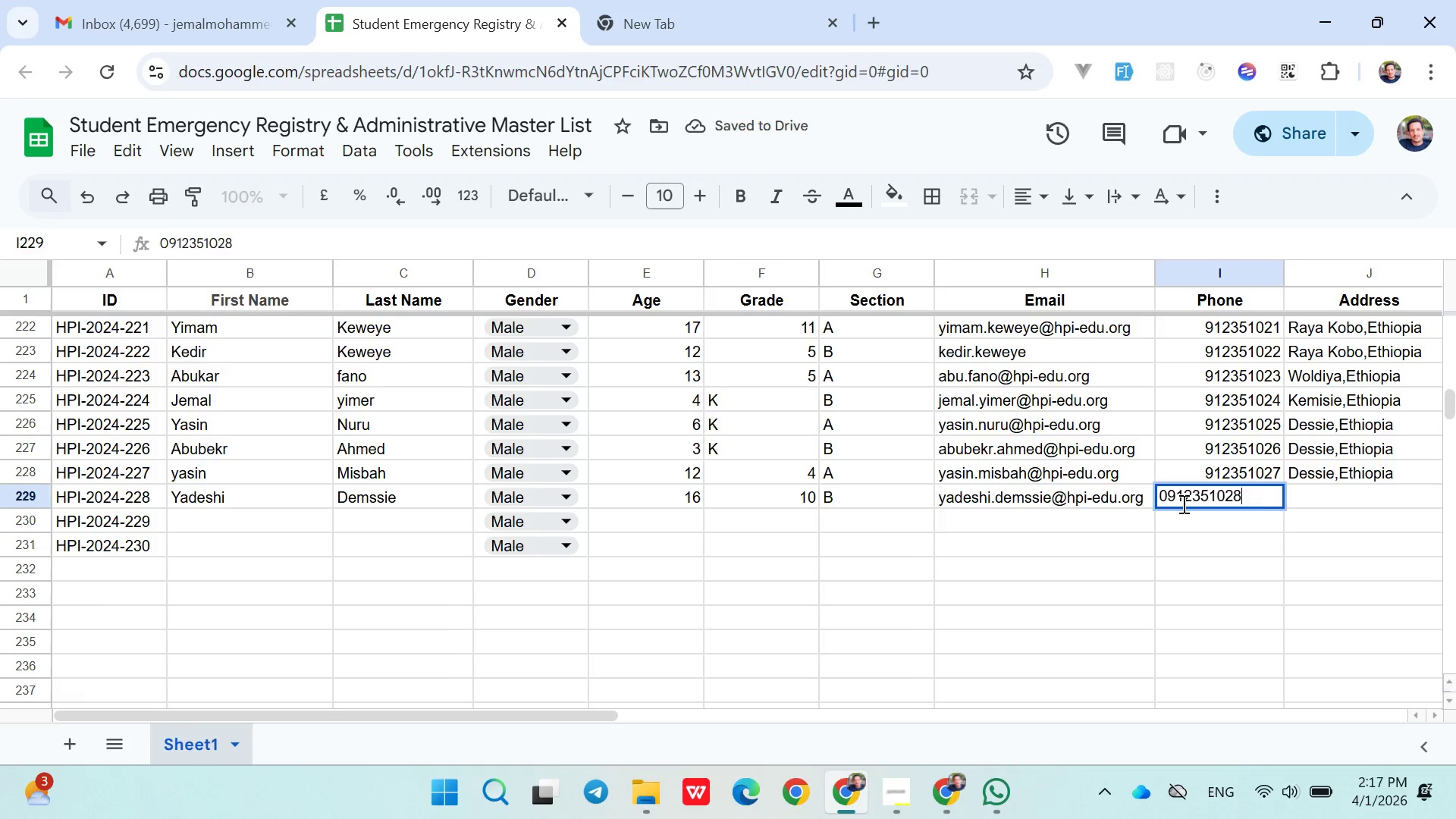 
key(ArrowRight)
 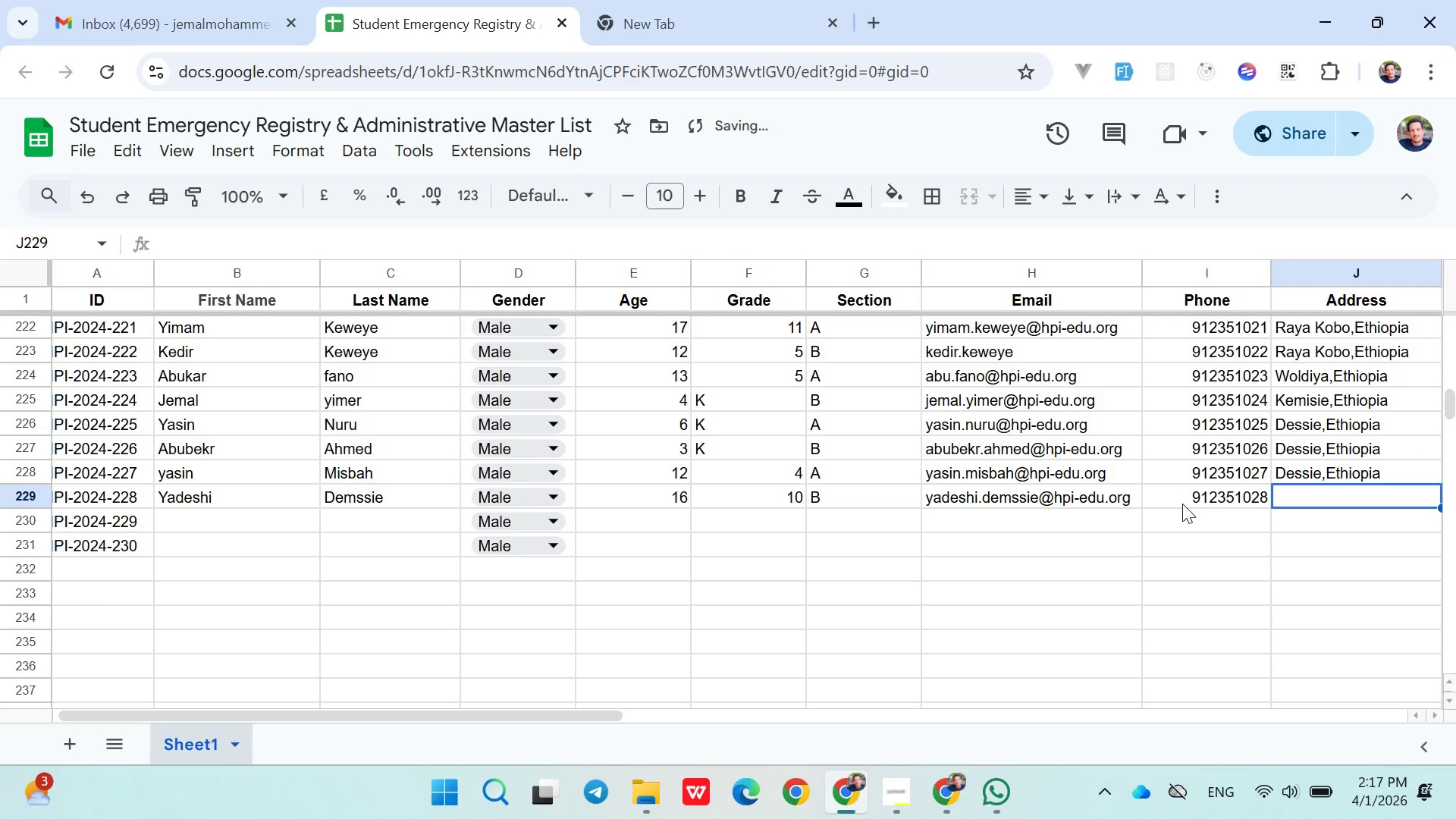 
type(Kom)
 